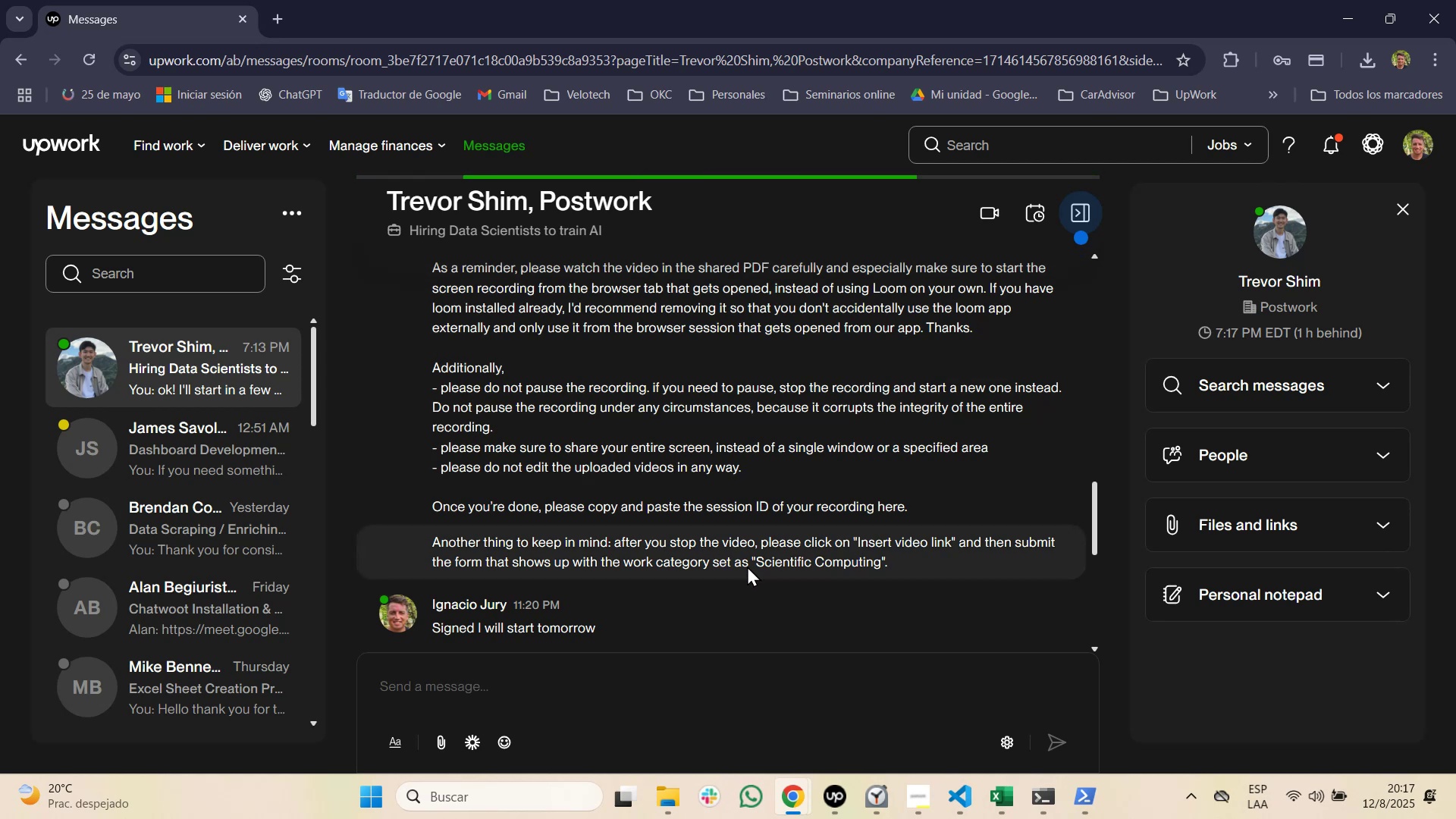 
wait(10.89)
 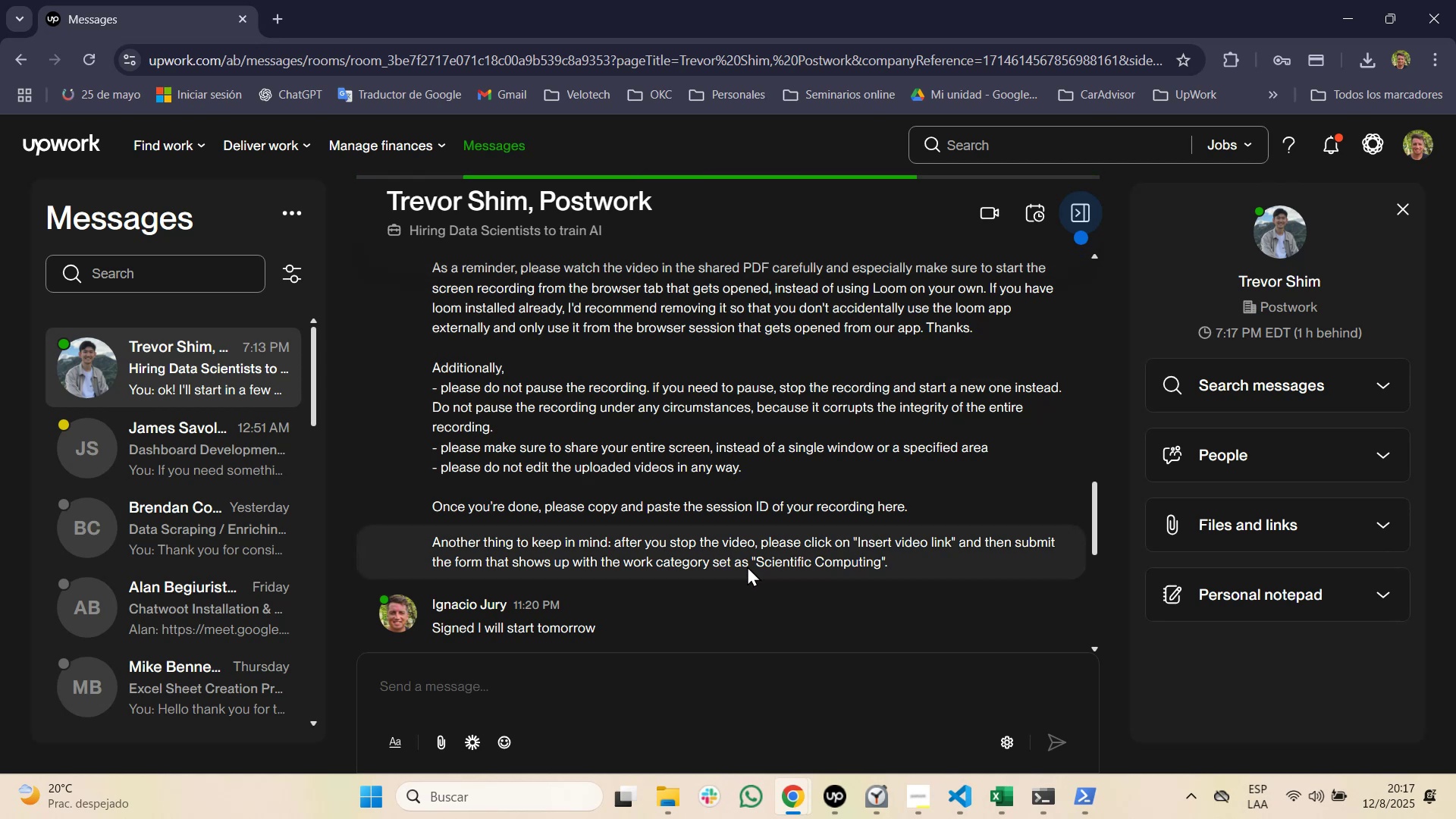 
key(Alt+AltLeft)
 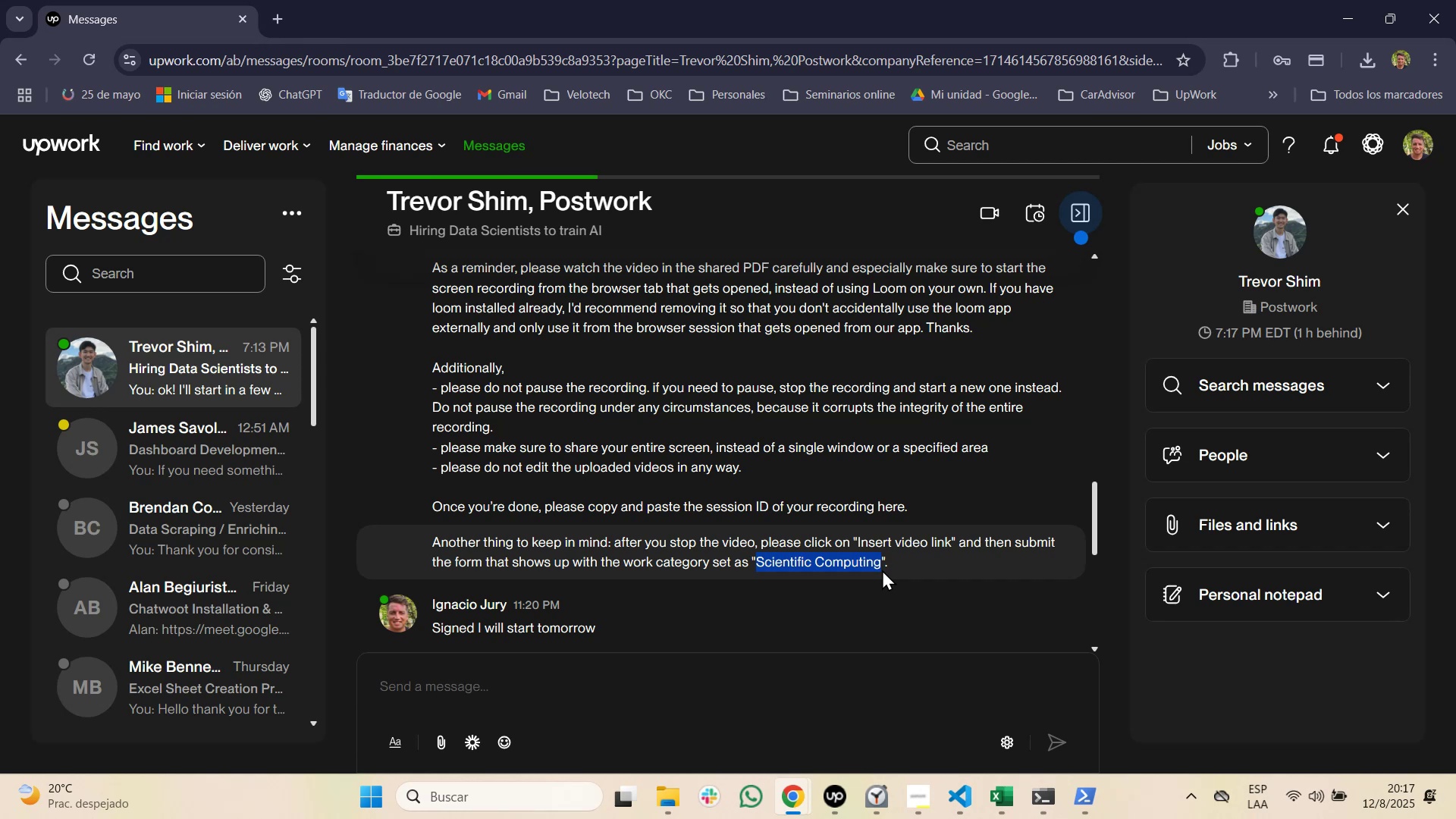 
key(Alt+Tab)
 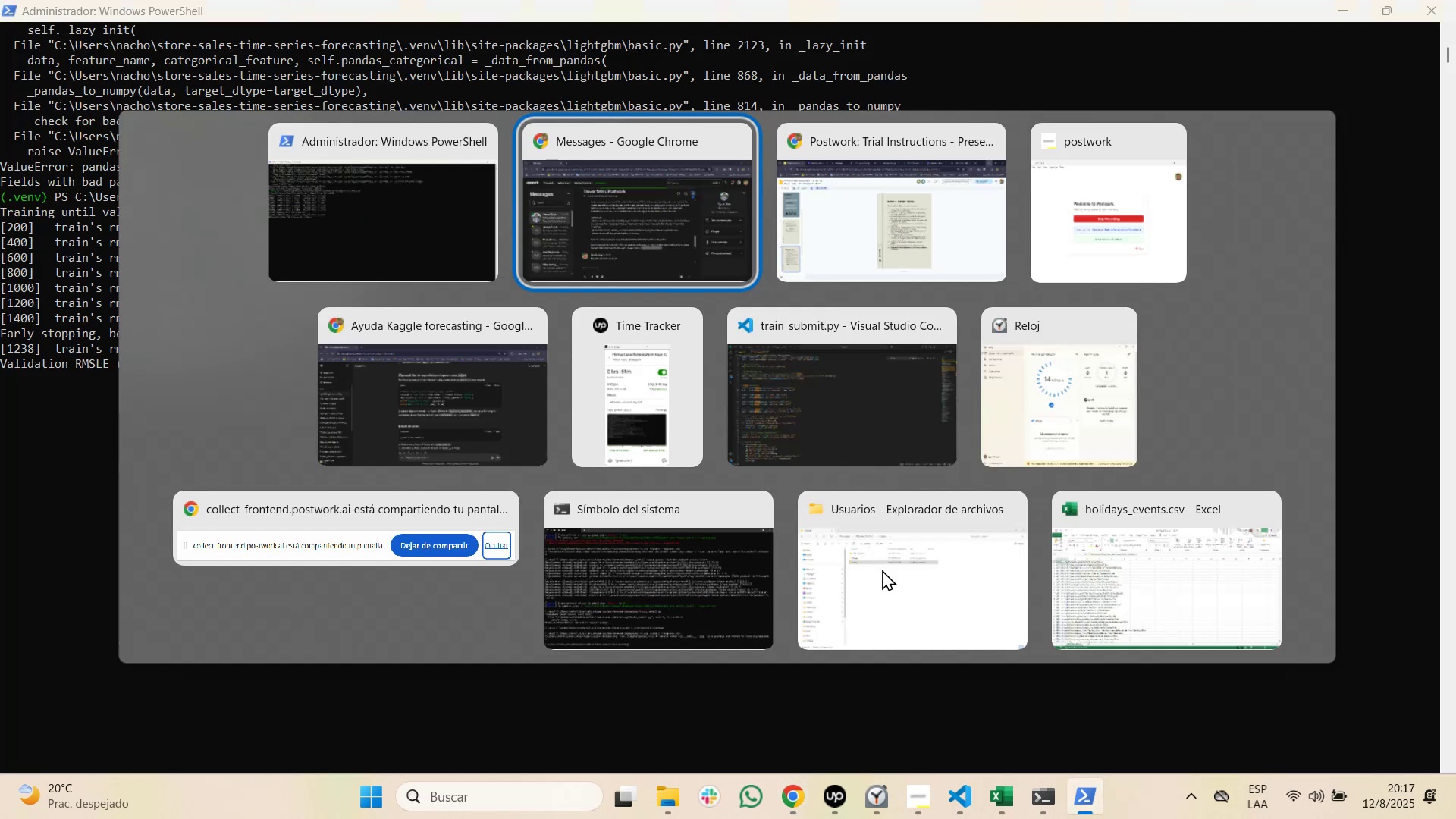 
key(Tab)
 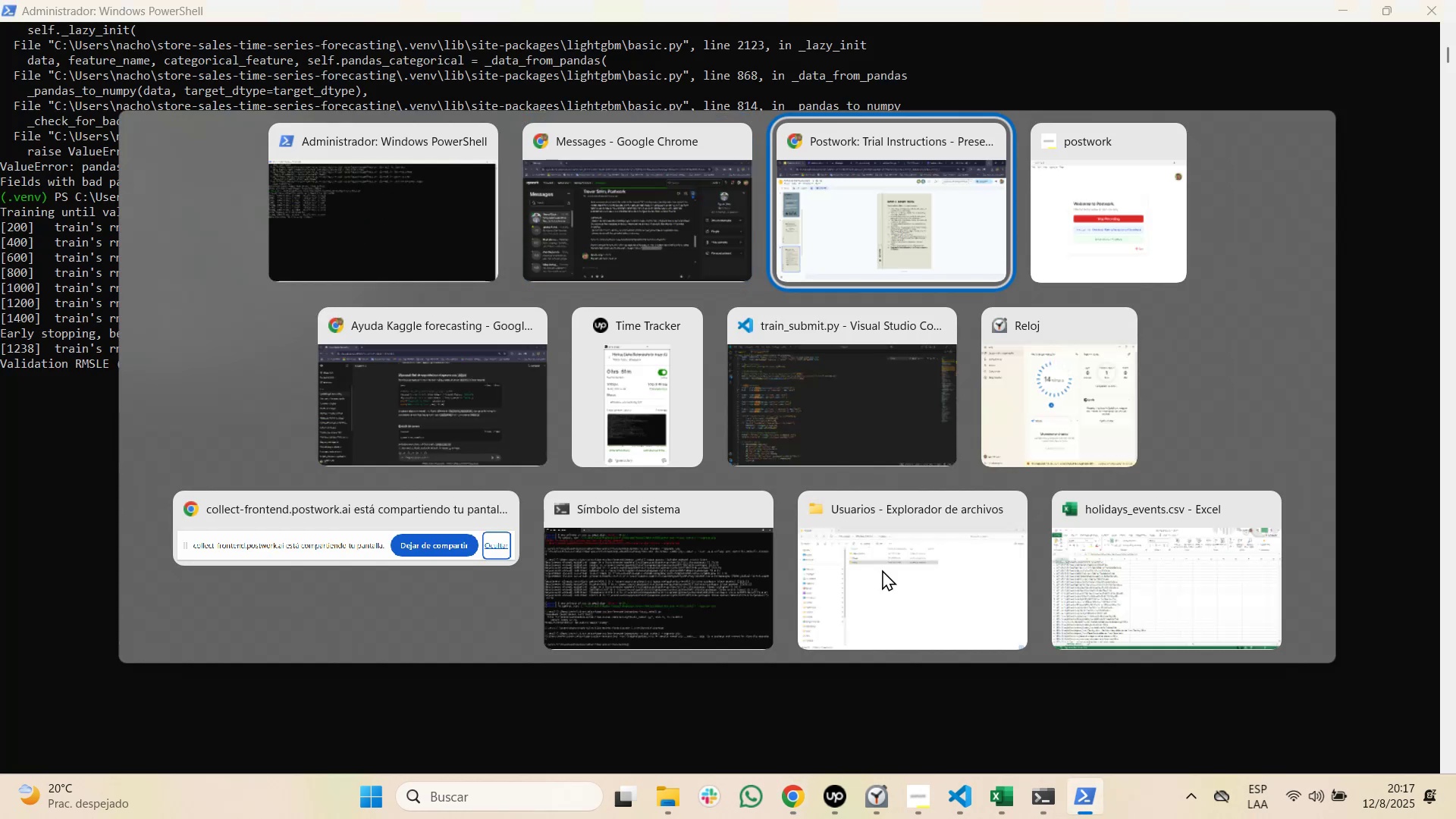 
key(Tab)
 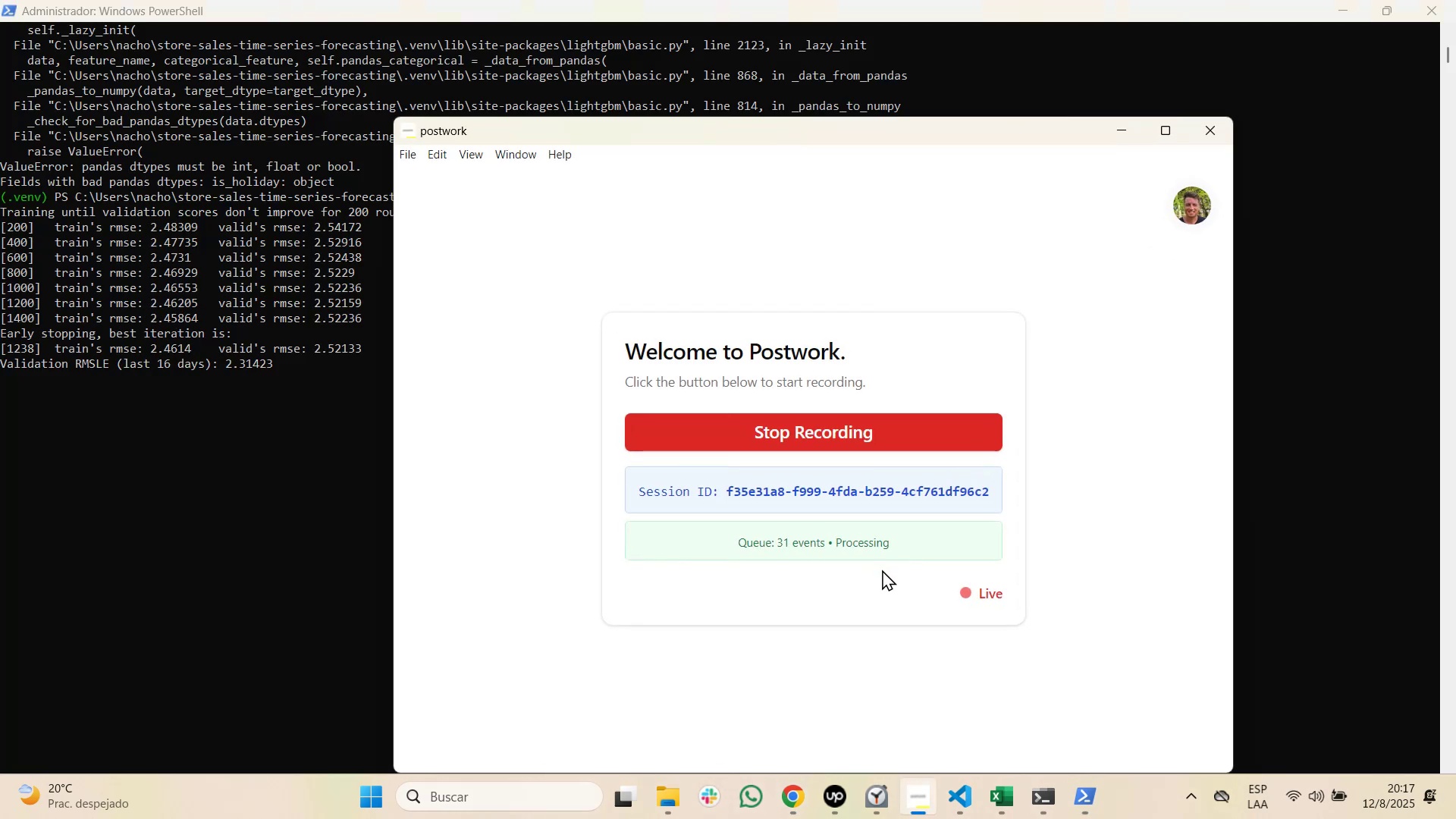 
key(Alt+AltLeft)
 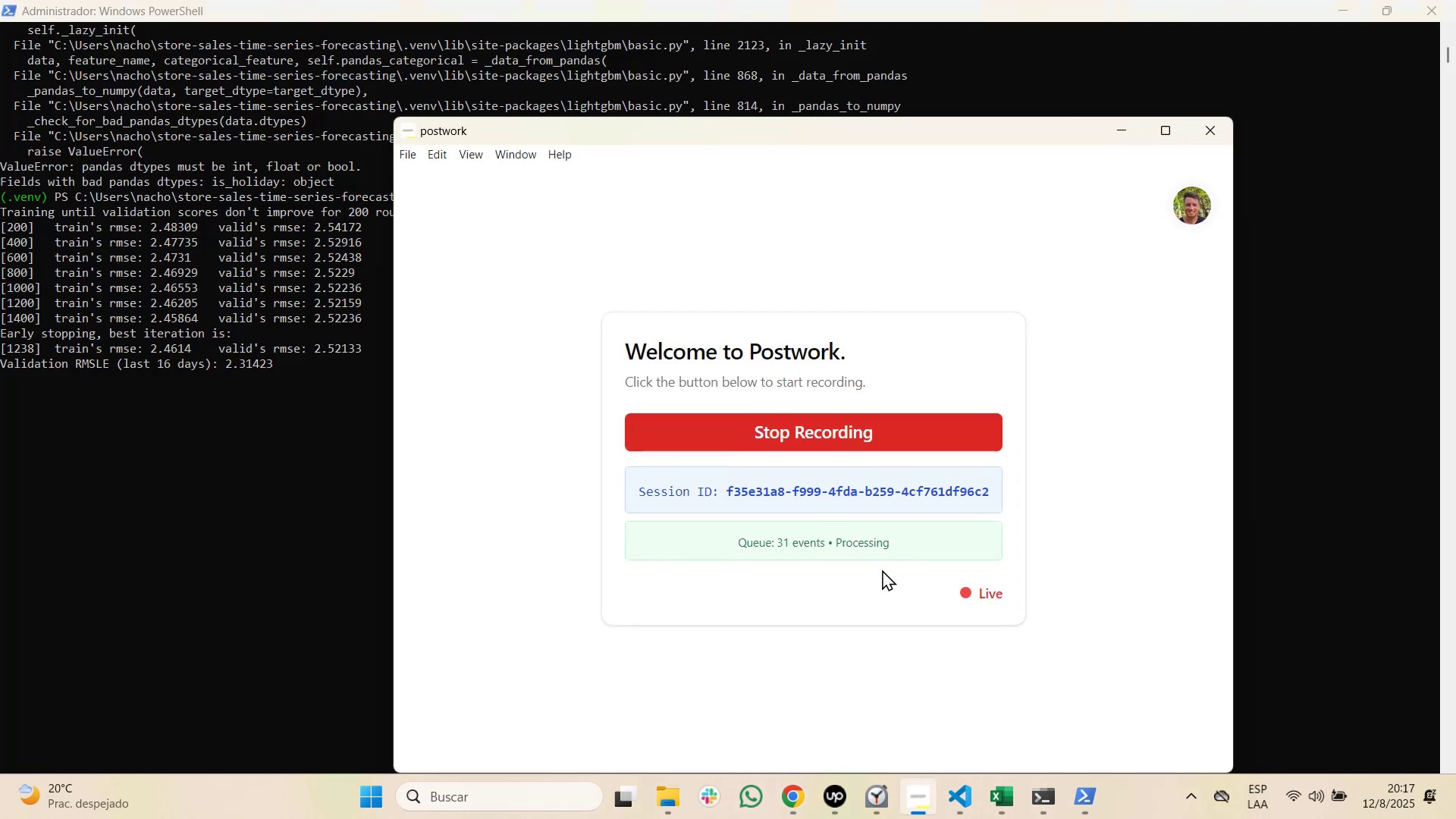 
hold_key(key=Tab, duration=0.67)
 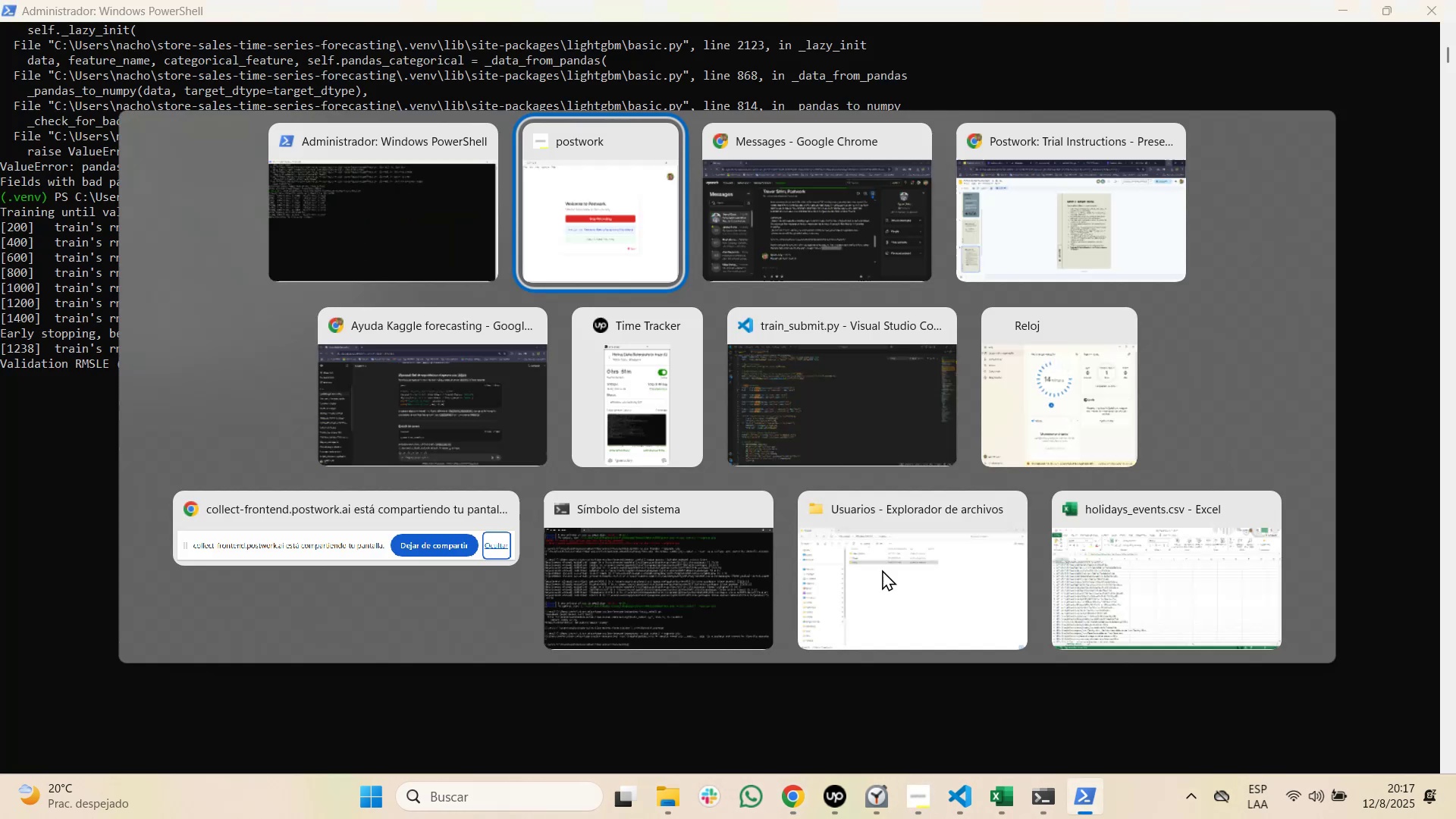 
key(Tab)
 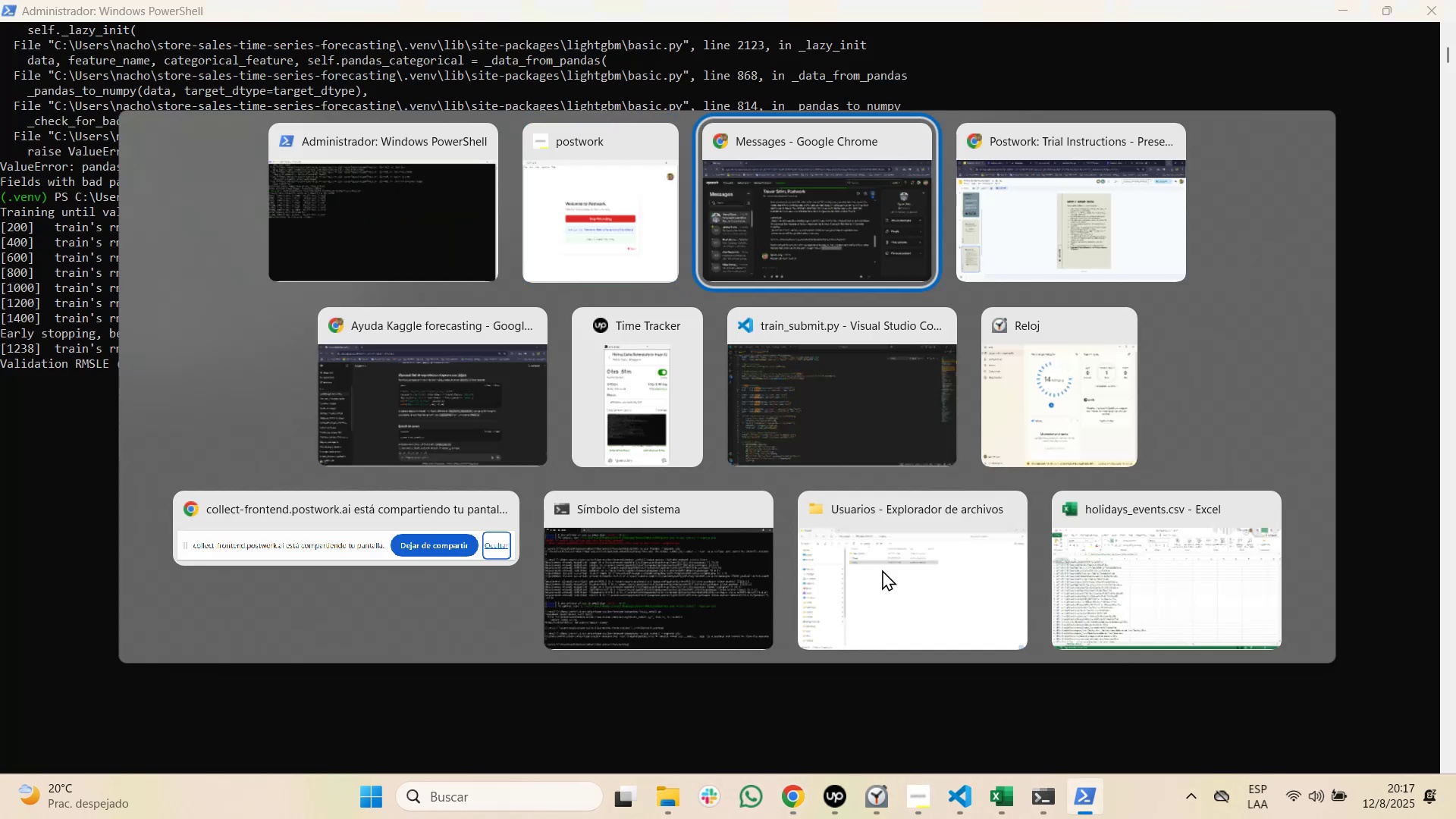 
key(Tab)
 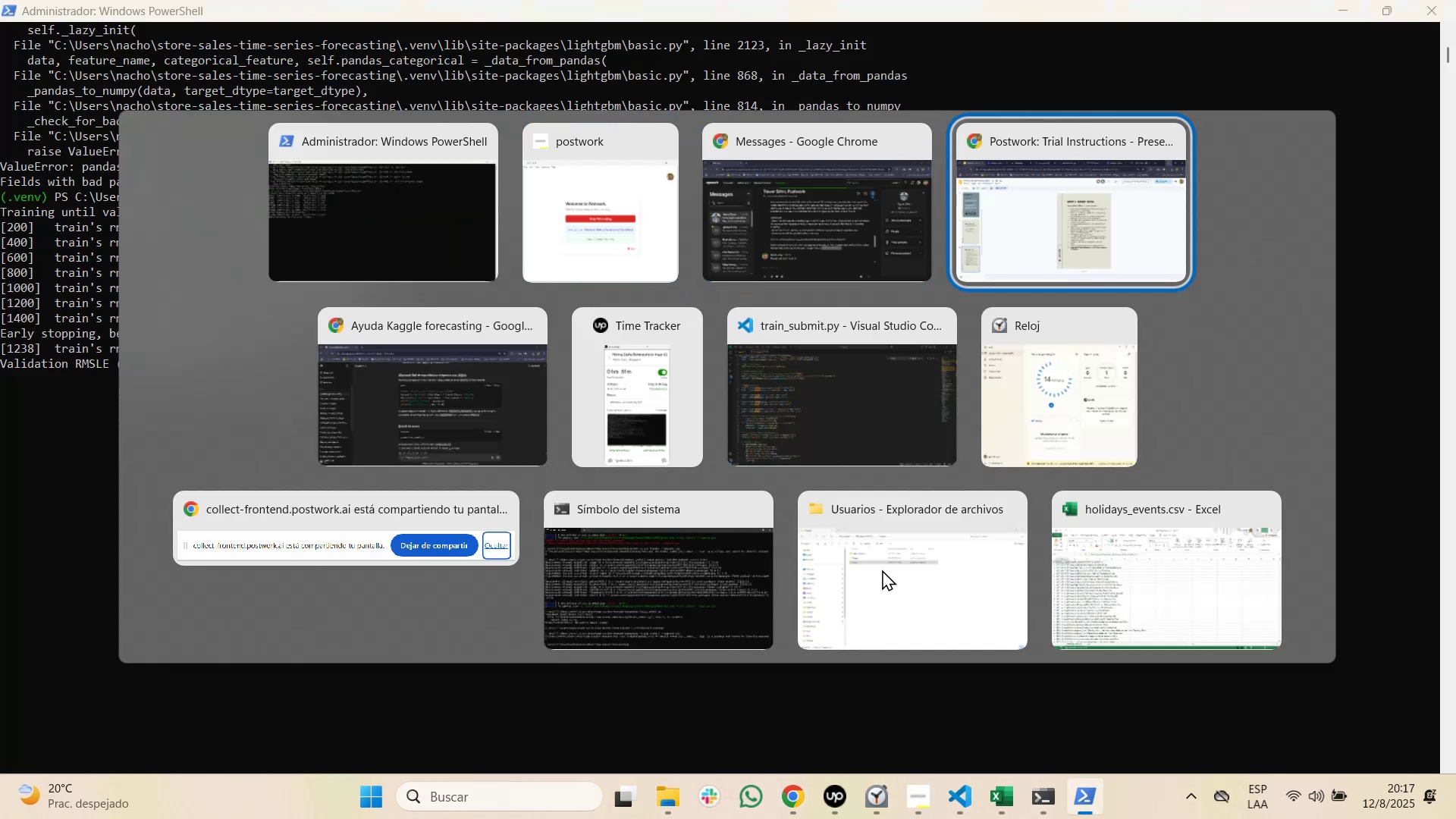 
key(Tab)
 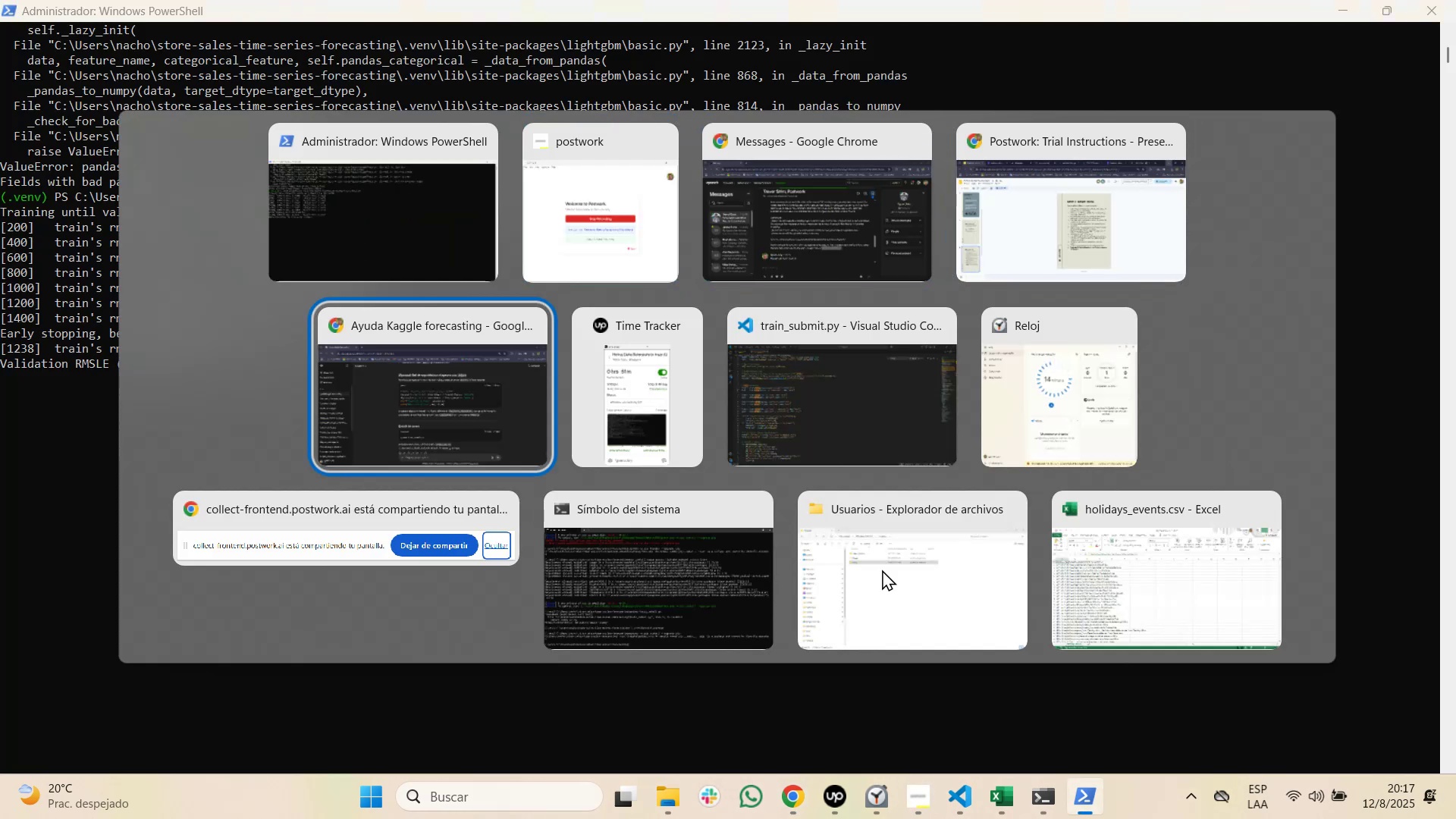 
key(Tab)
 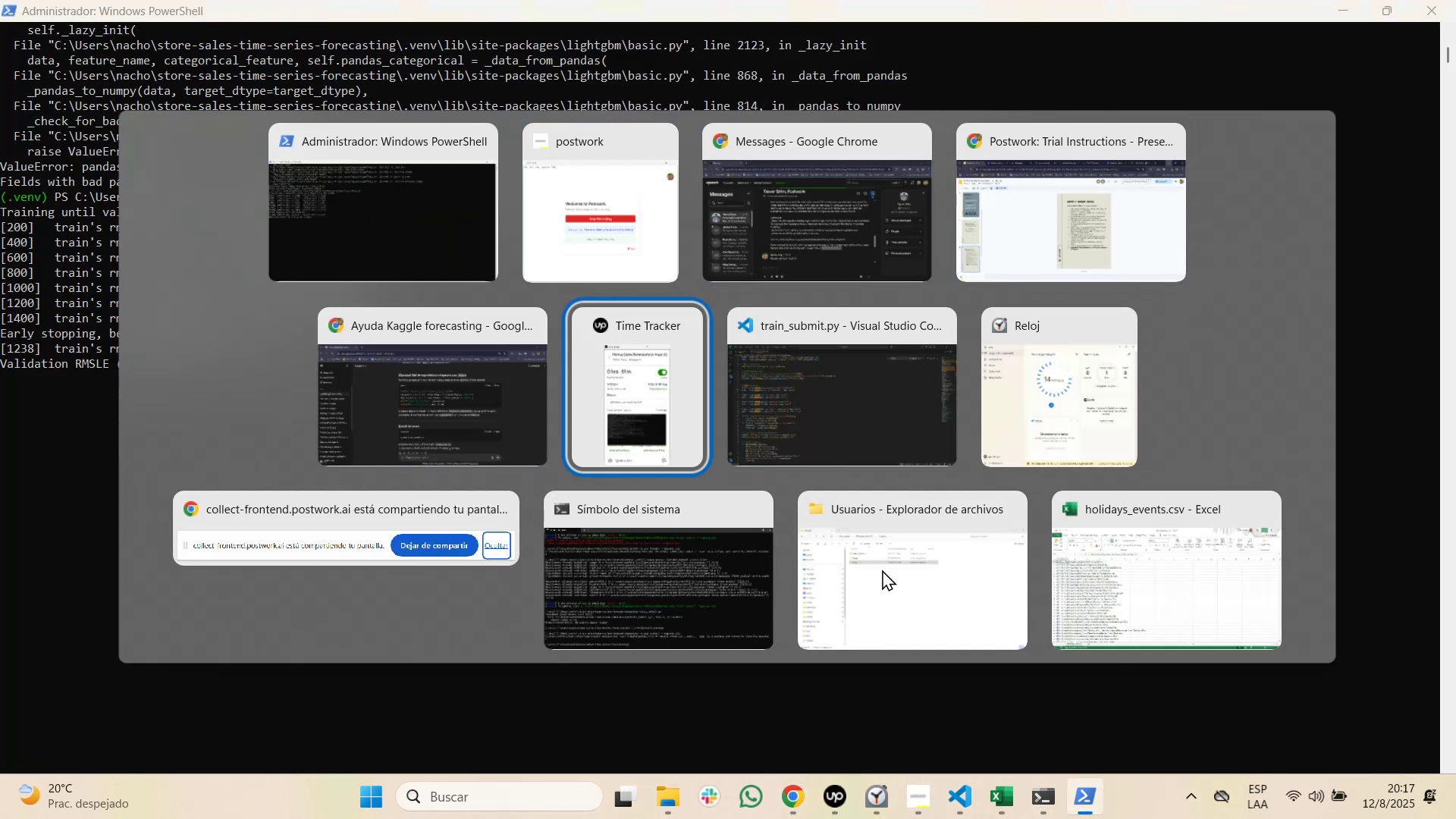 
key(Tab)
 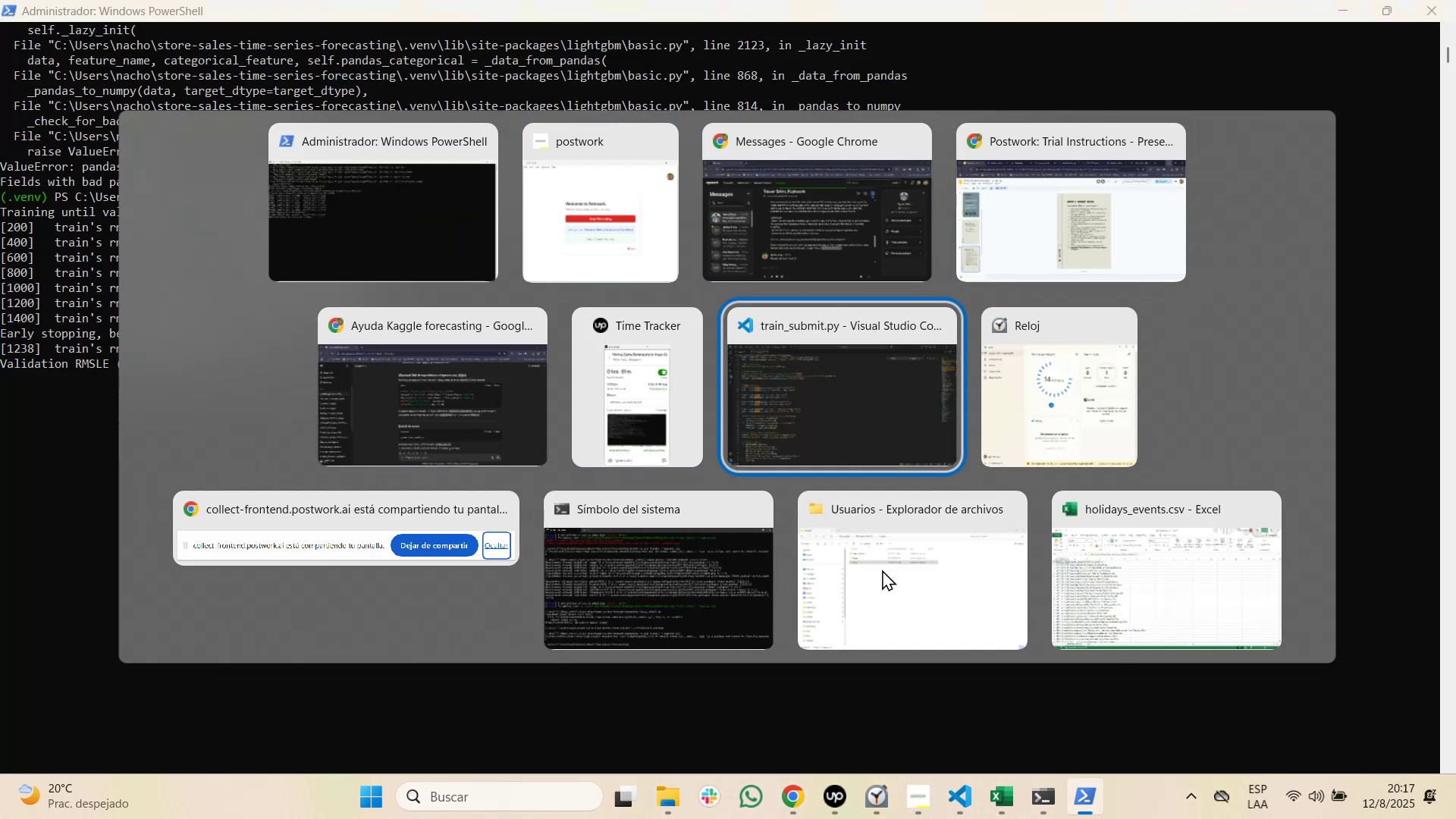 
key(Tab)
 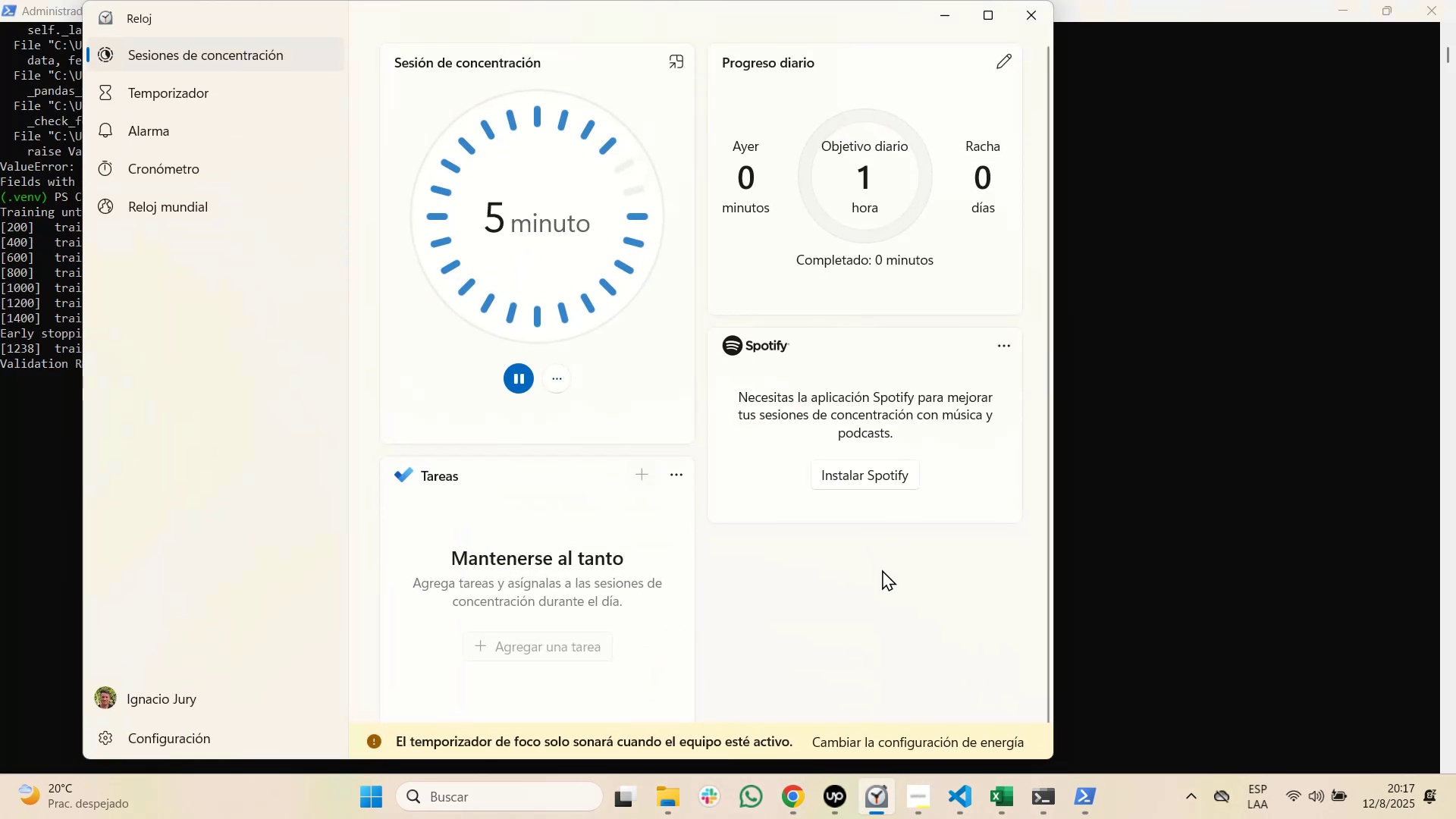 
key(Alt+AltLeft)
 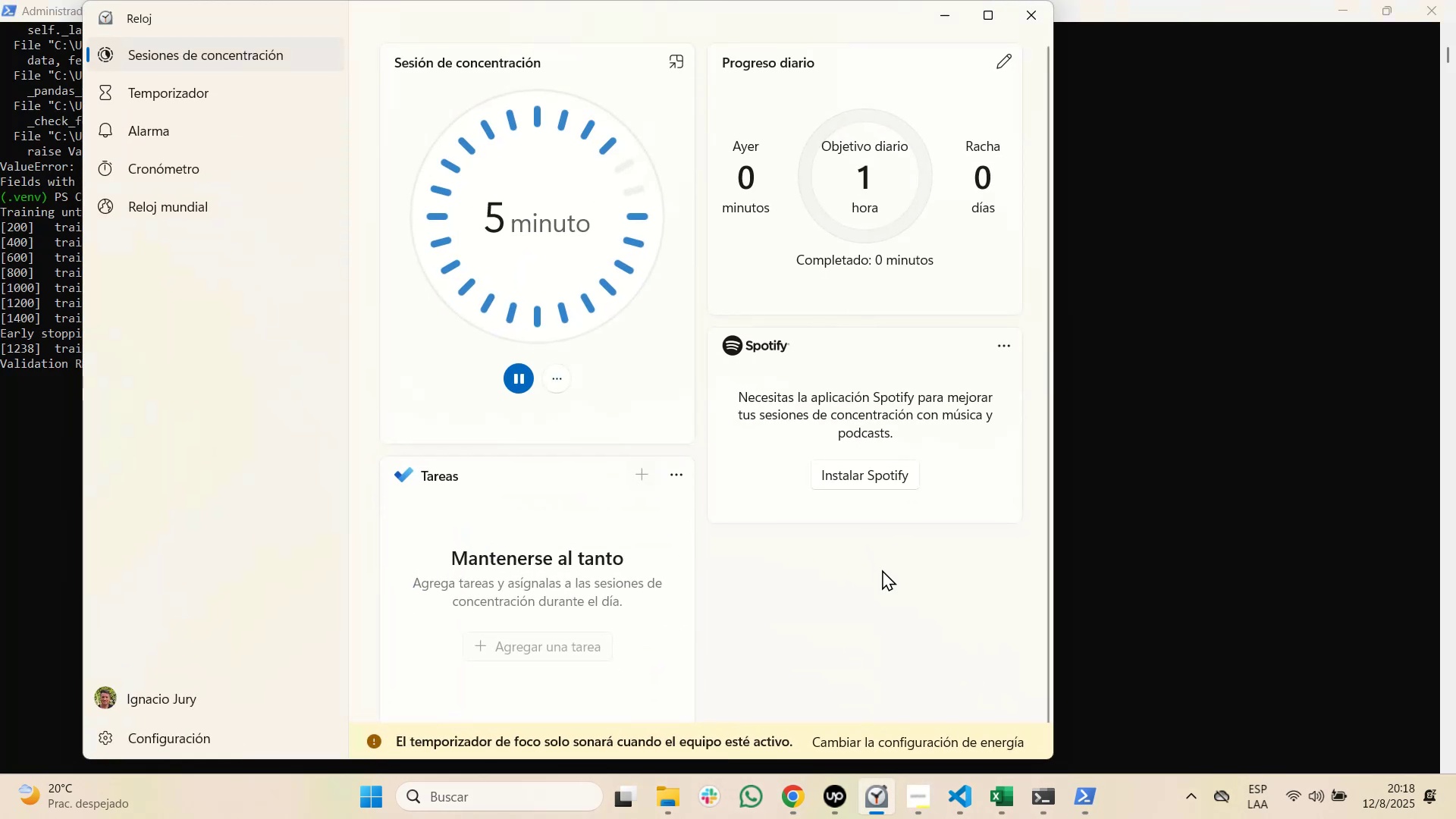 
key(Alt+Tab)
 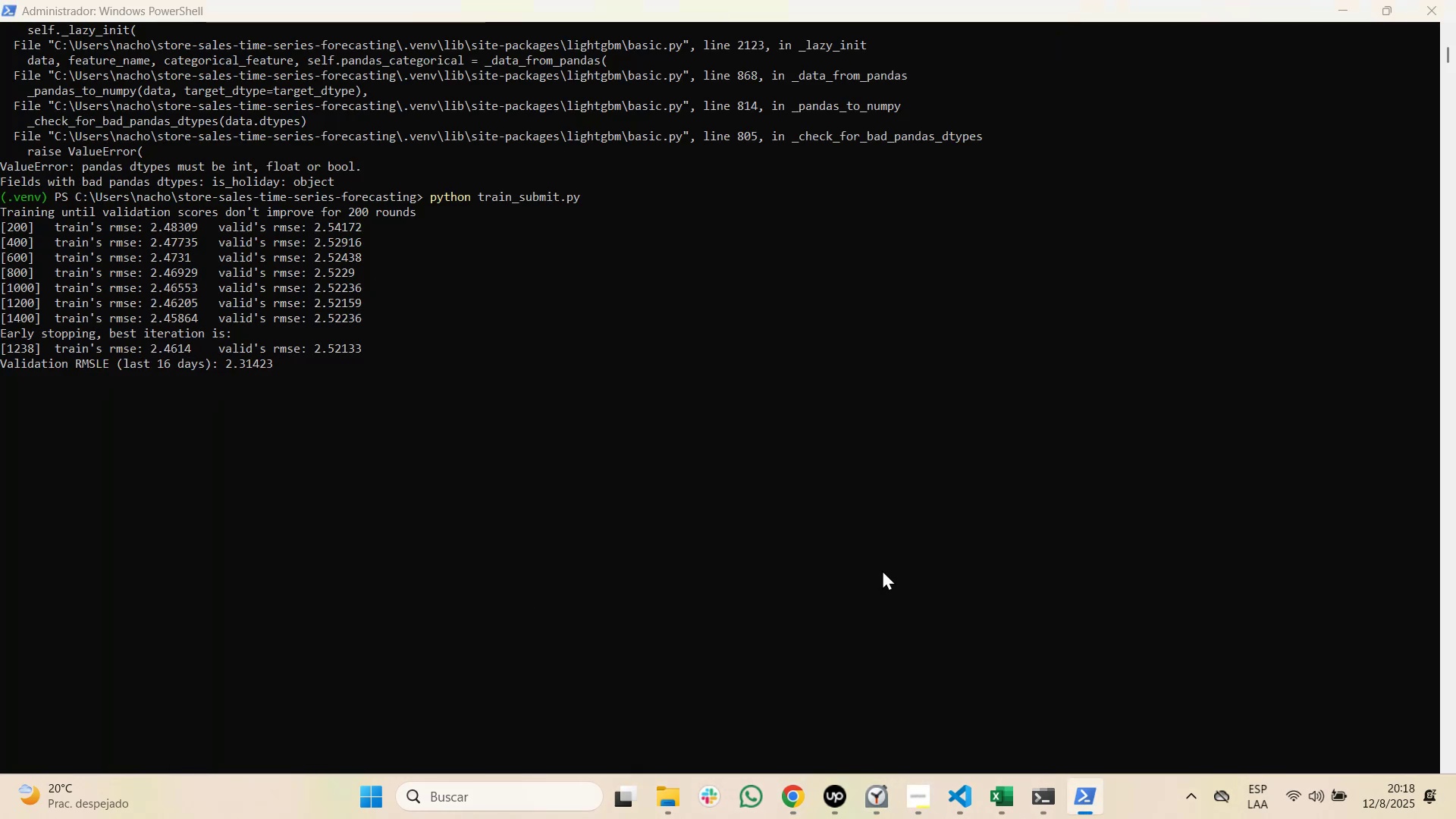 
key(Tab)
 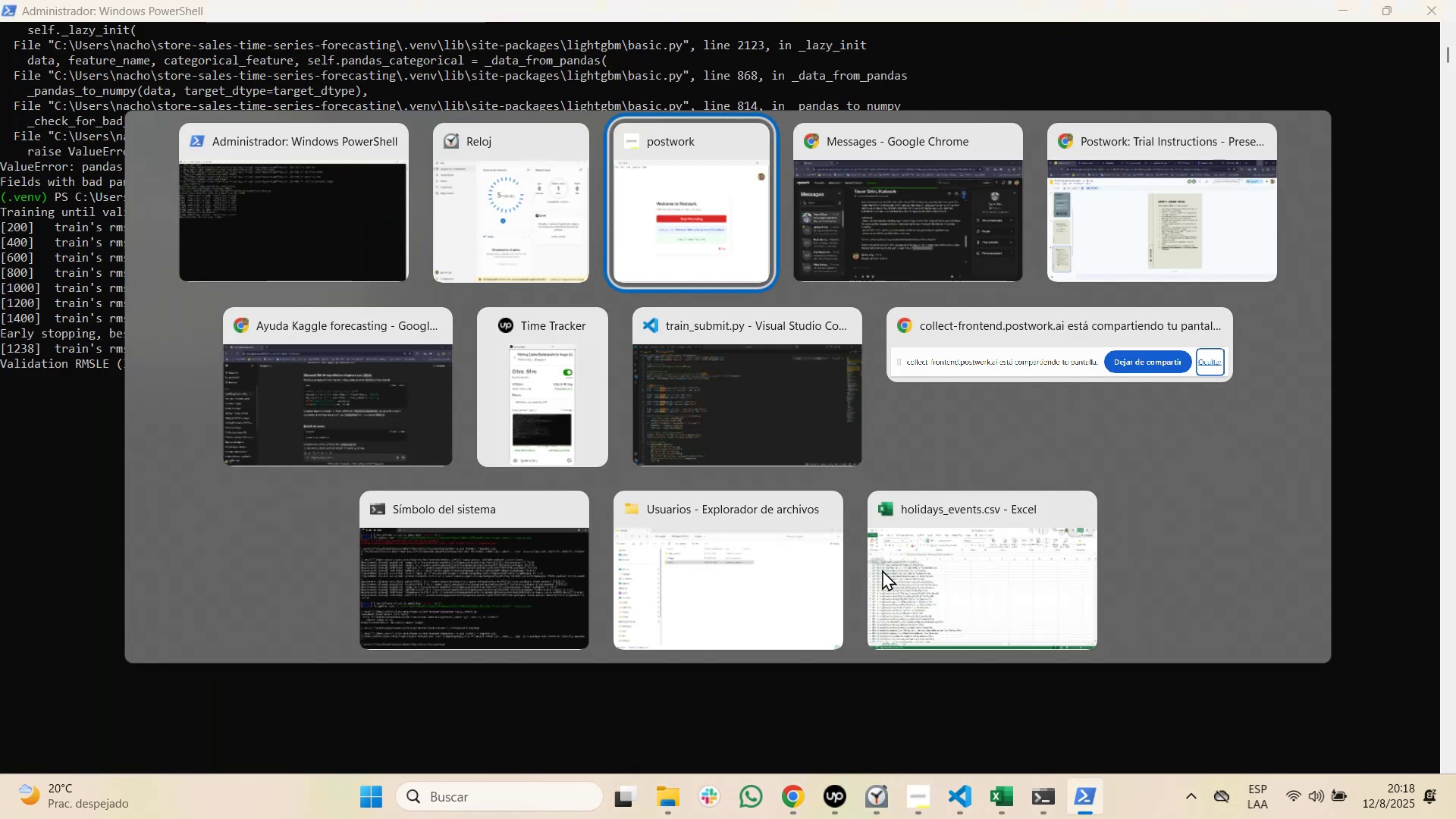 
key(Tab)
 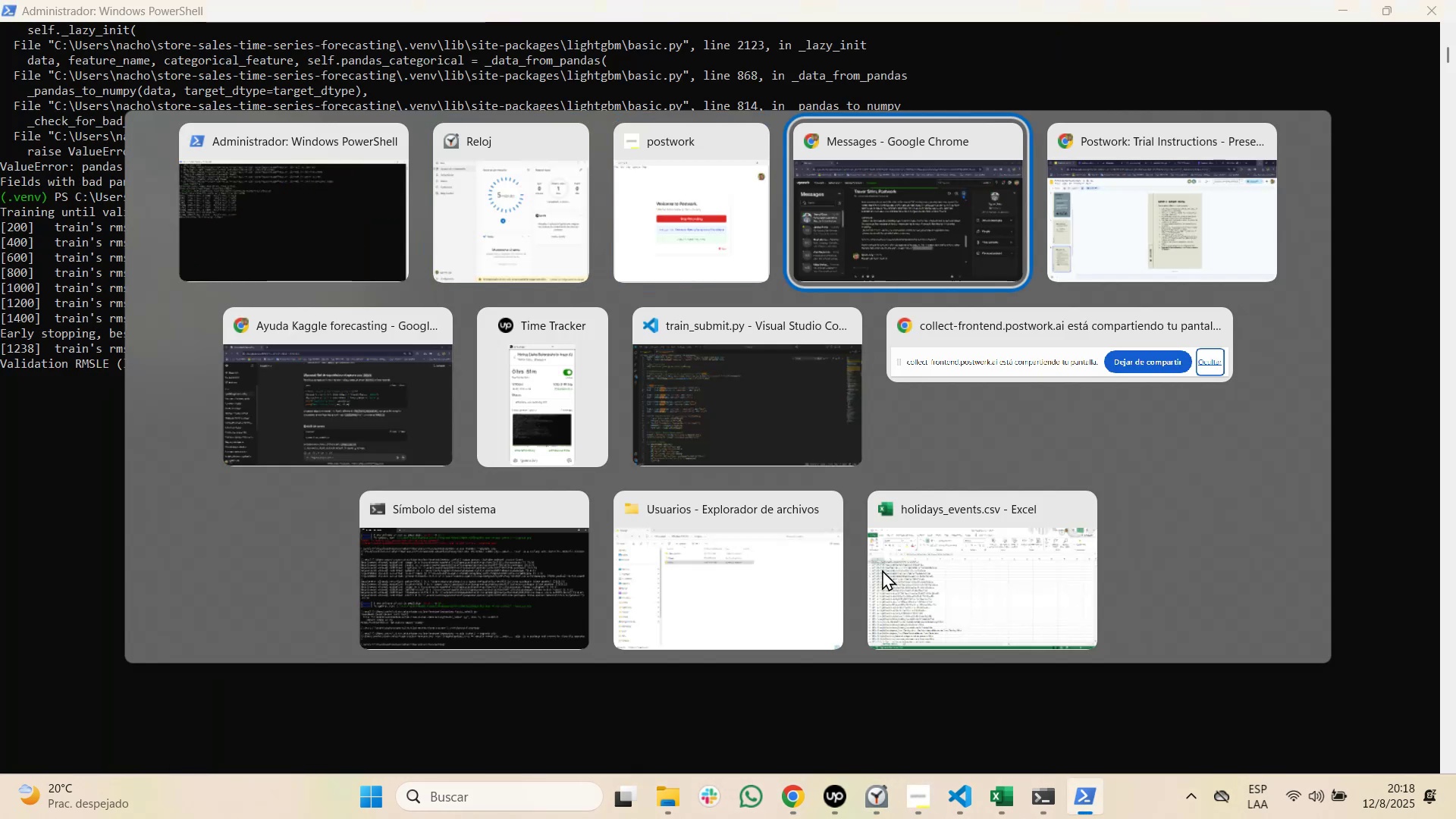 
key(Tab)
 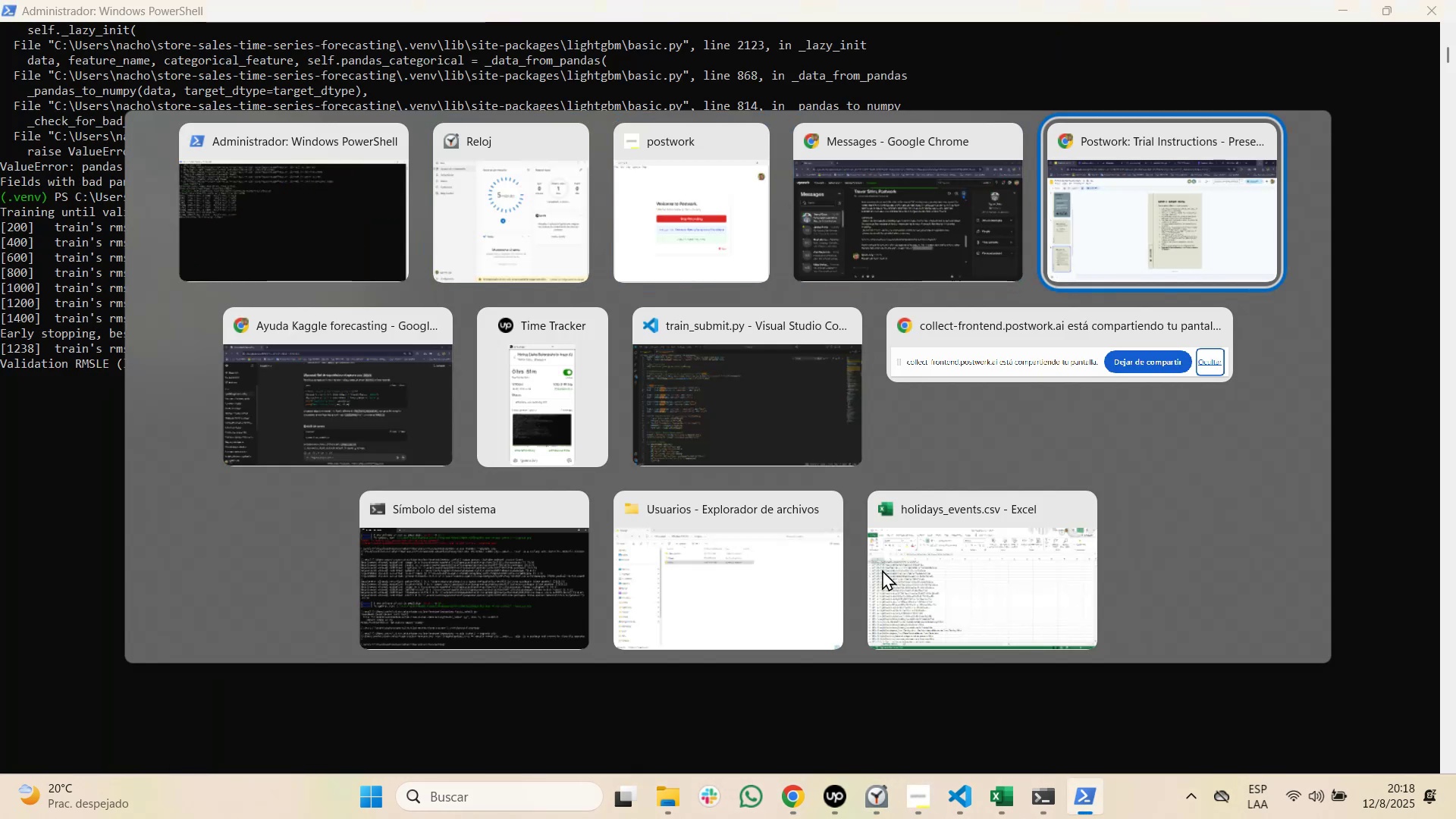 
key(Tab)
 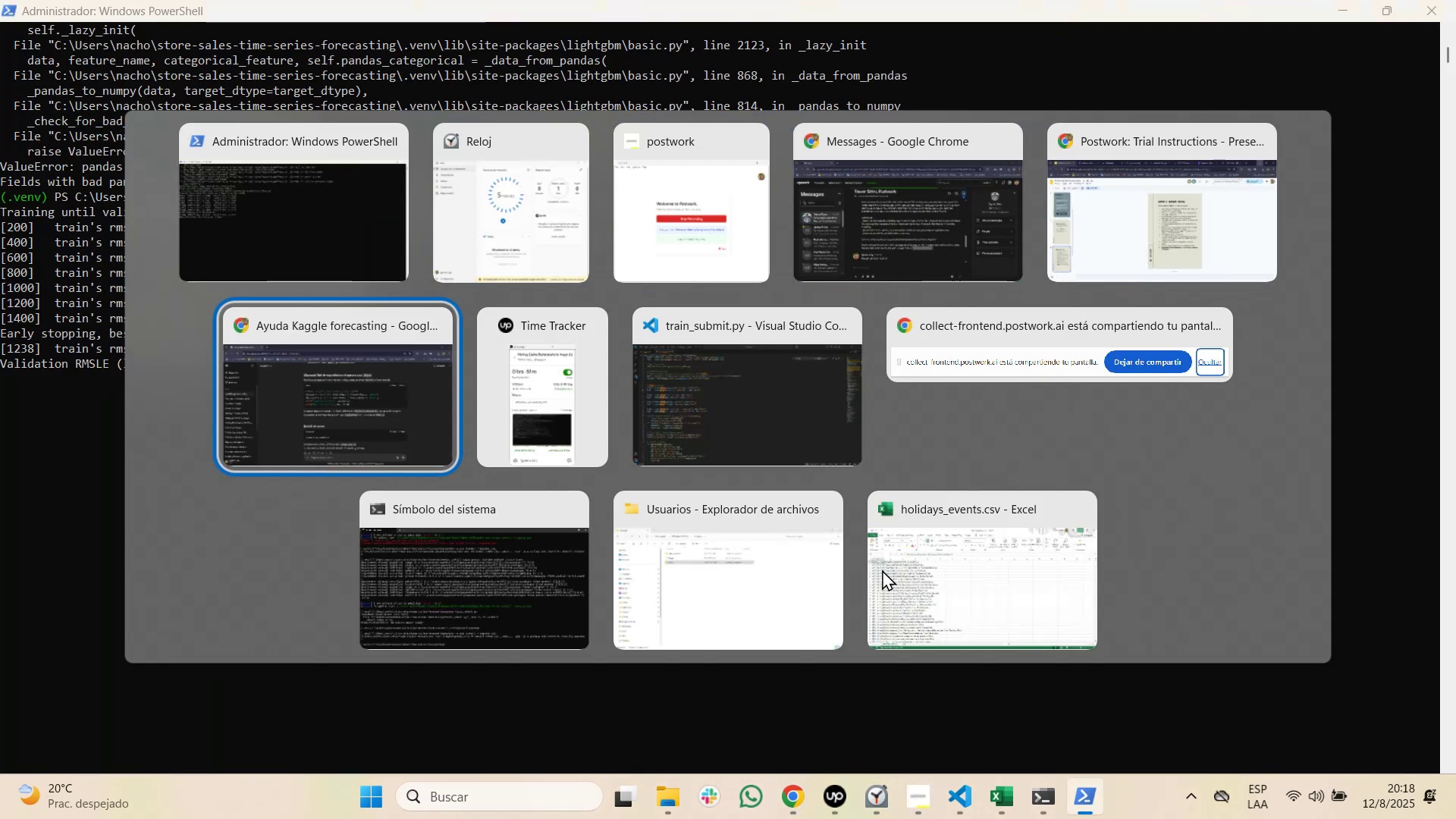 
key(Tab)
 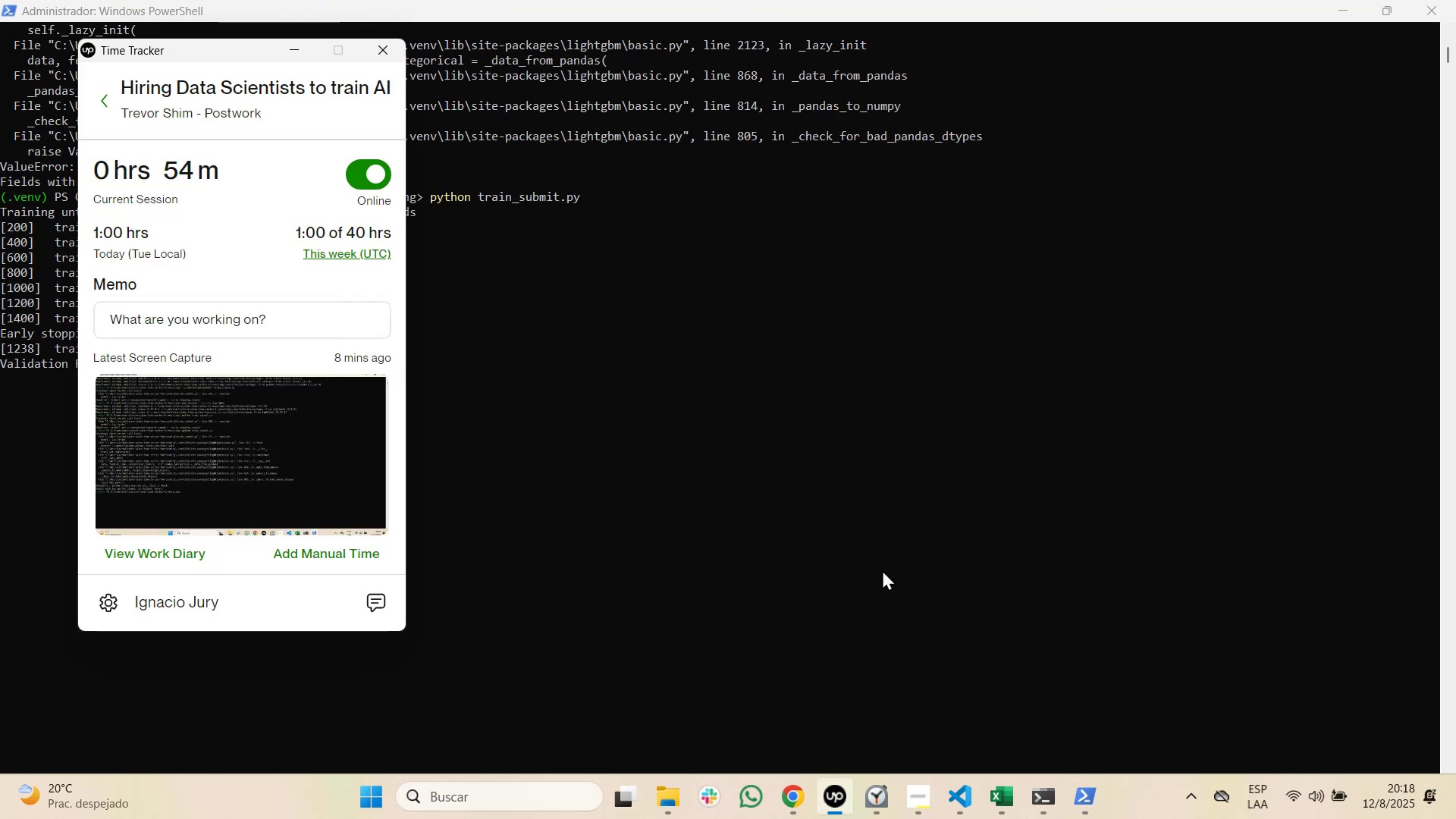 
key(Alt+AltLeft)
 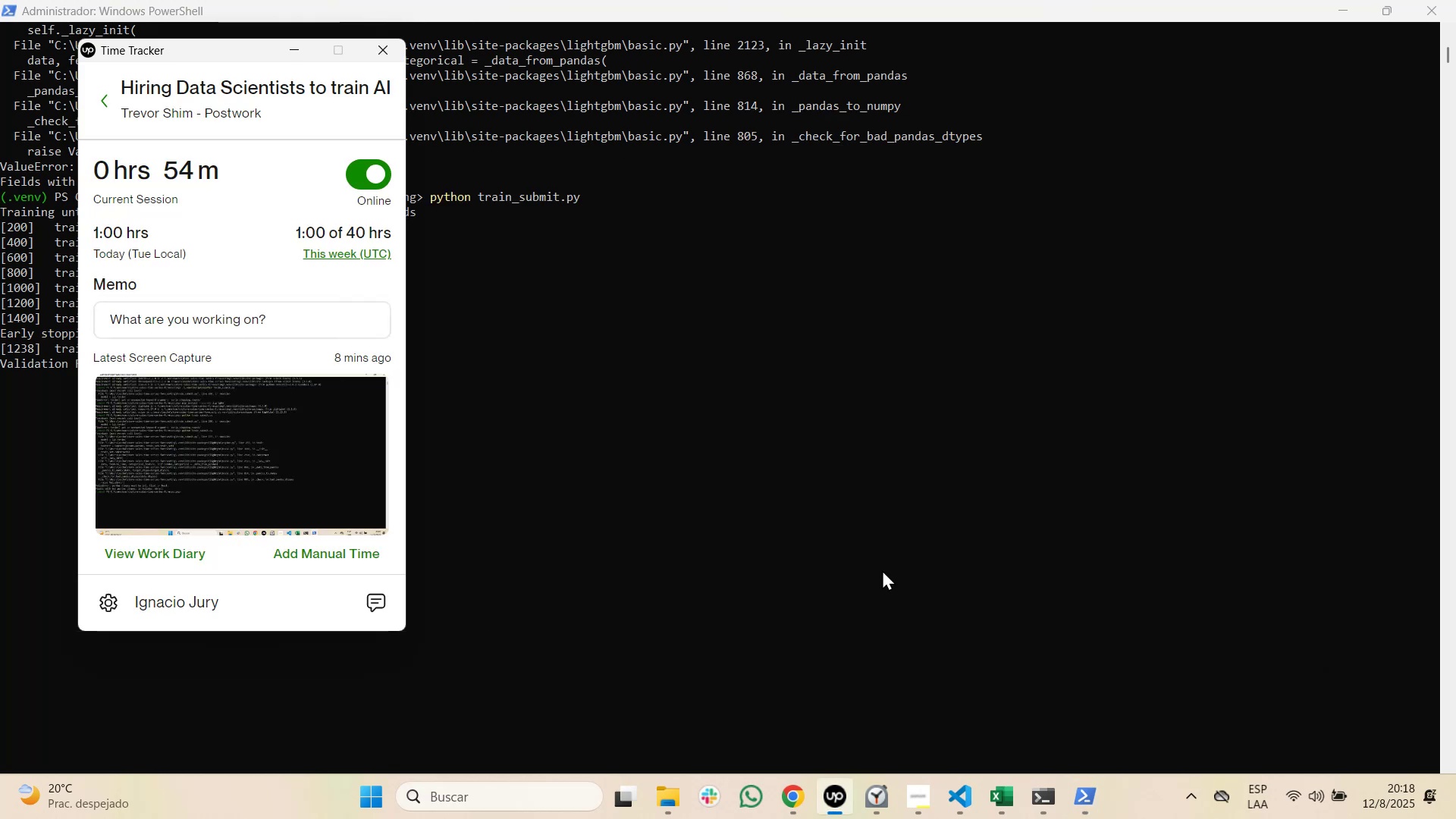 
key(Alt+Tab)
 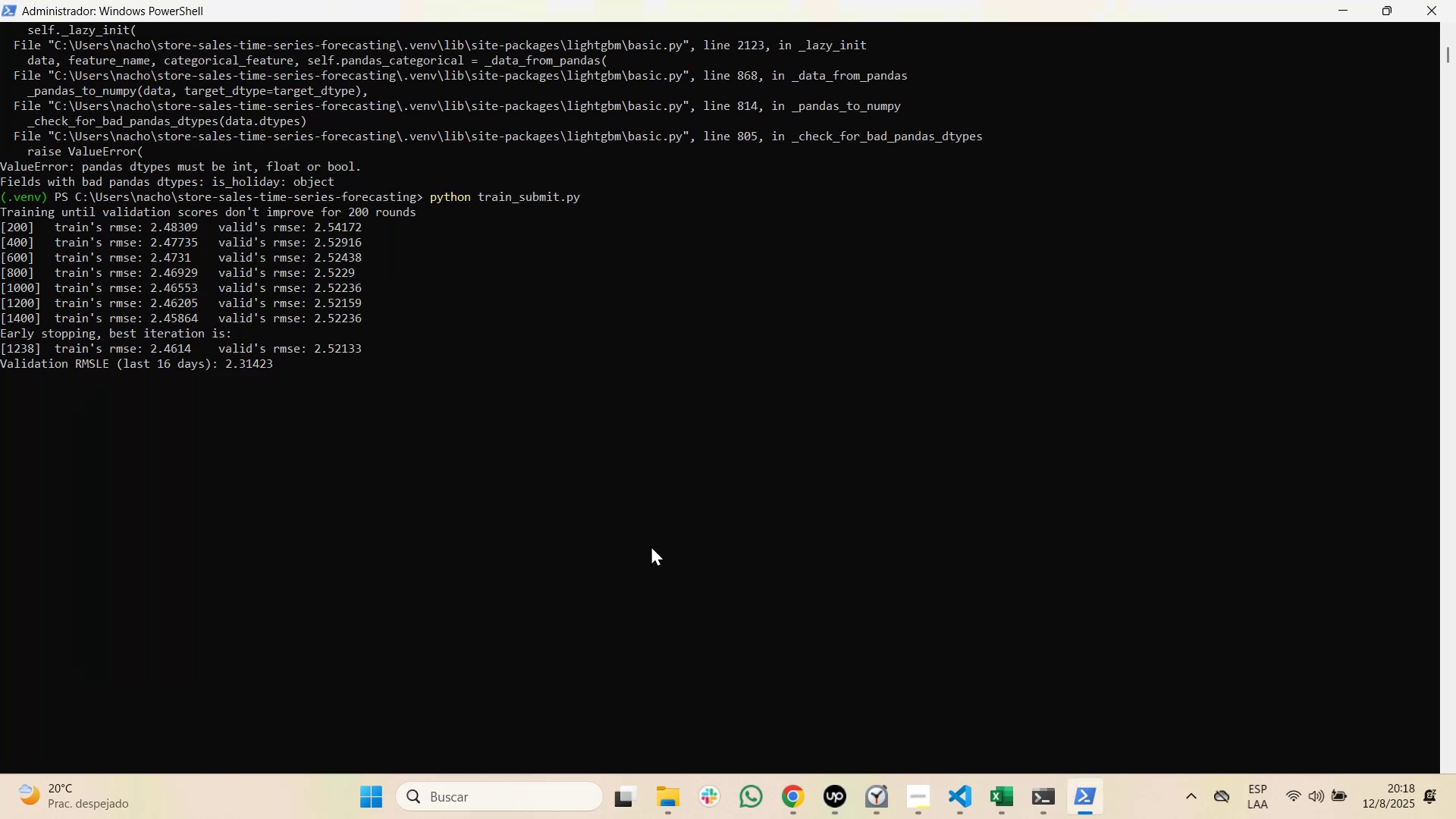 
wait(8.55)
 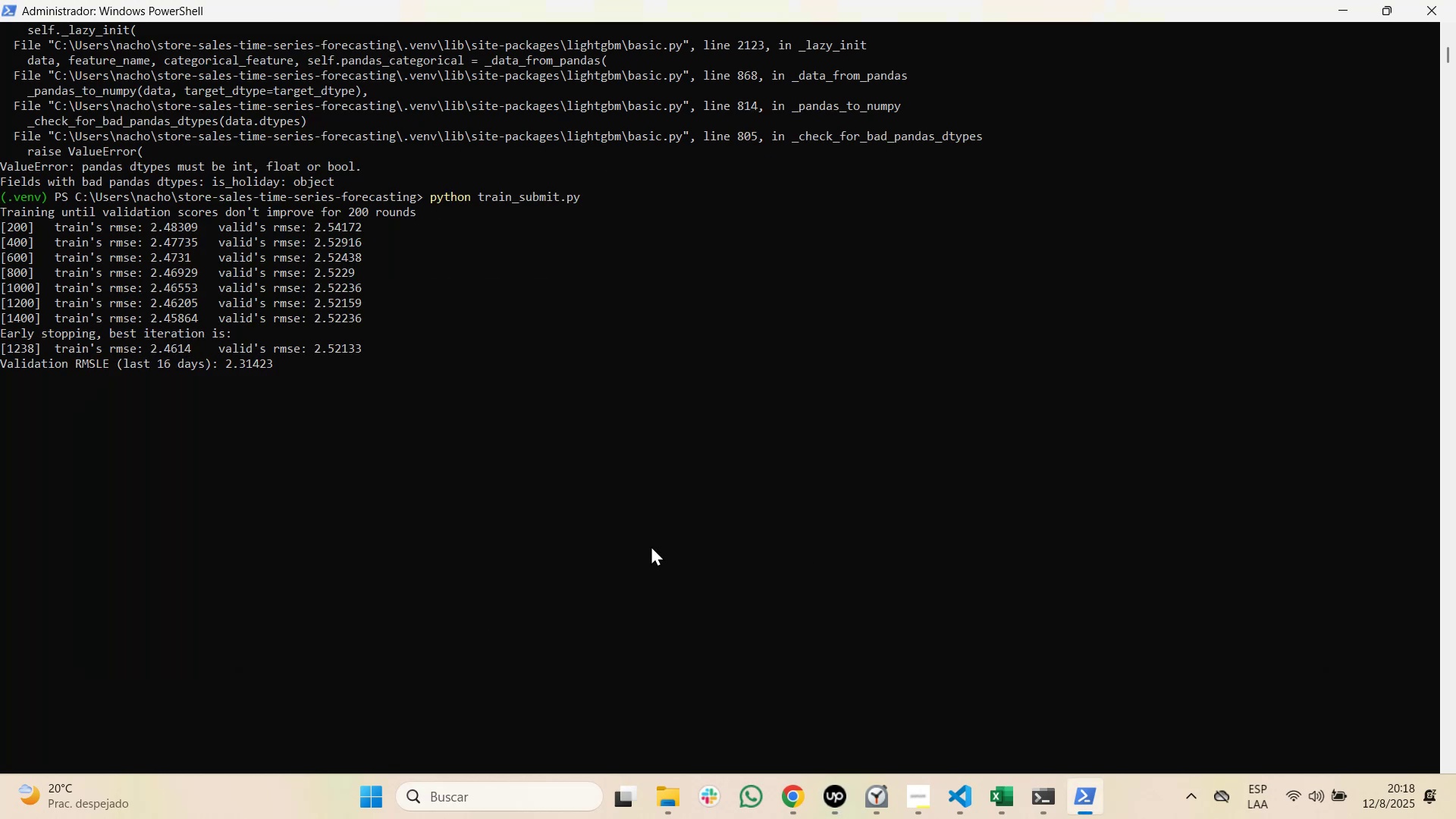 
left_click([656, 786])
 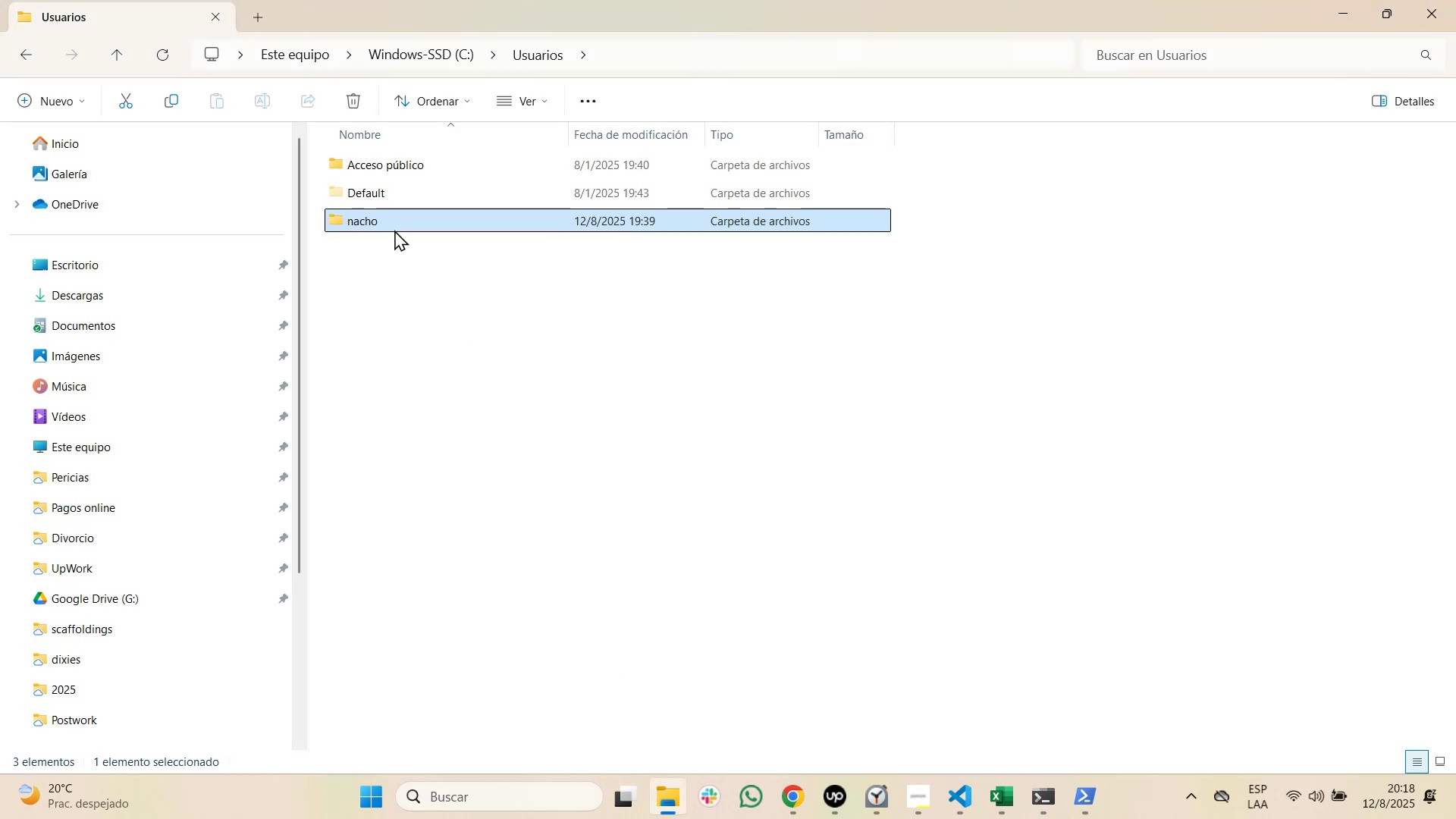 
double_click([393, 228])
 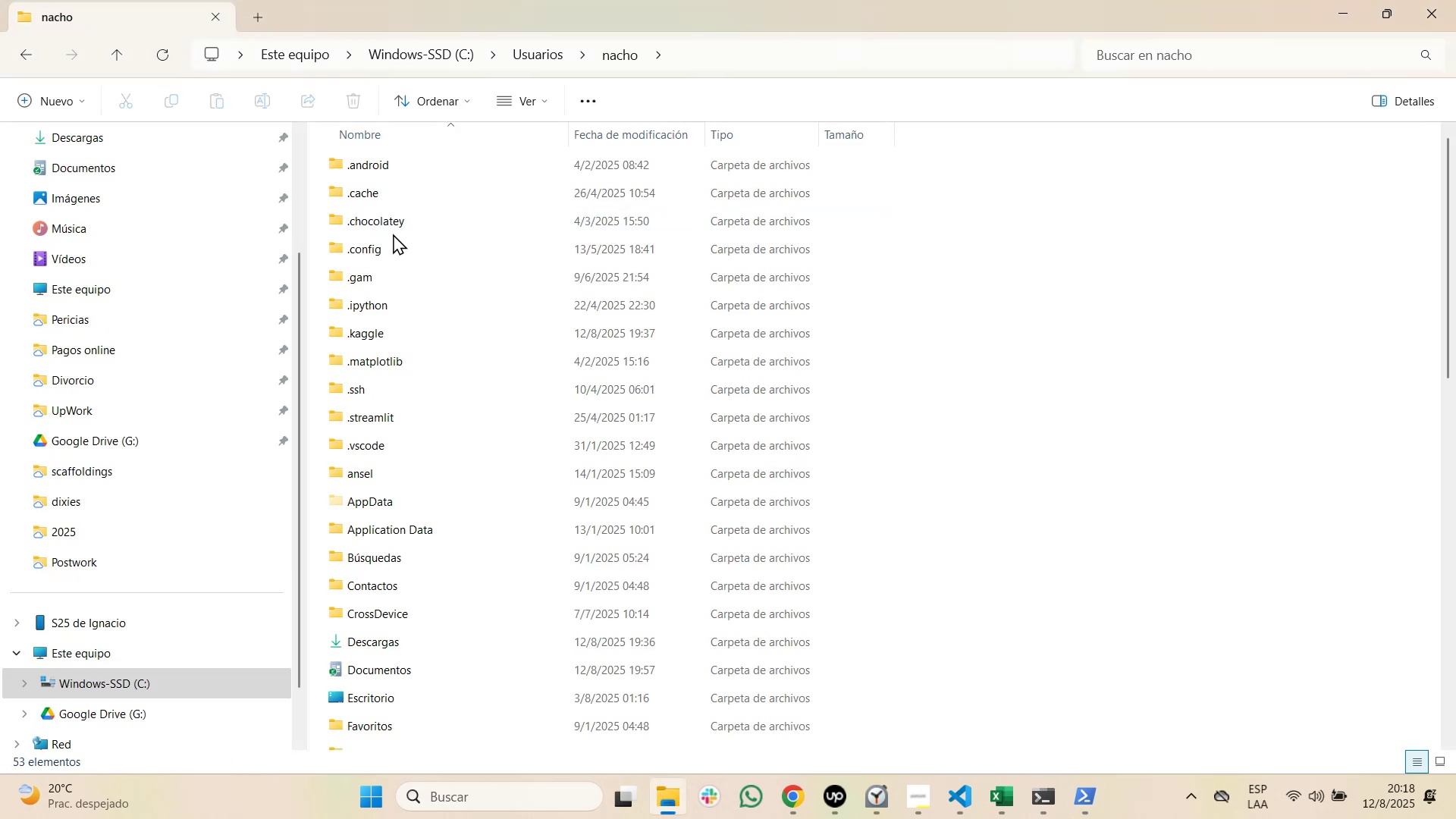 
scroll: coordinate [403, 272], scroll_direction: down, amount: 2.0
 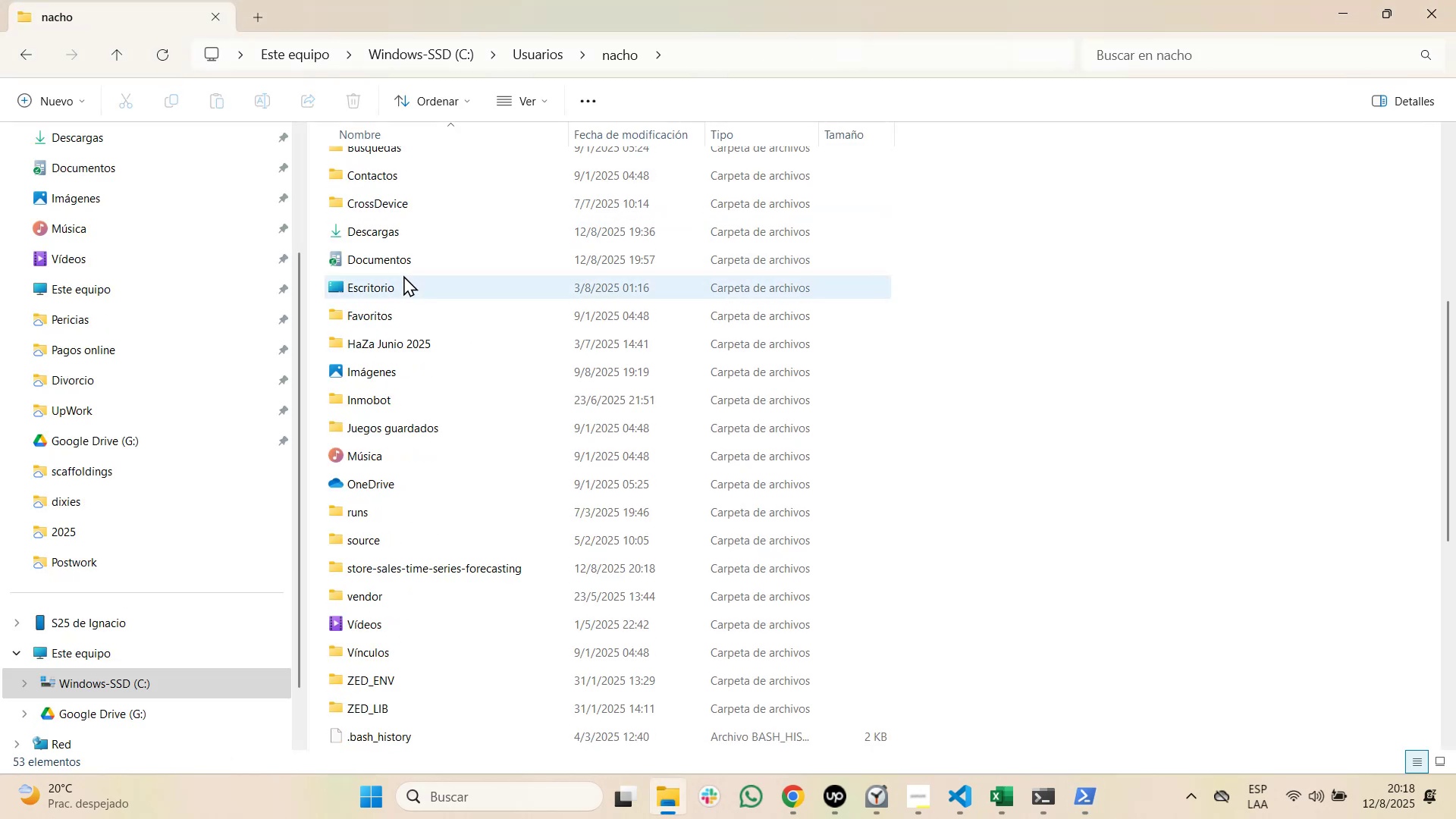 
scroll: coordinate [403, 275], scroll_direction: up, amount: 1.0
 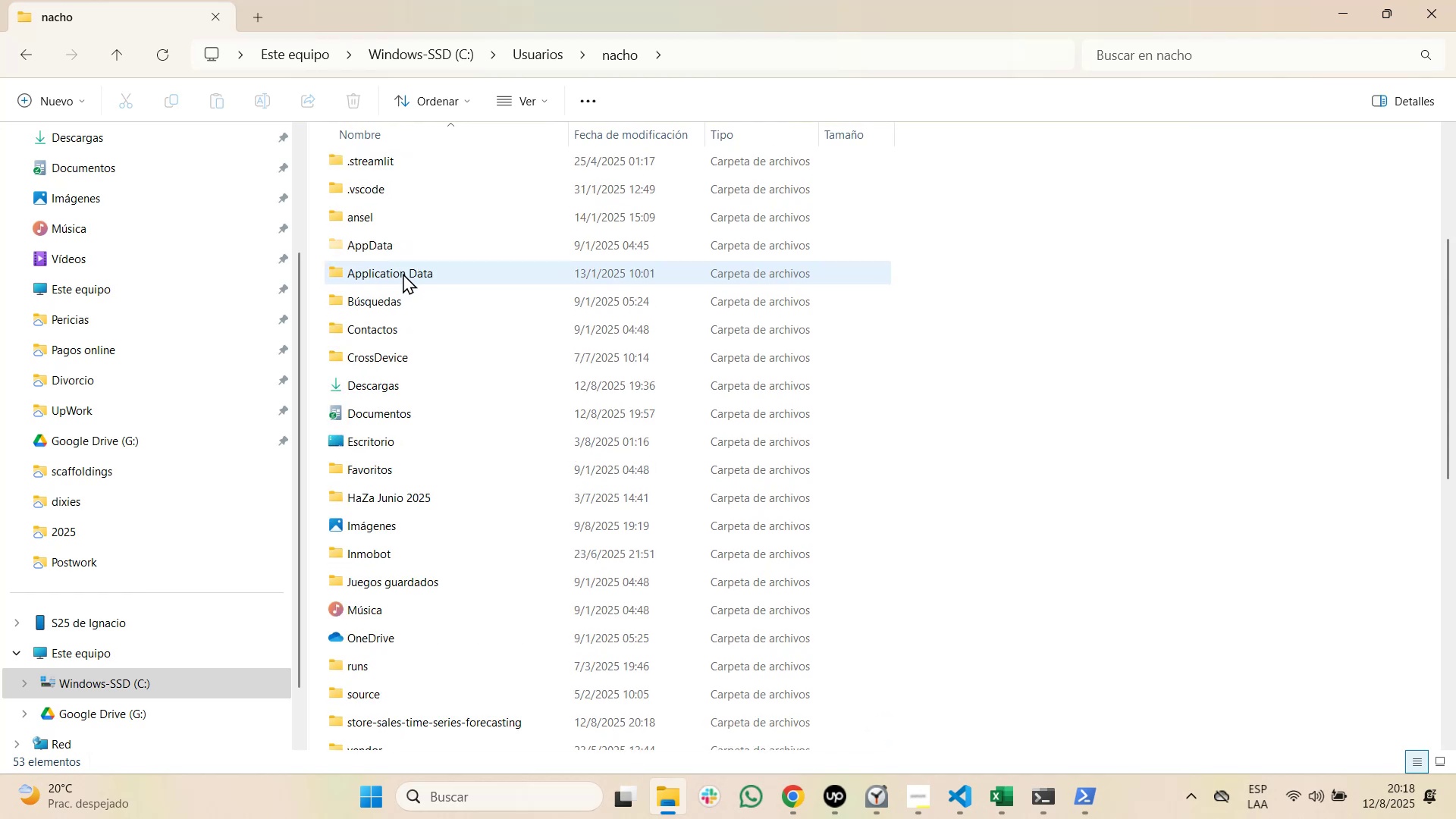 
scroll: coordinate [403, 273], scroll_direction: down, amount: 1.0
 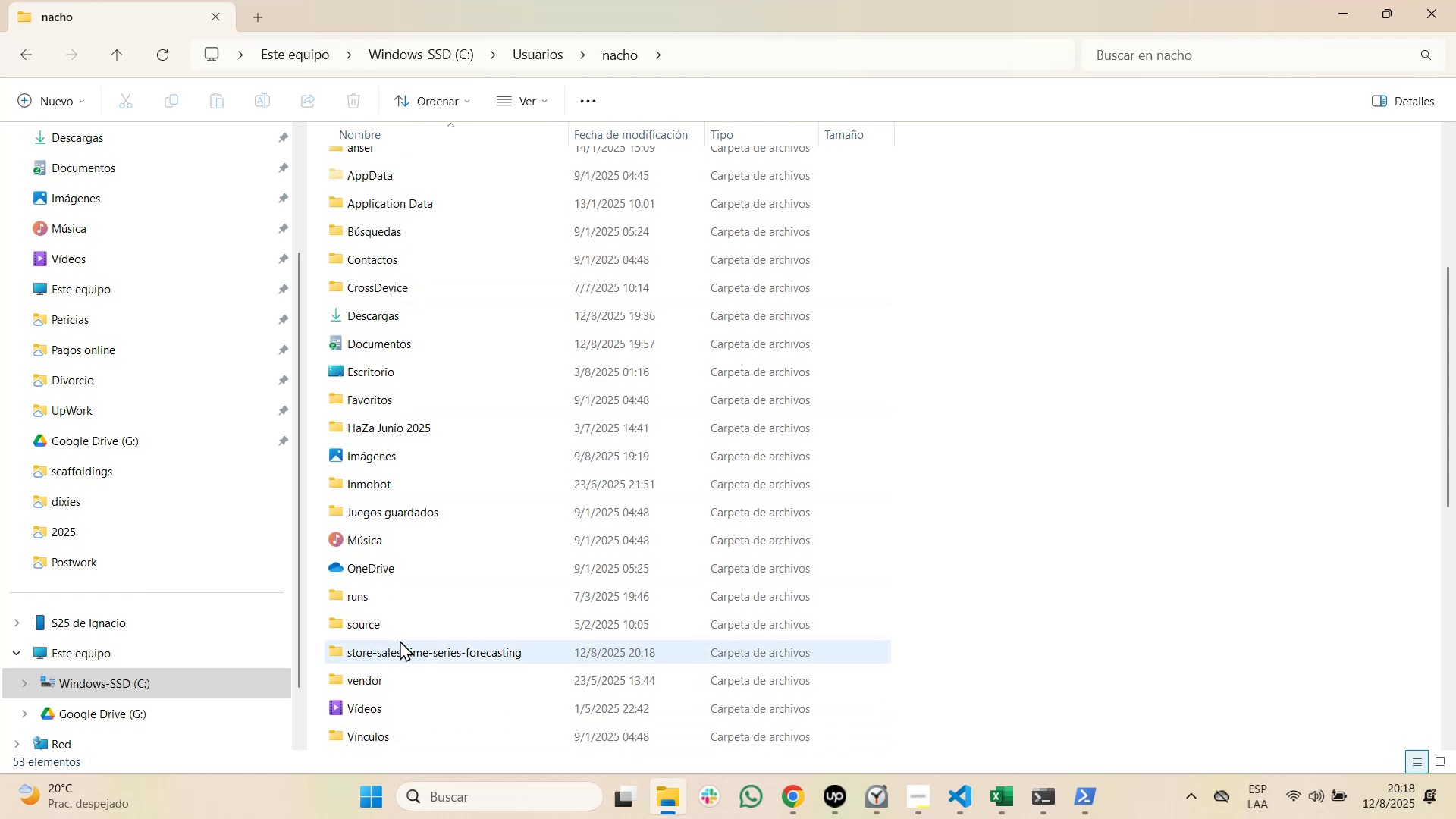 
left_click([401, 644])
 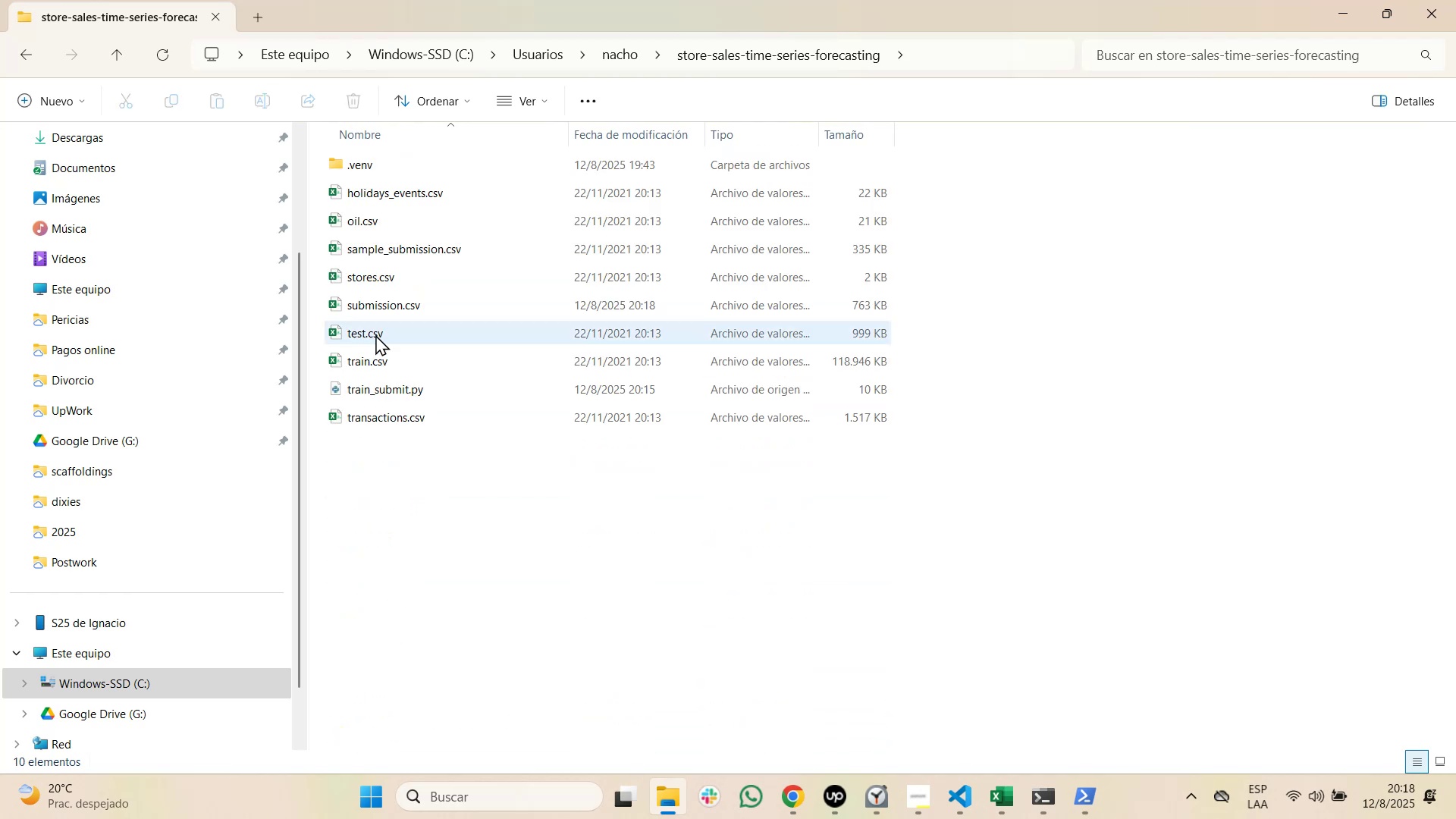 
wait(7.99)
 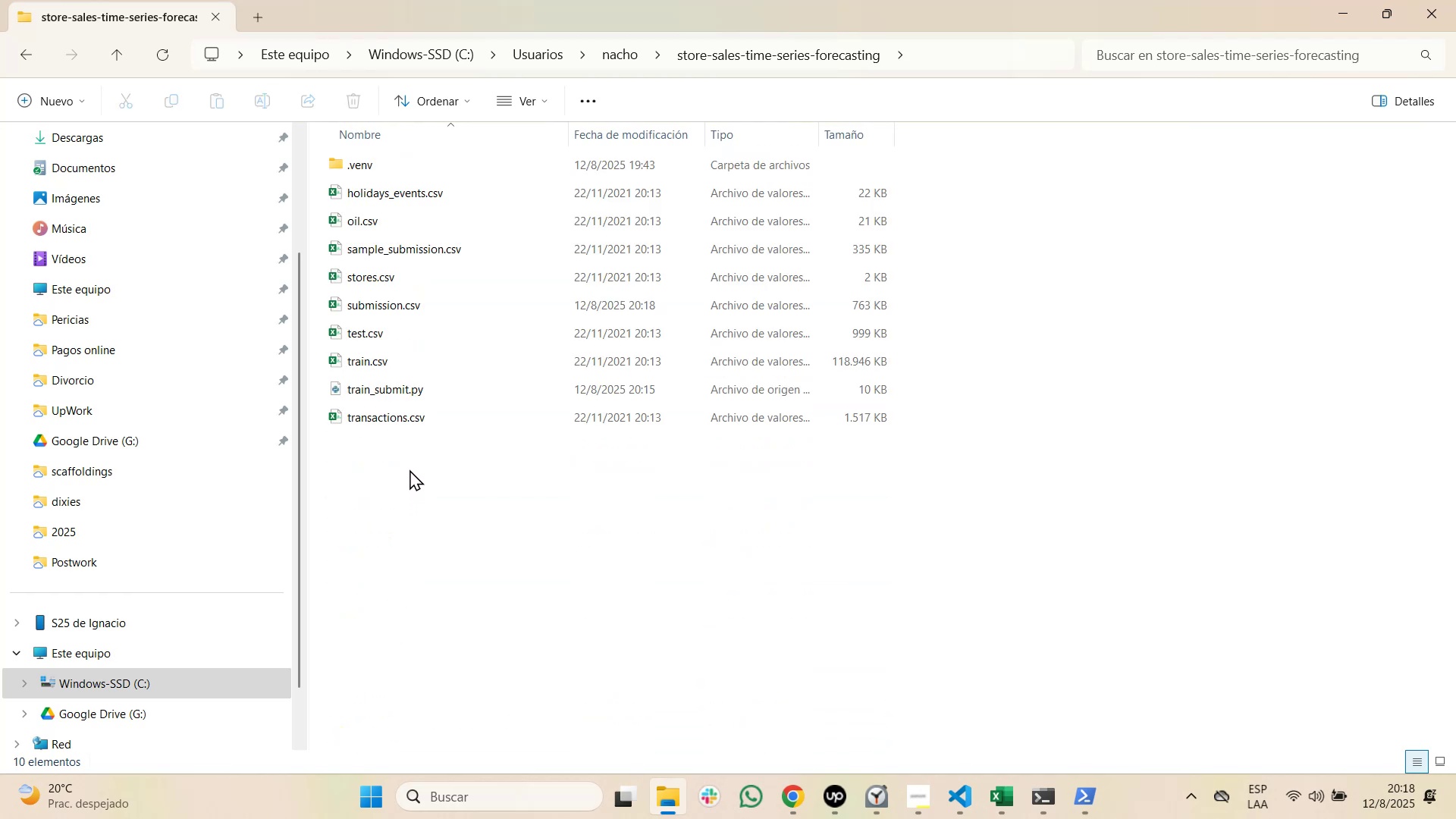 
double_click([353, 169])
 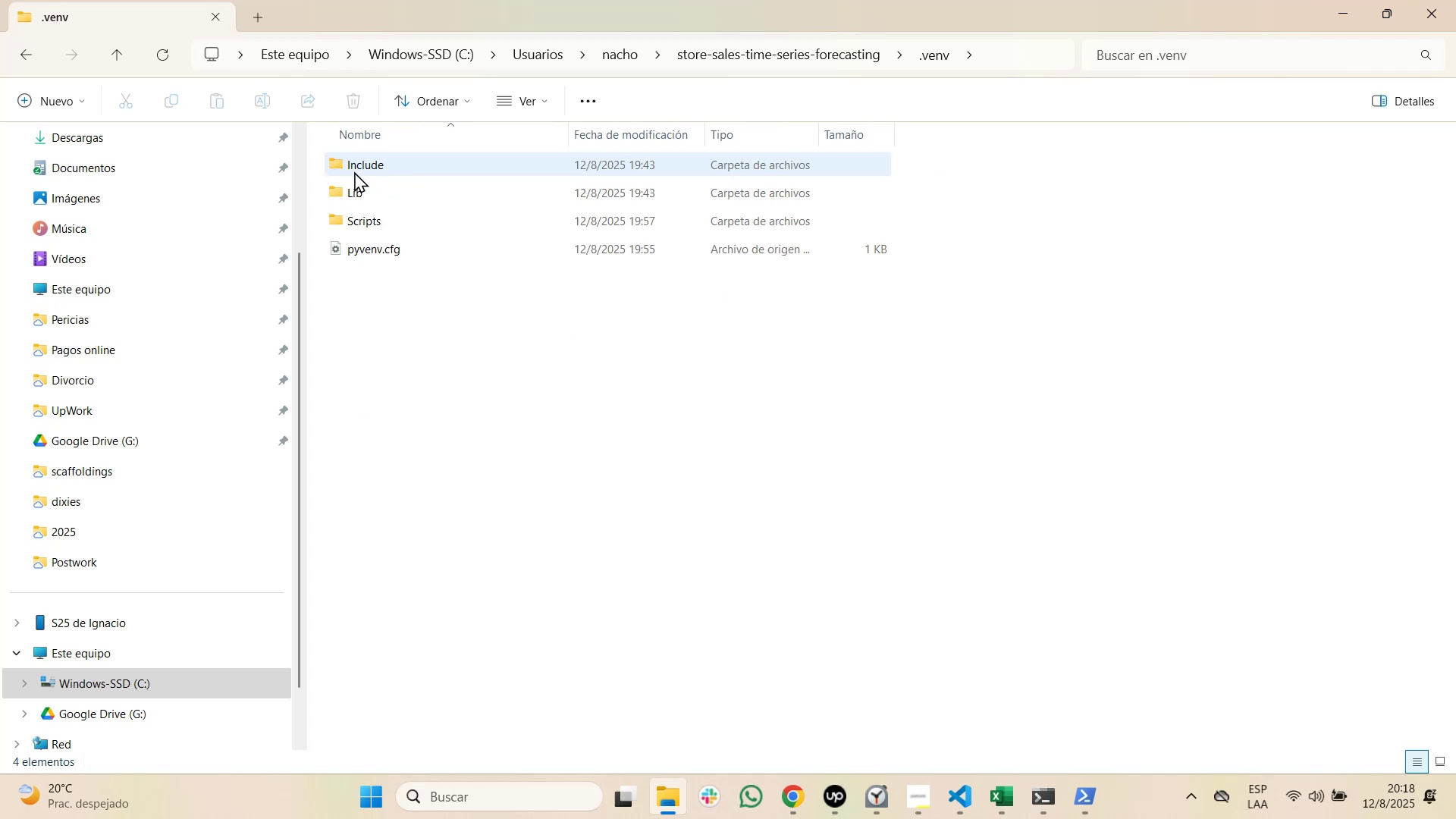 
left_click([375, 217])
 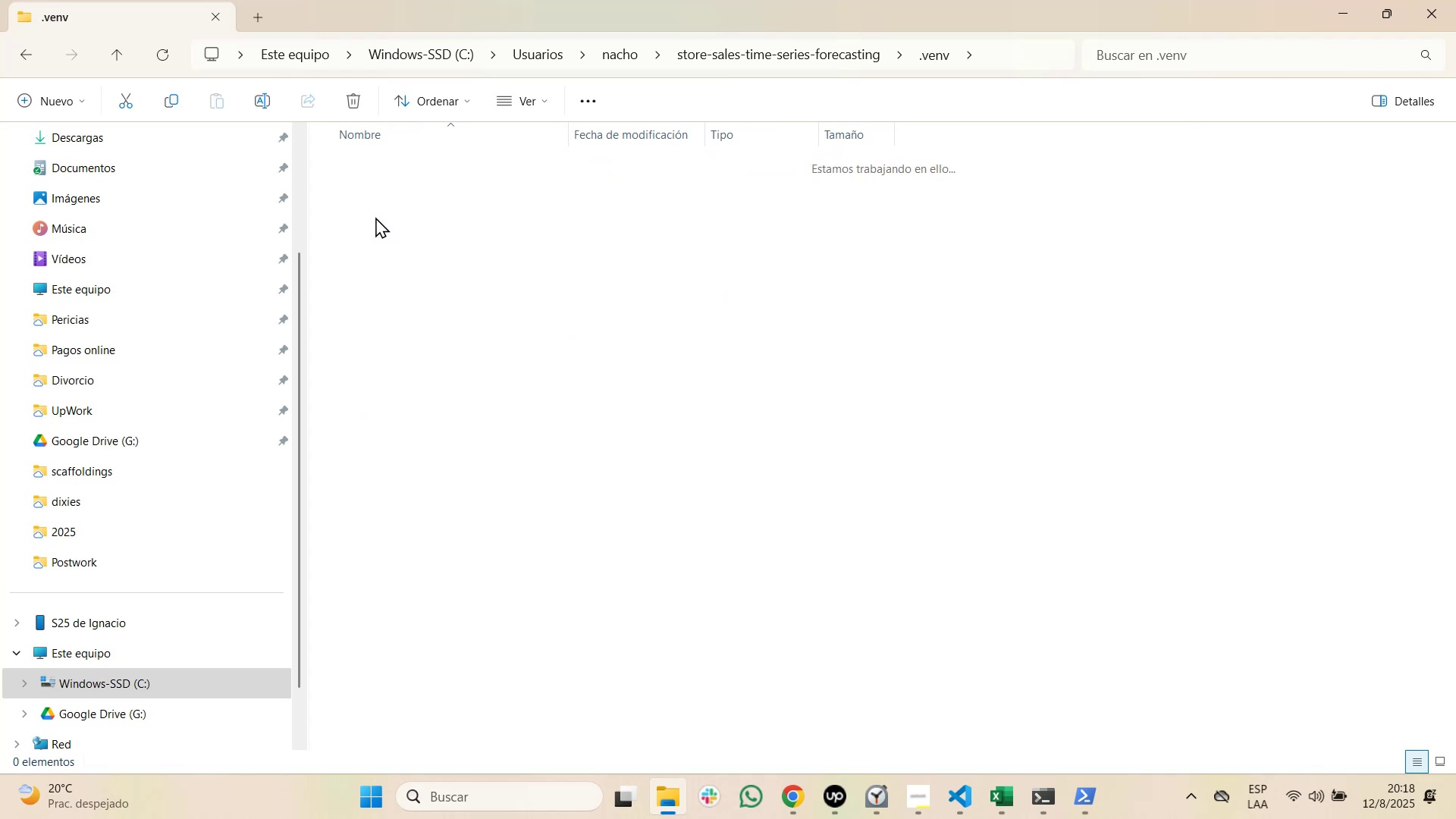 
double_click([375, 217])
 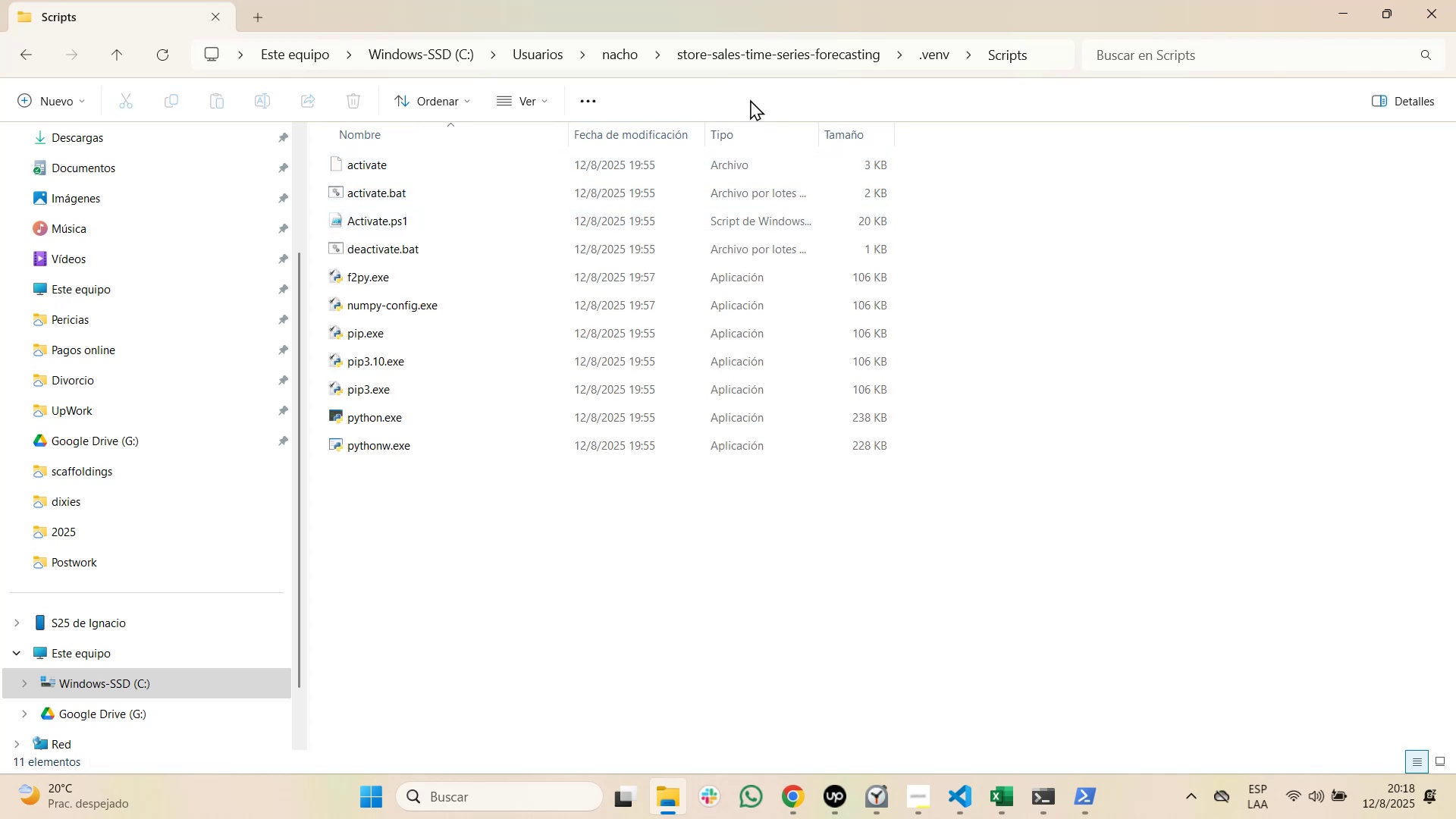 
left_click([748, 61])
 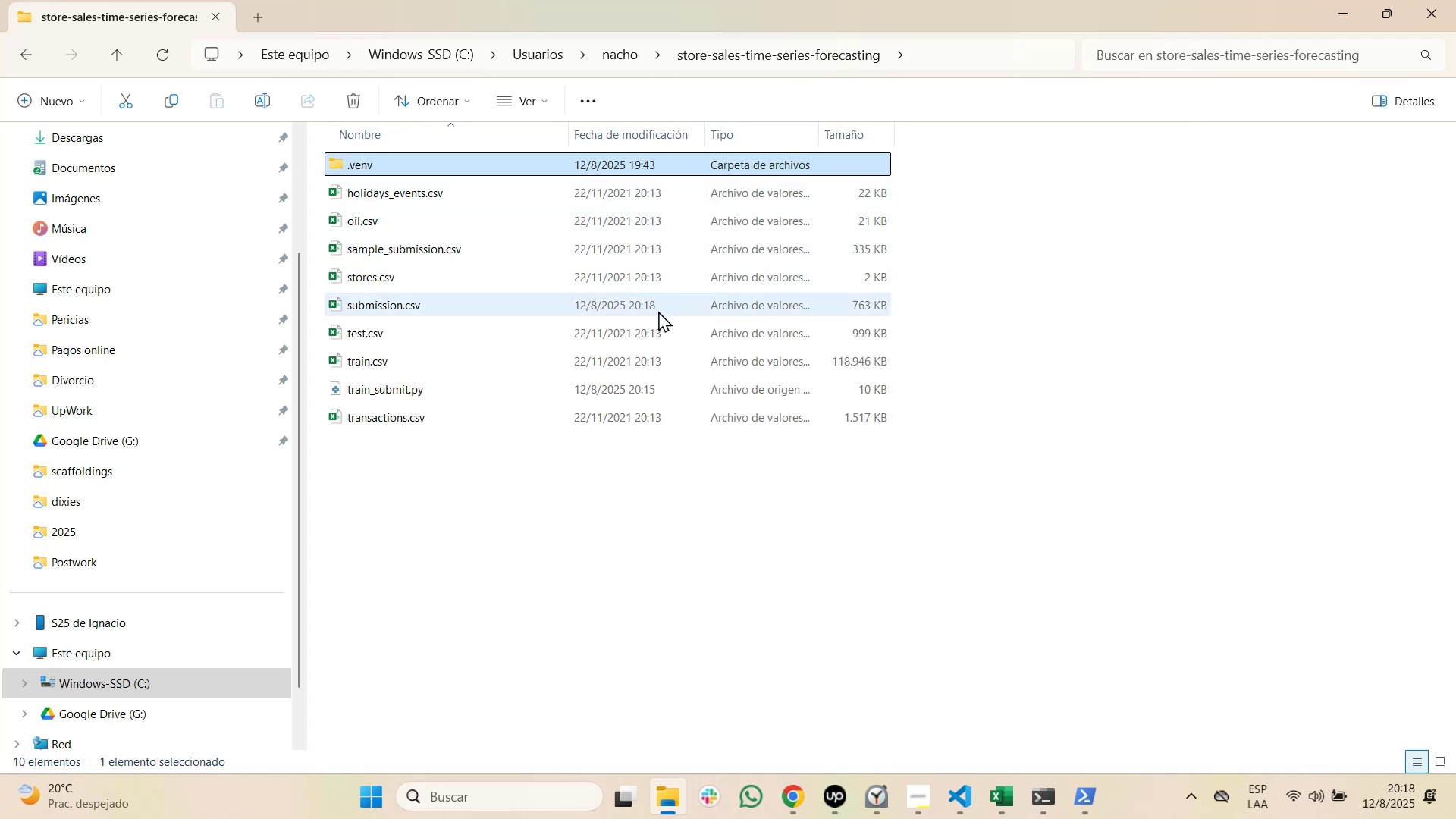 
wait(7.47)
 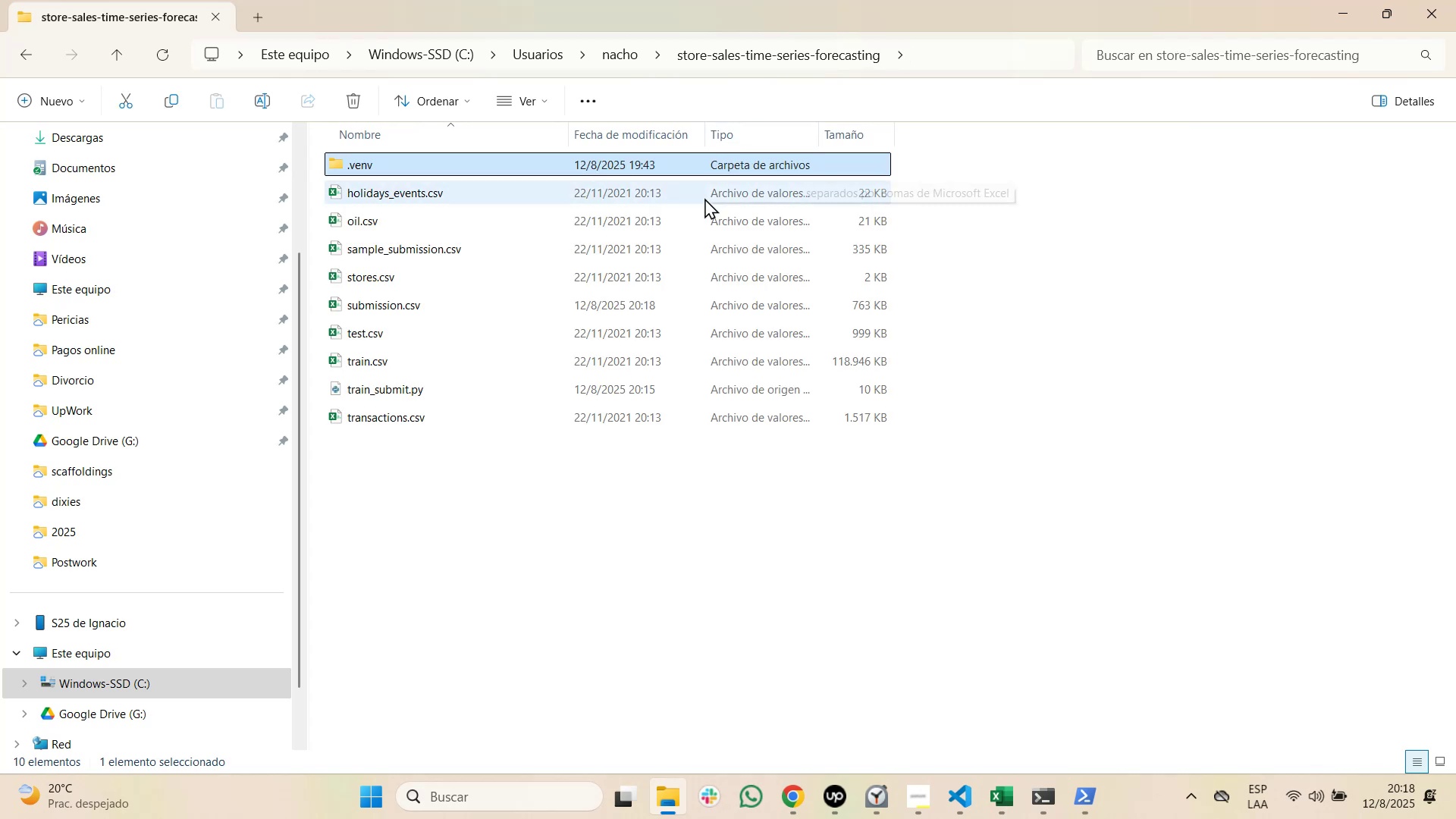 
key(Alt+AltLeft)
 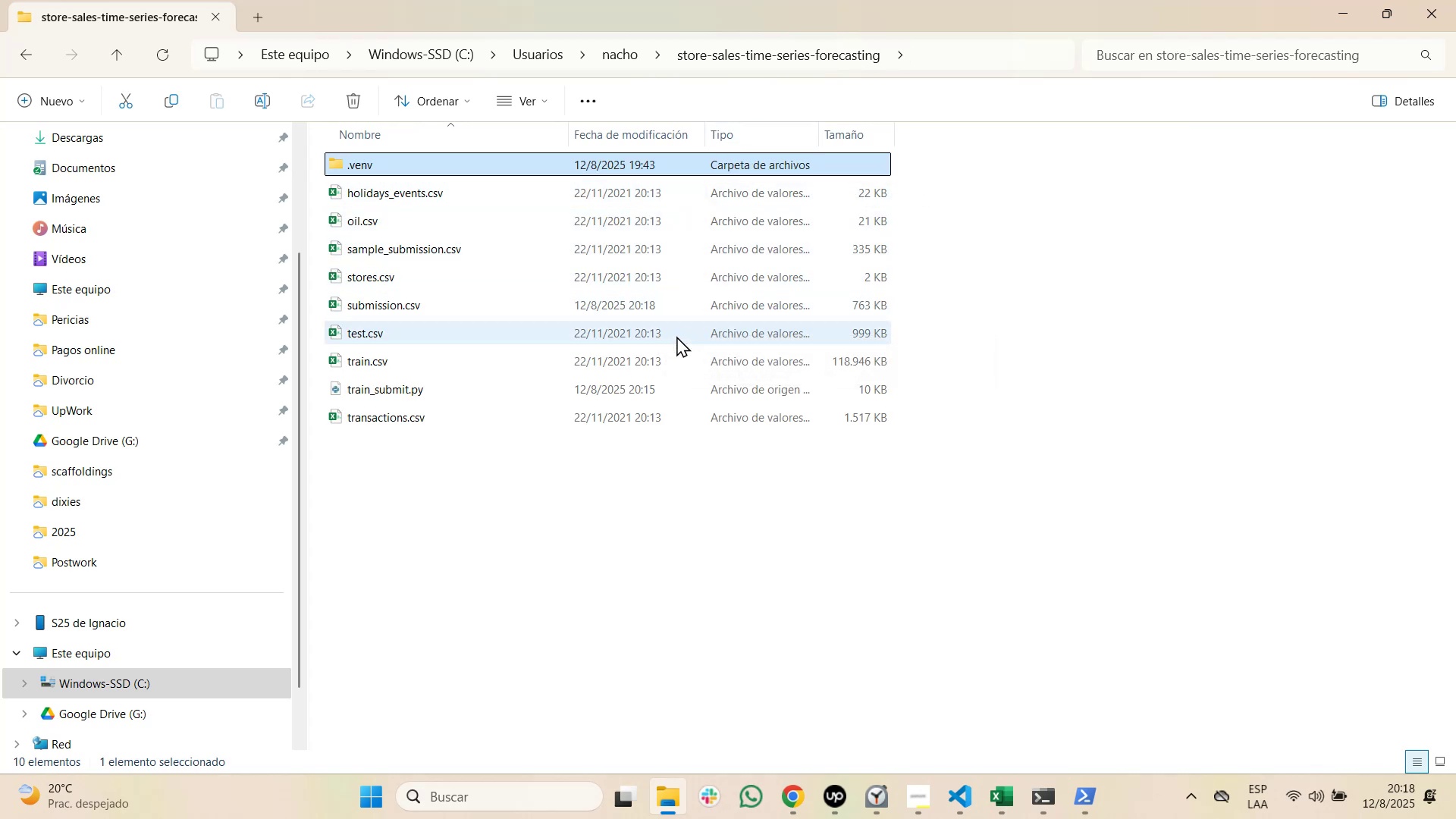 
hold_key(key=Tab, duration=23.77)
 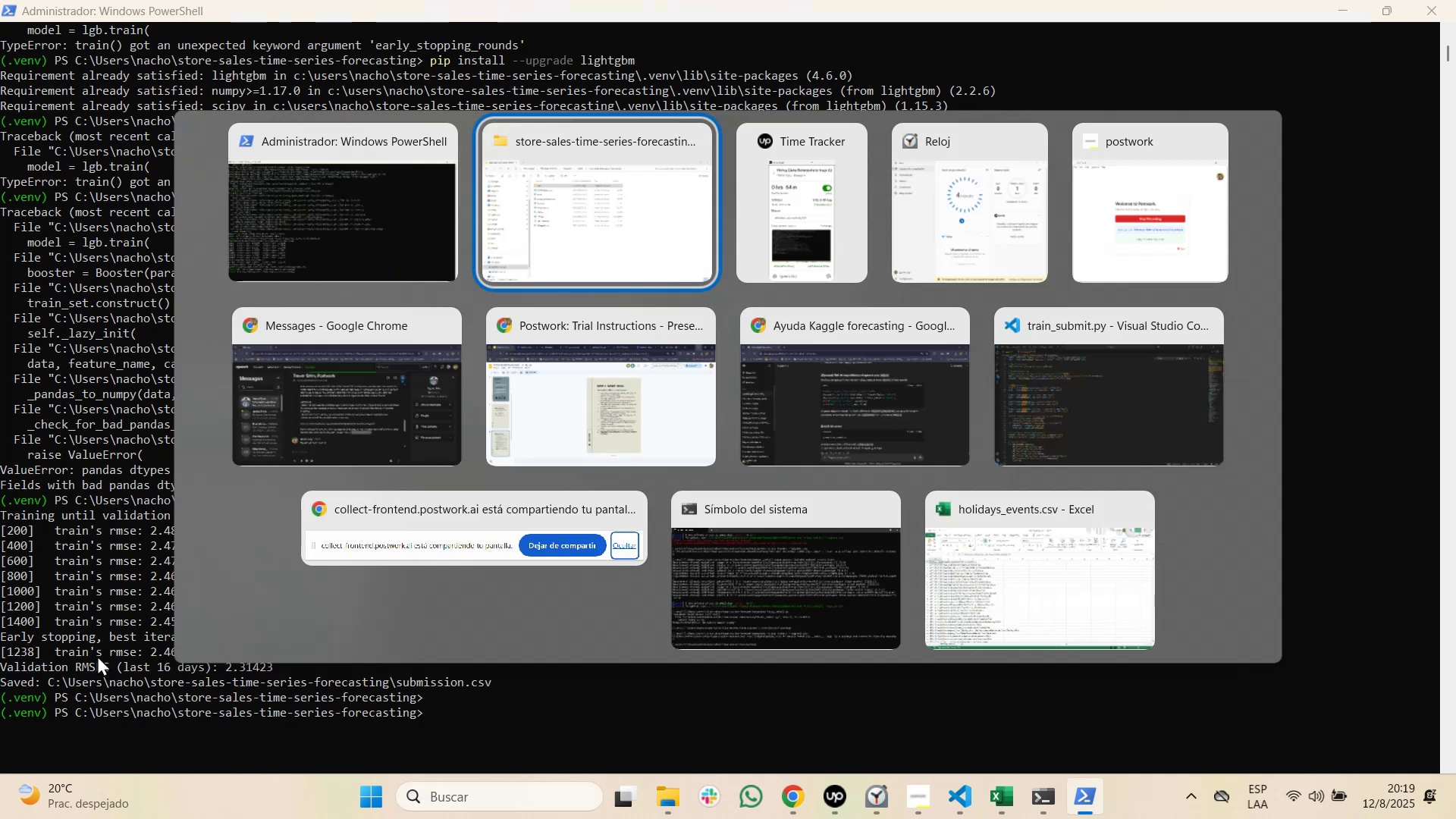 
key(Control+Tab)
 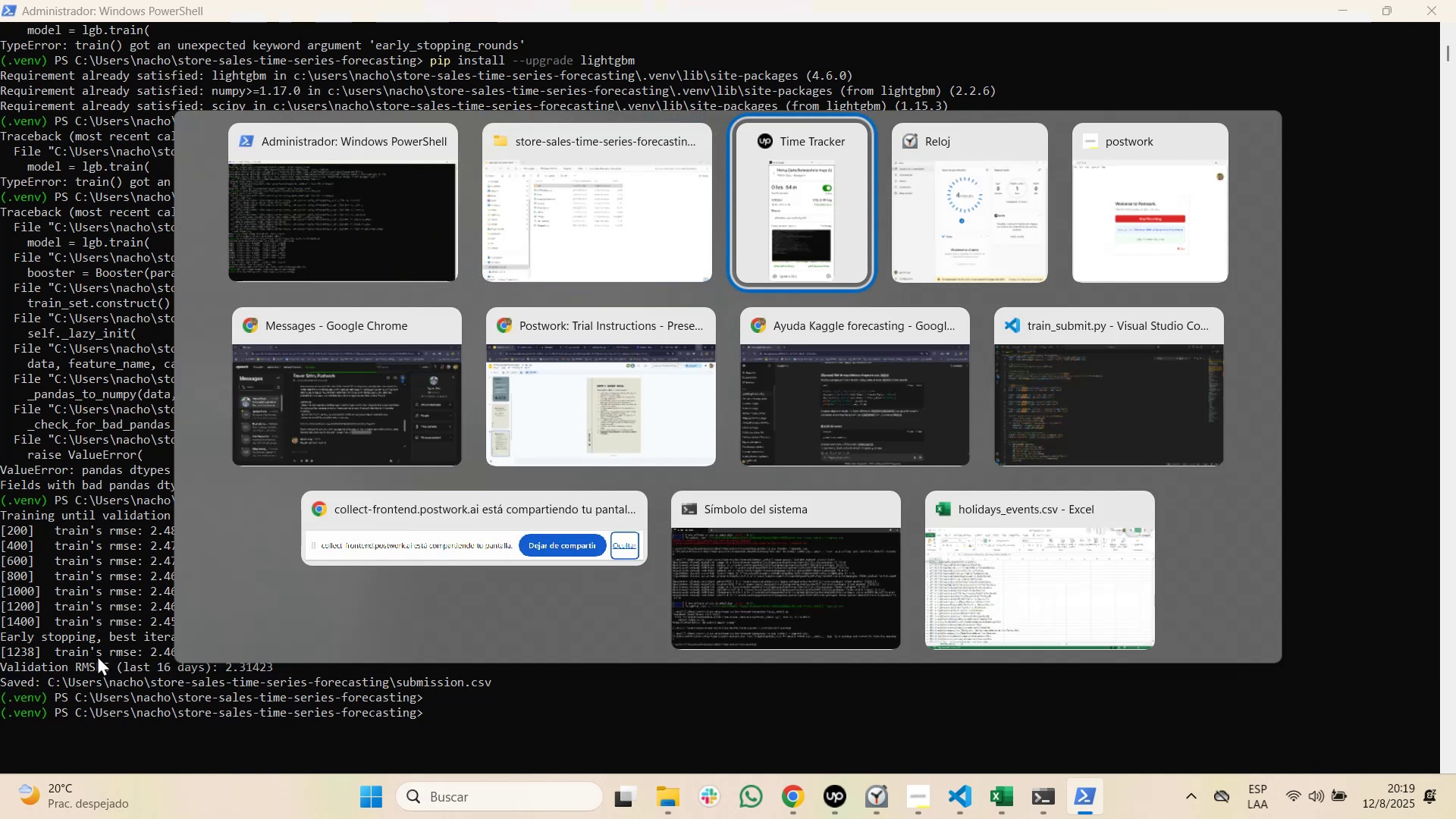 
key(Control+Tab)
 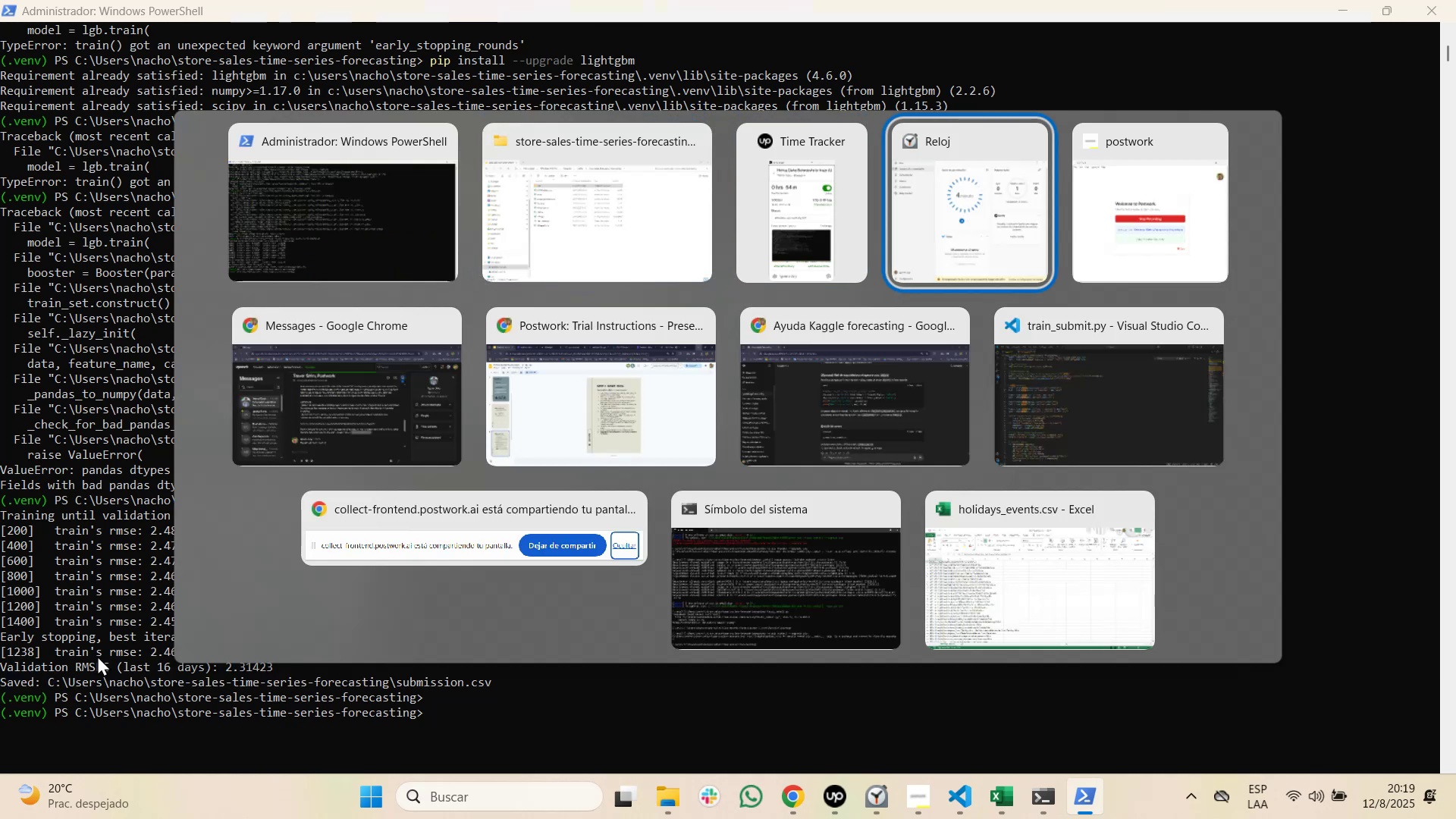 
key(Control+Tab)
 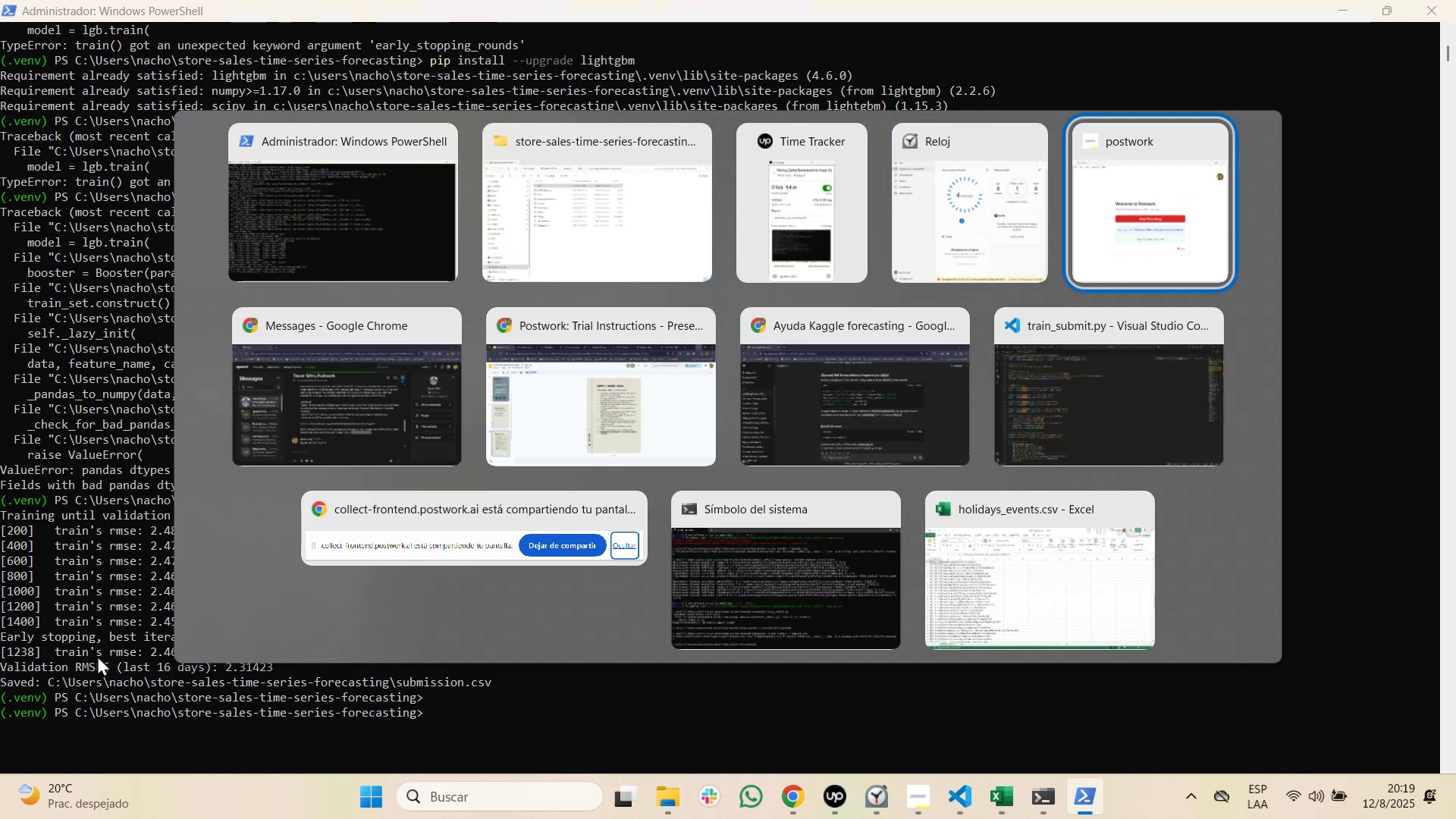 
key(Control+Tab)
 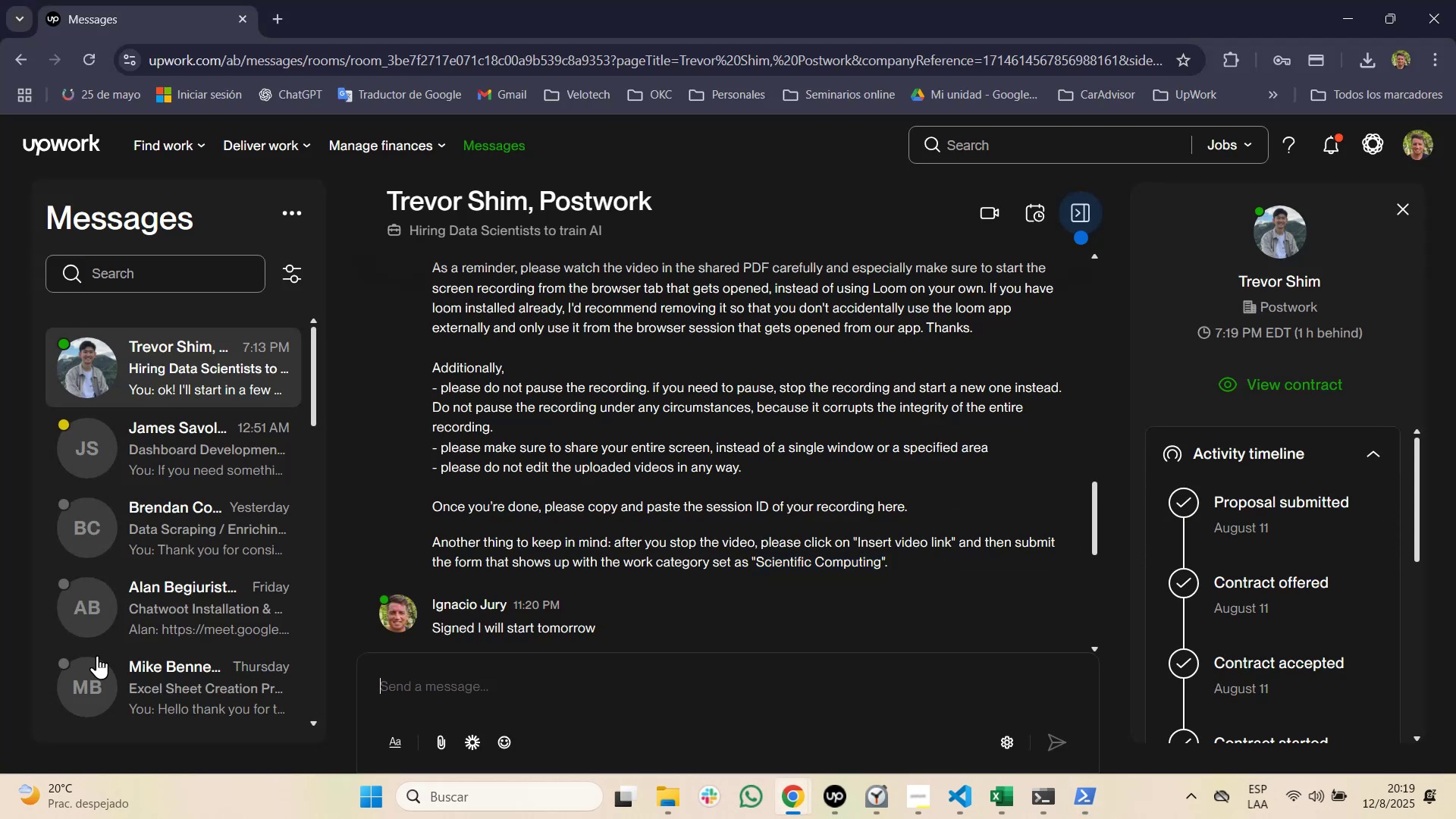 
key(Alt+AltLeft)
 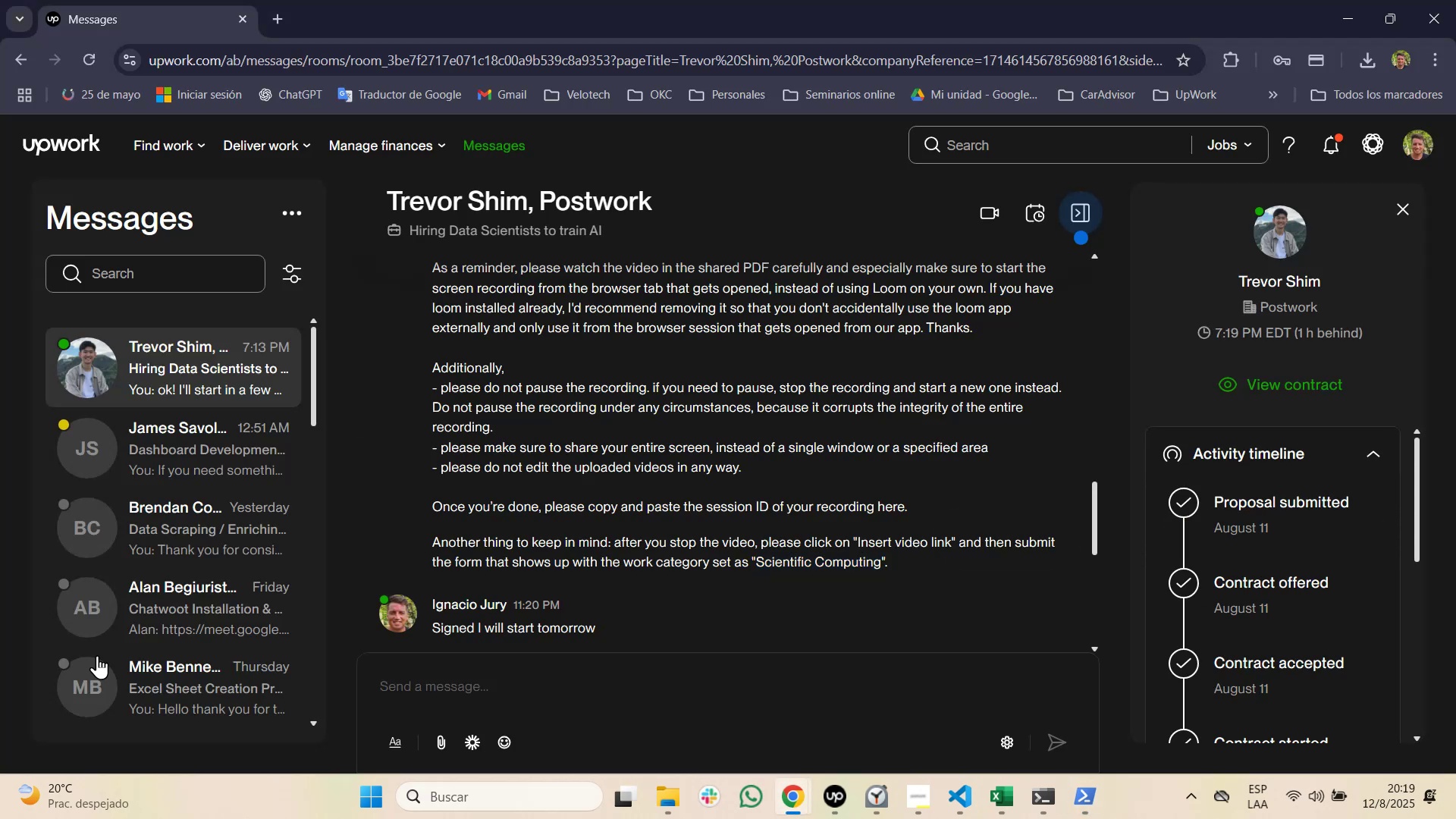 
key(Alt+Tab)
 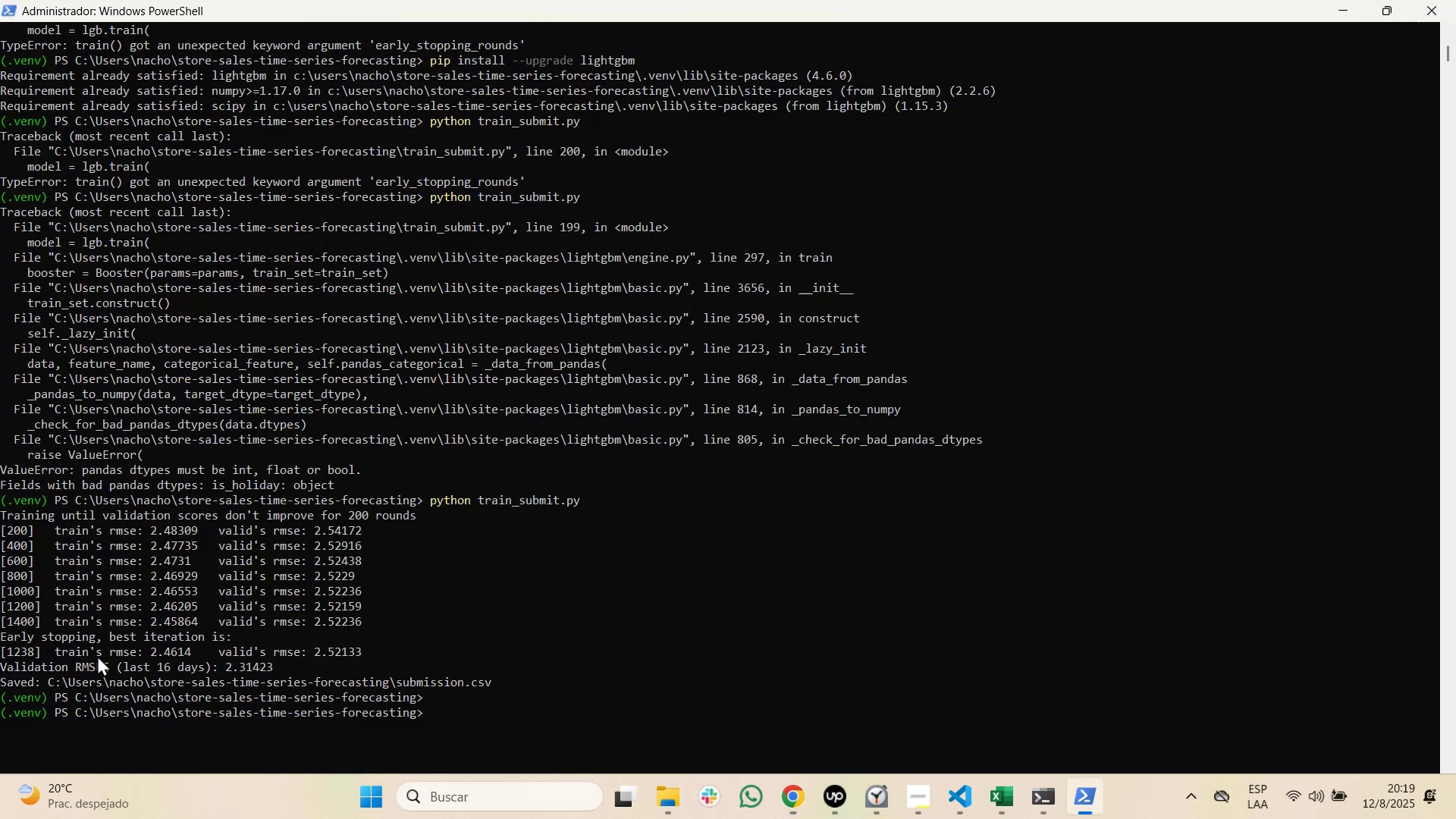 
key(Tab)
 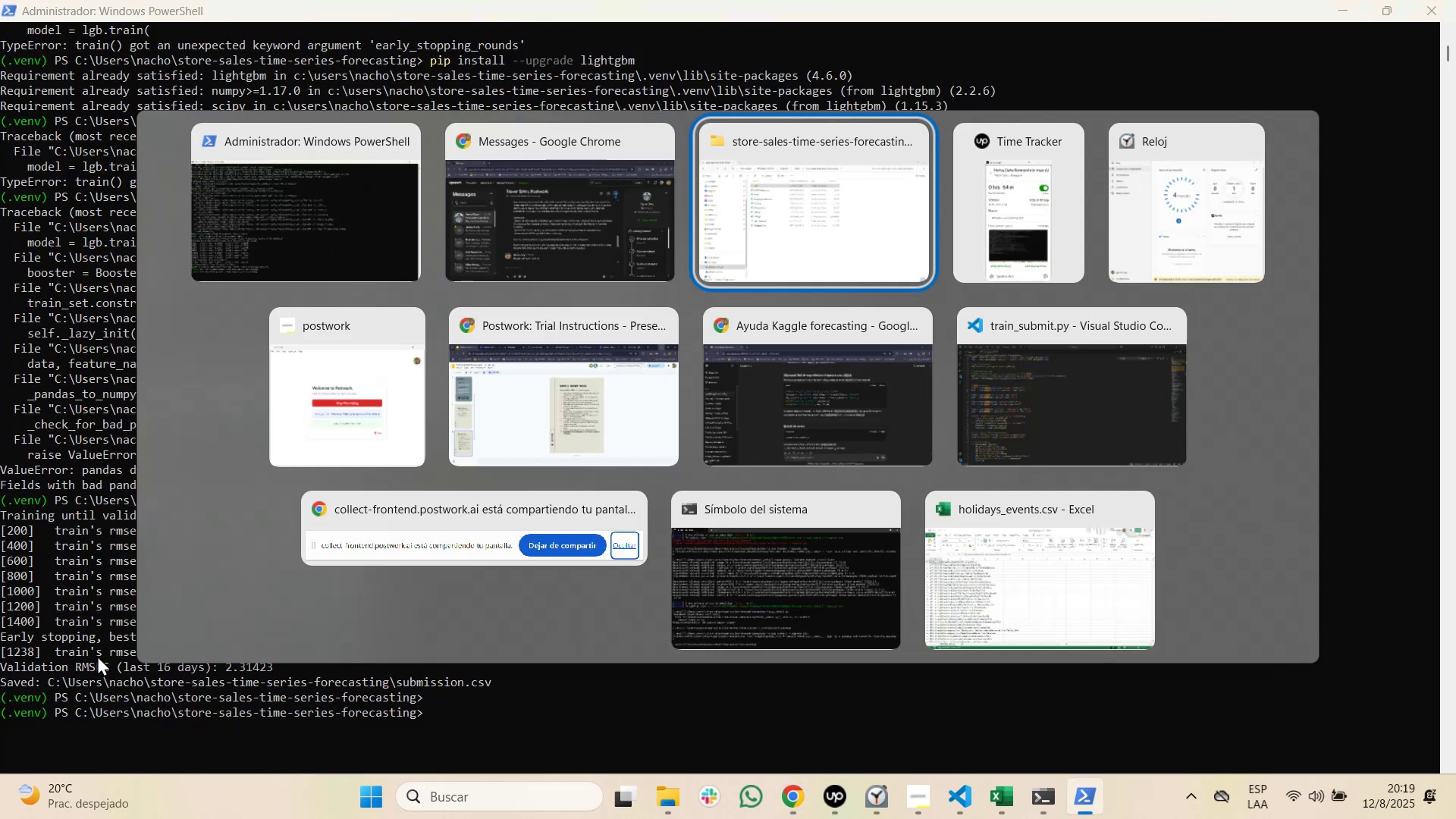 
key(Tab)
 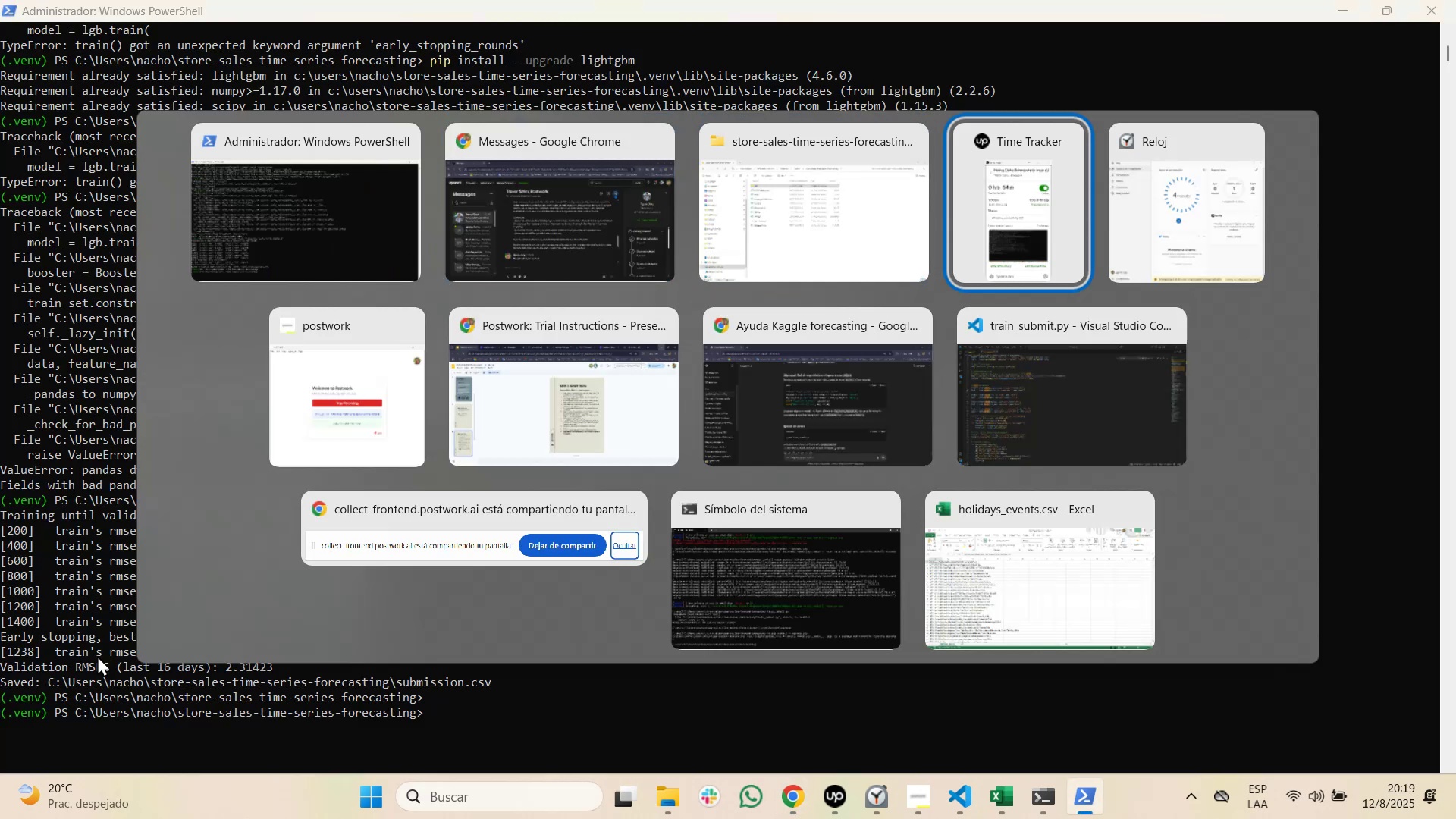 
key(Tab)
 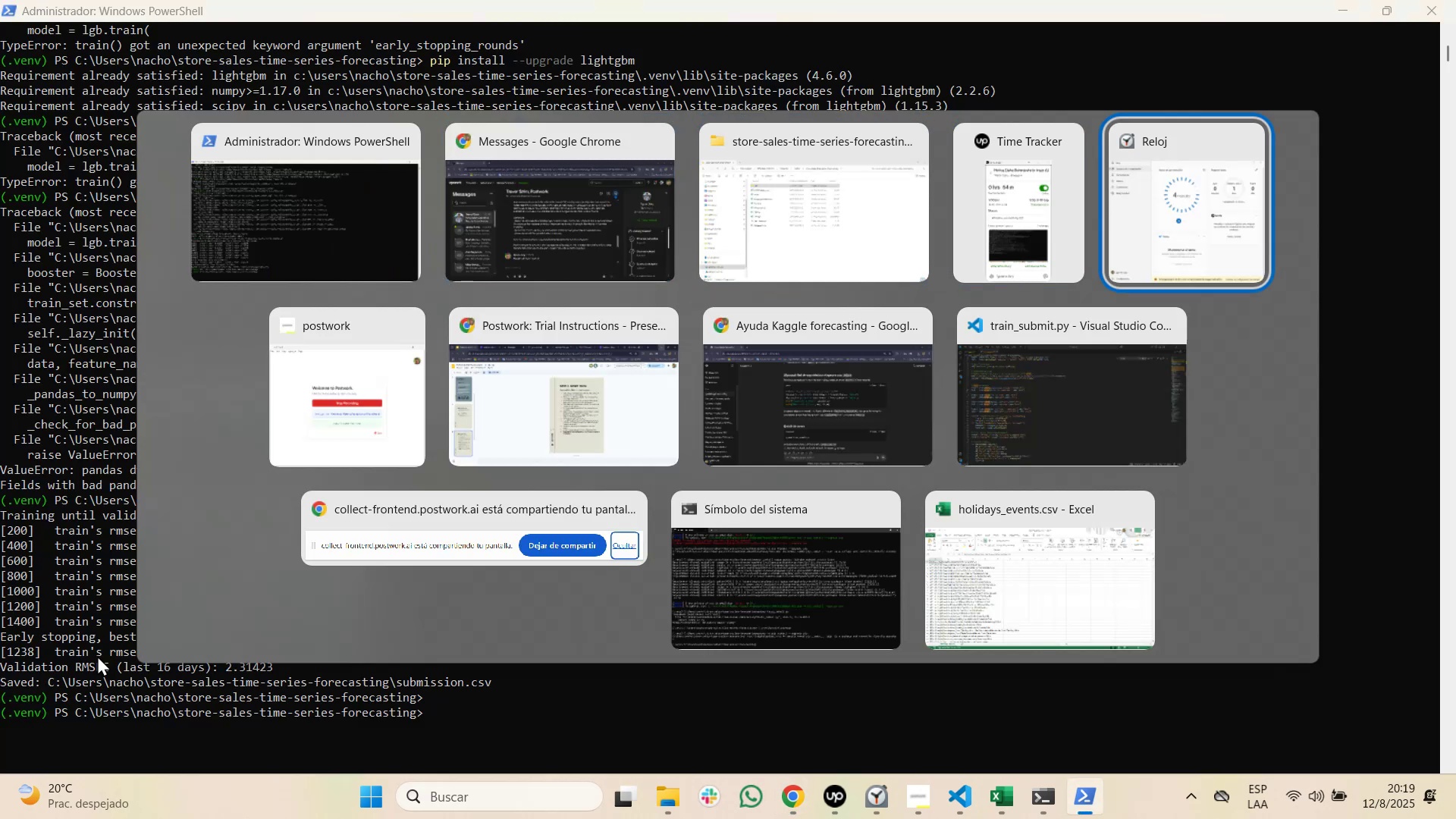 
key(Tab)
 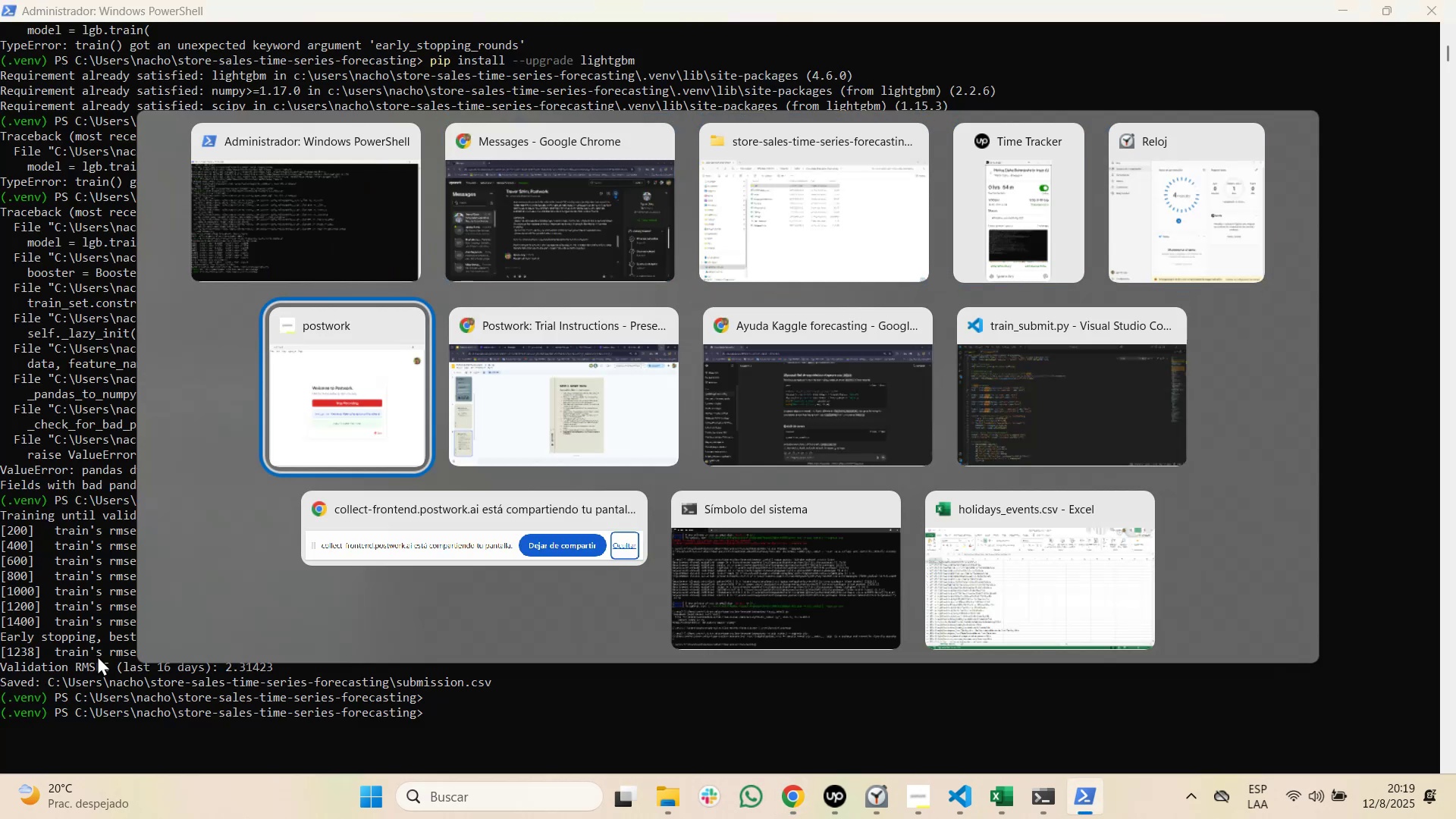 
key(Tab)
 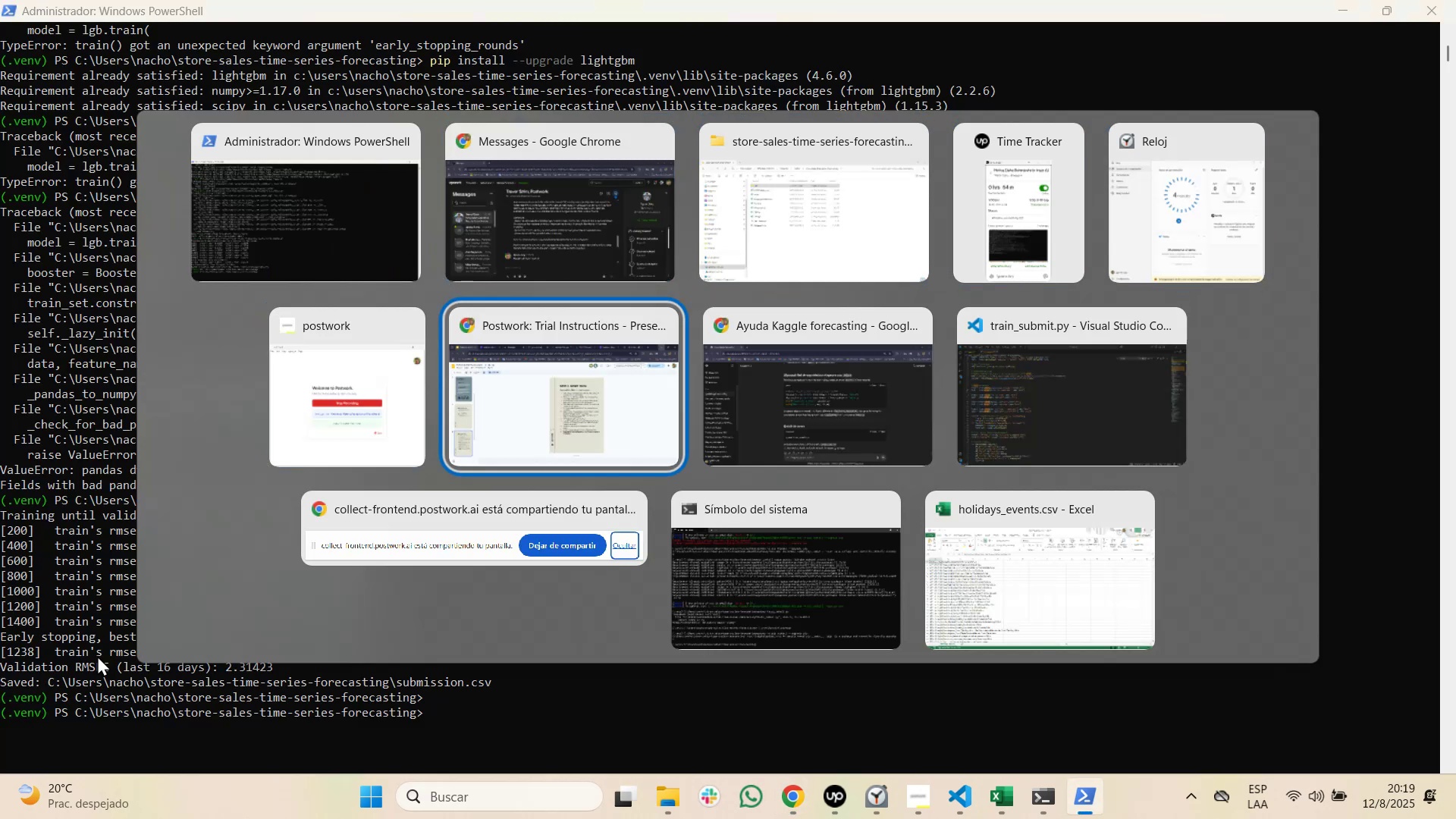 
key(Tab)
 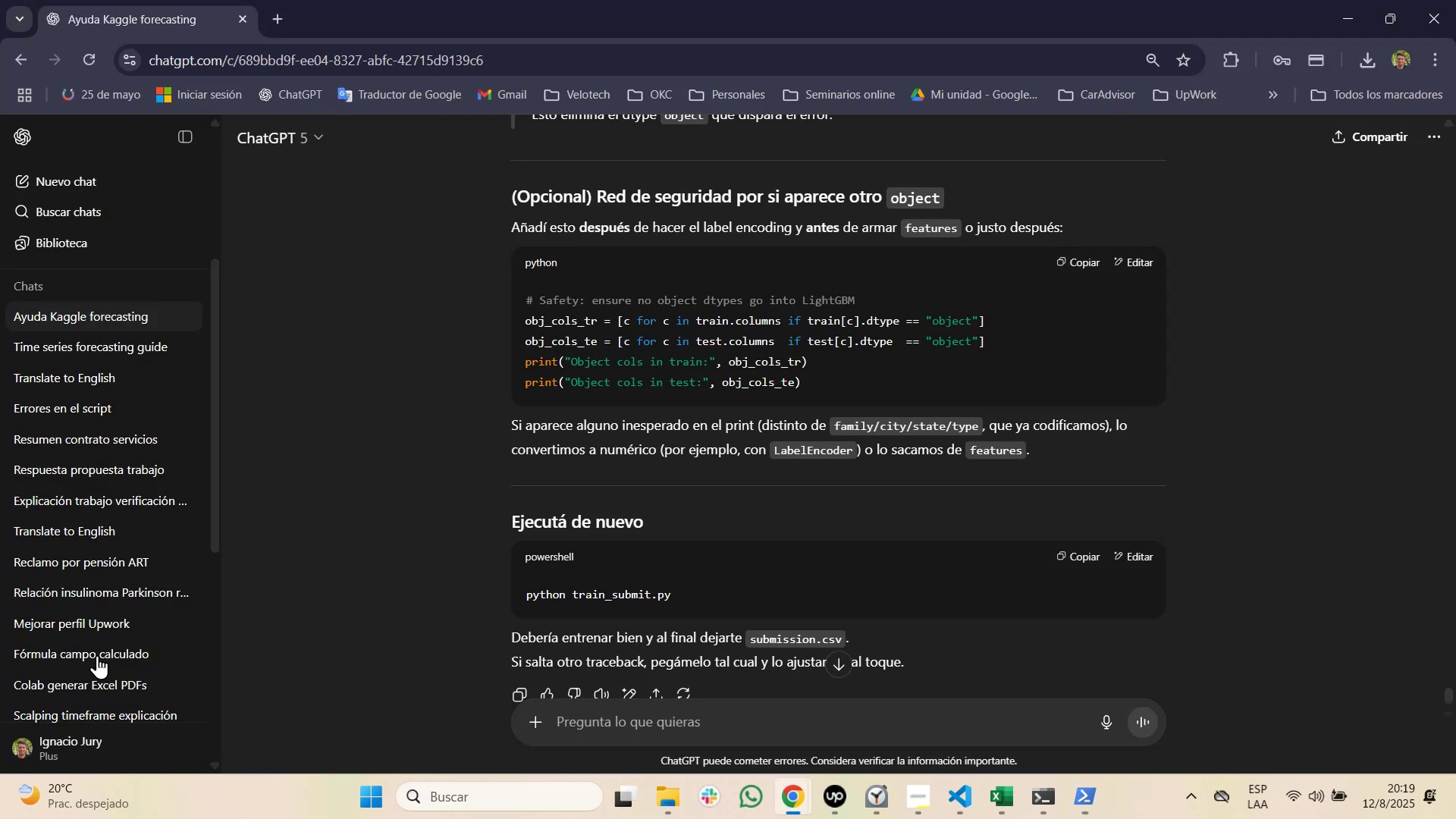 
hold_key(key=ControlLeft, duration=0.51)
 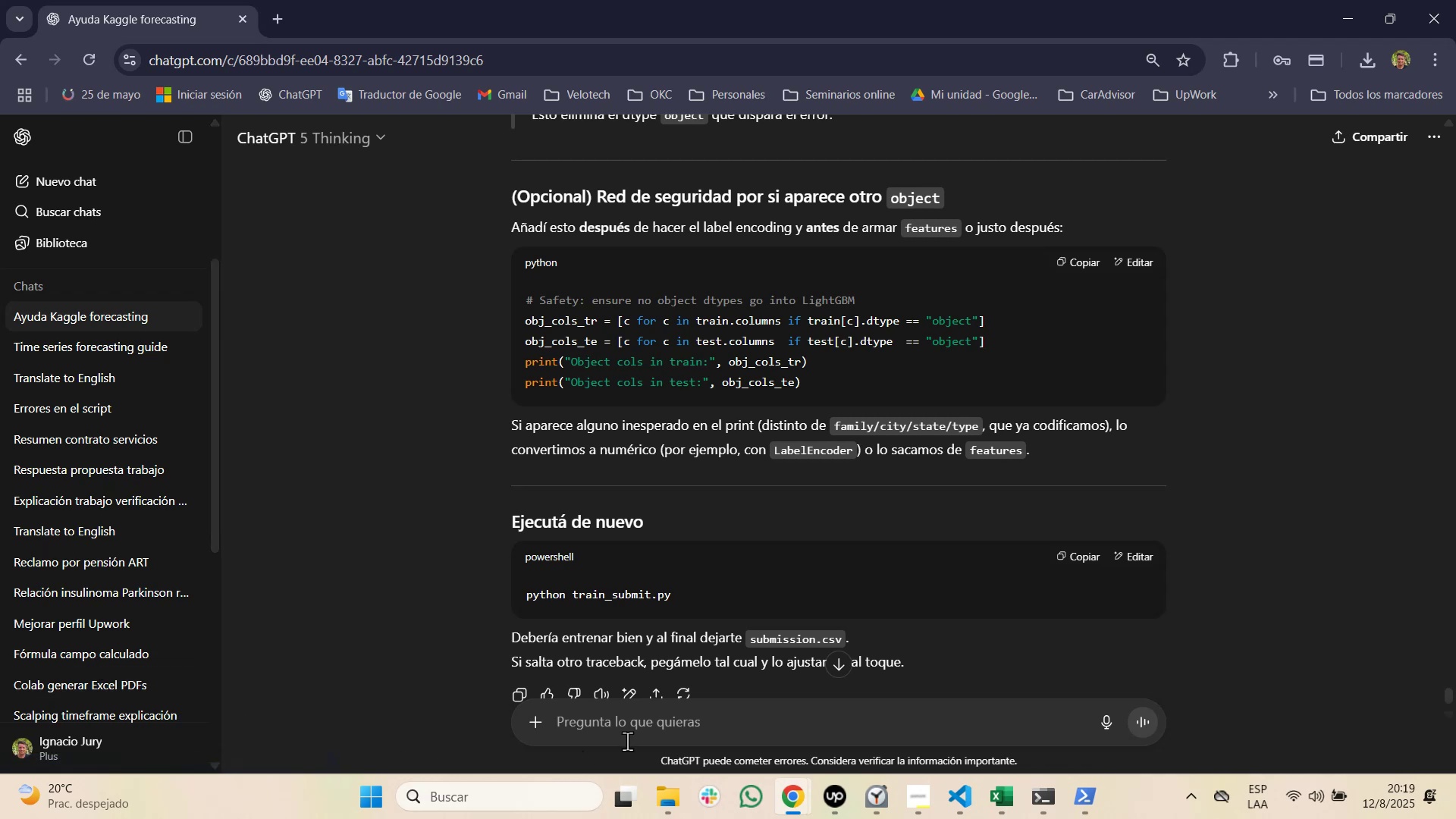 
wait(6.48)
 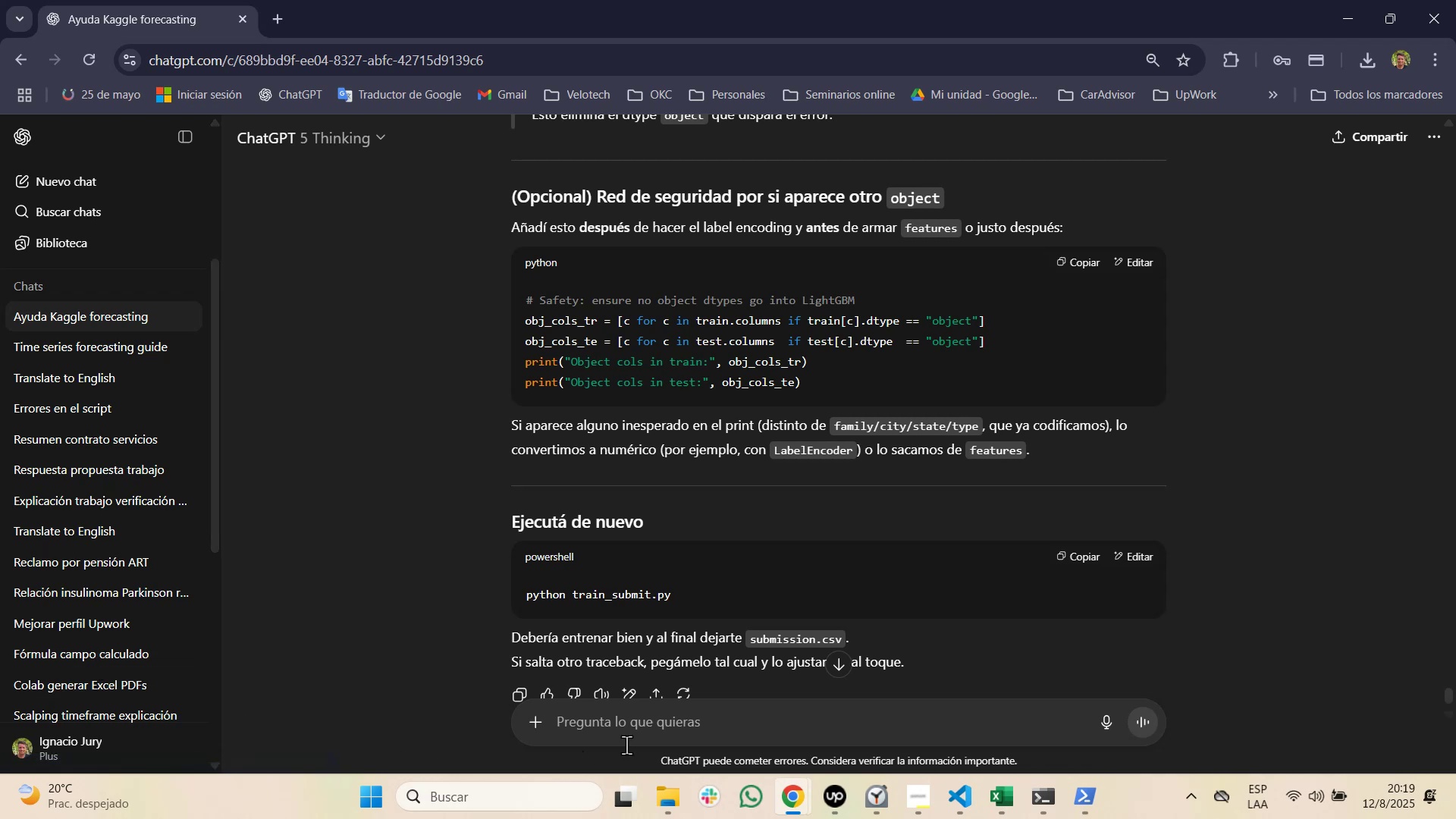 
type(ahora que hago{)
 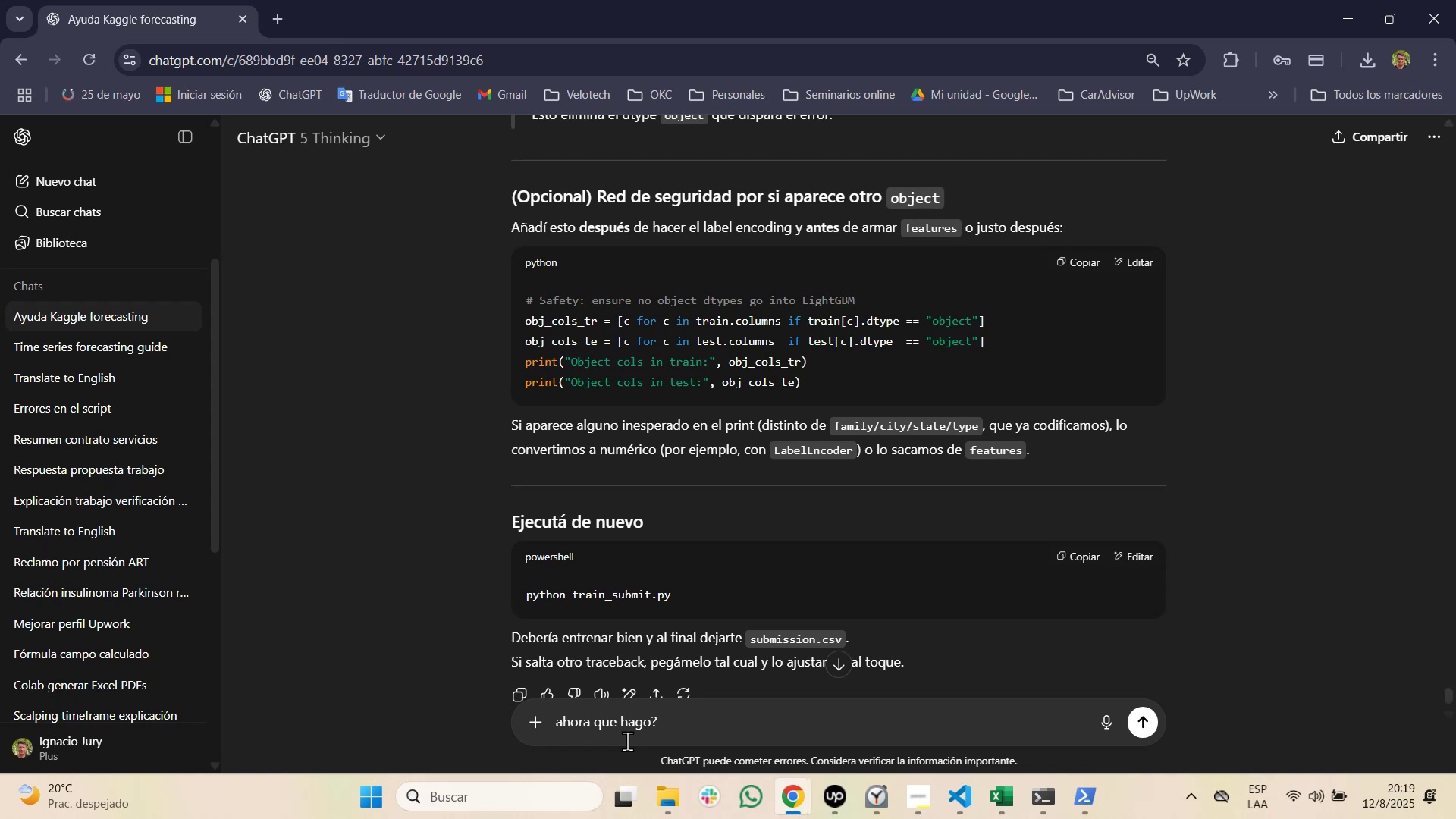 
key(Shift+Enter)
 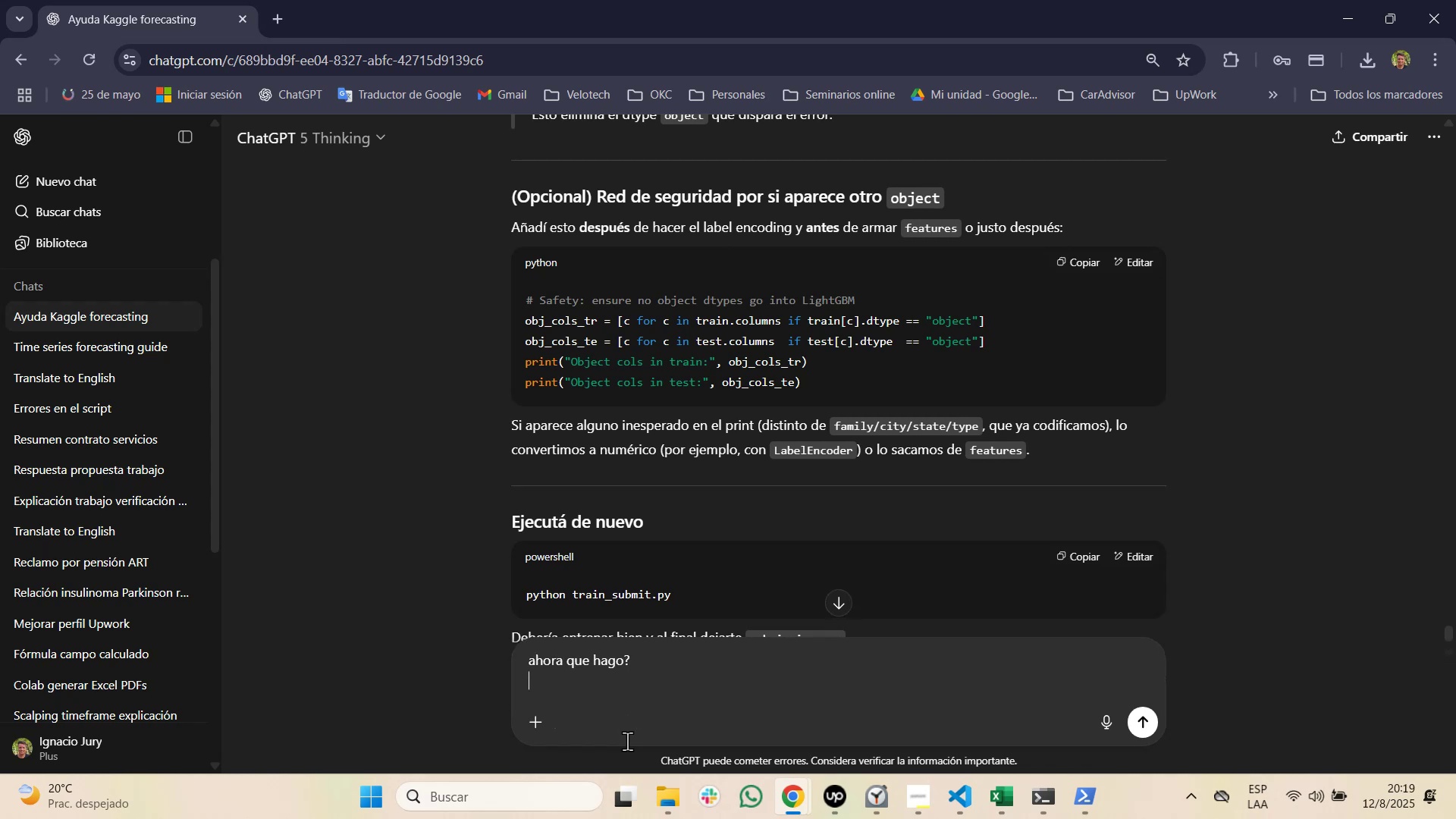 
key(Control+V)
 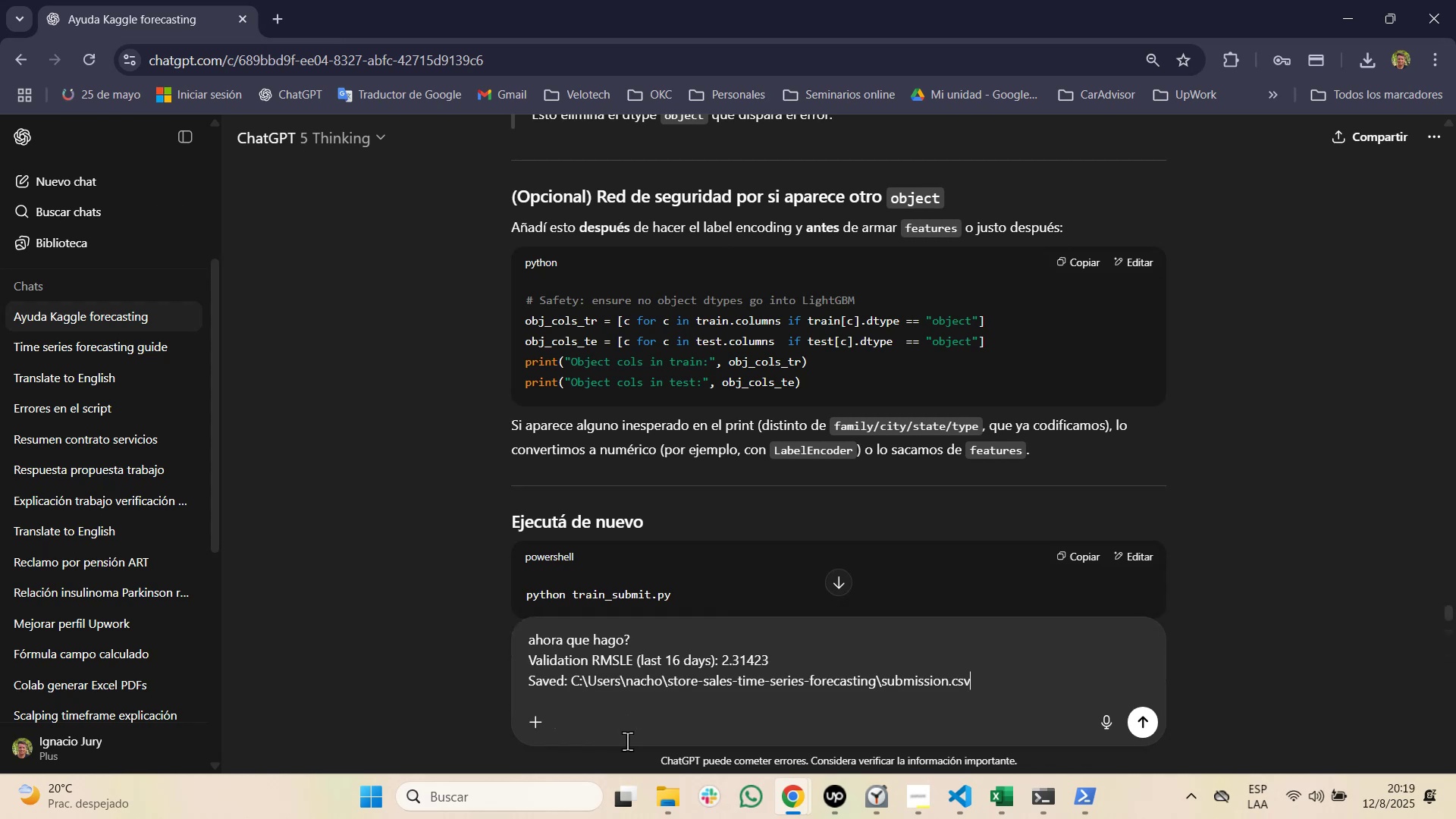 
key(Enter)
 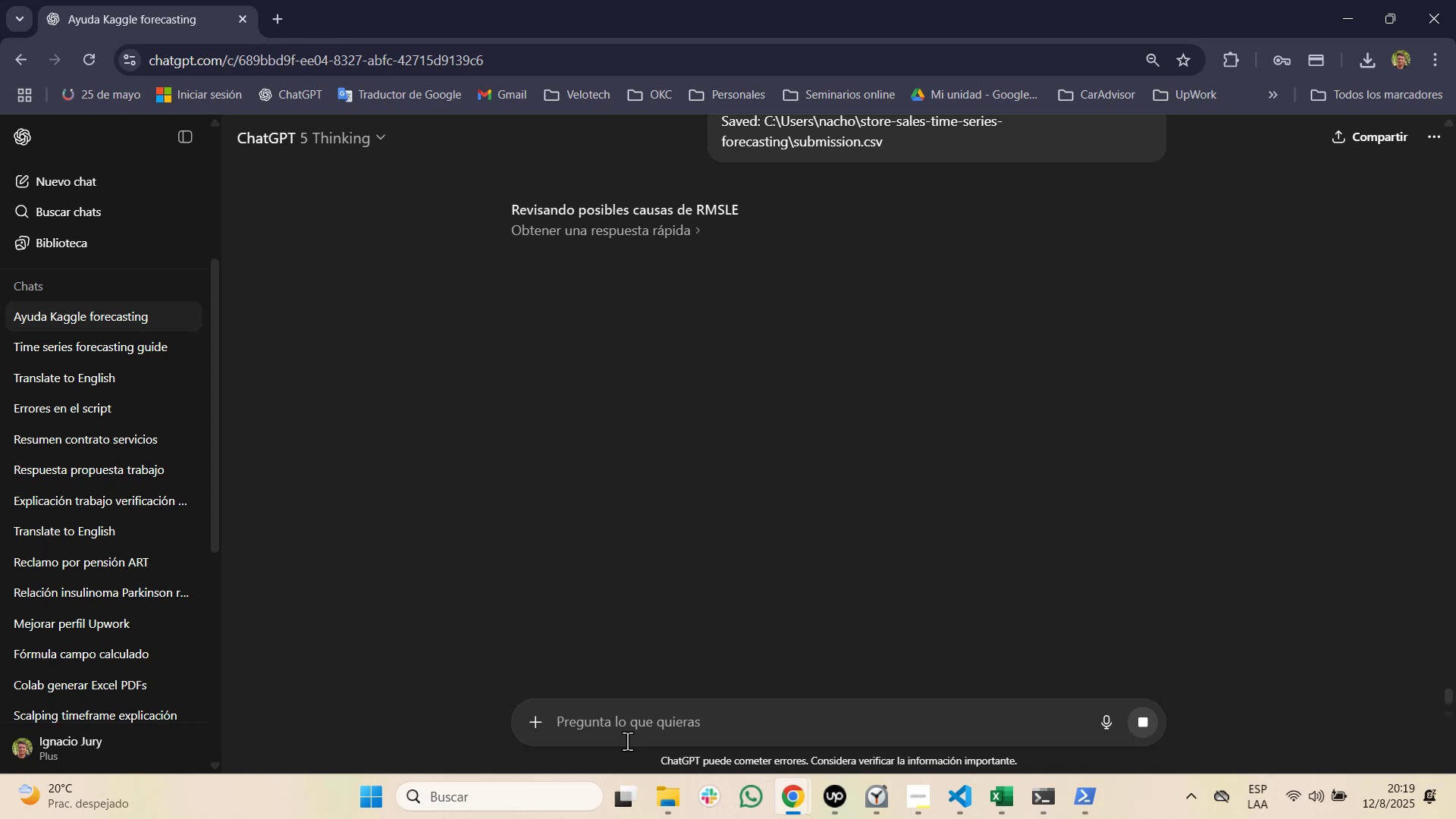 
wait(19.71)
 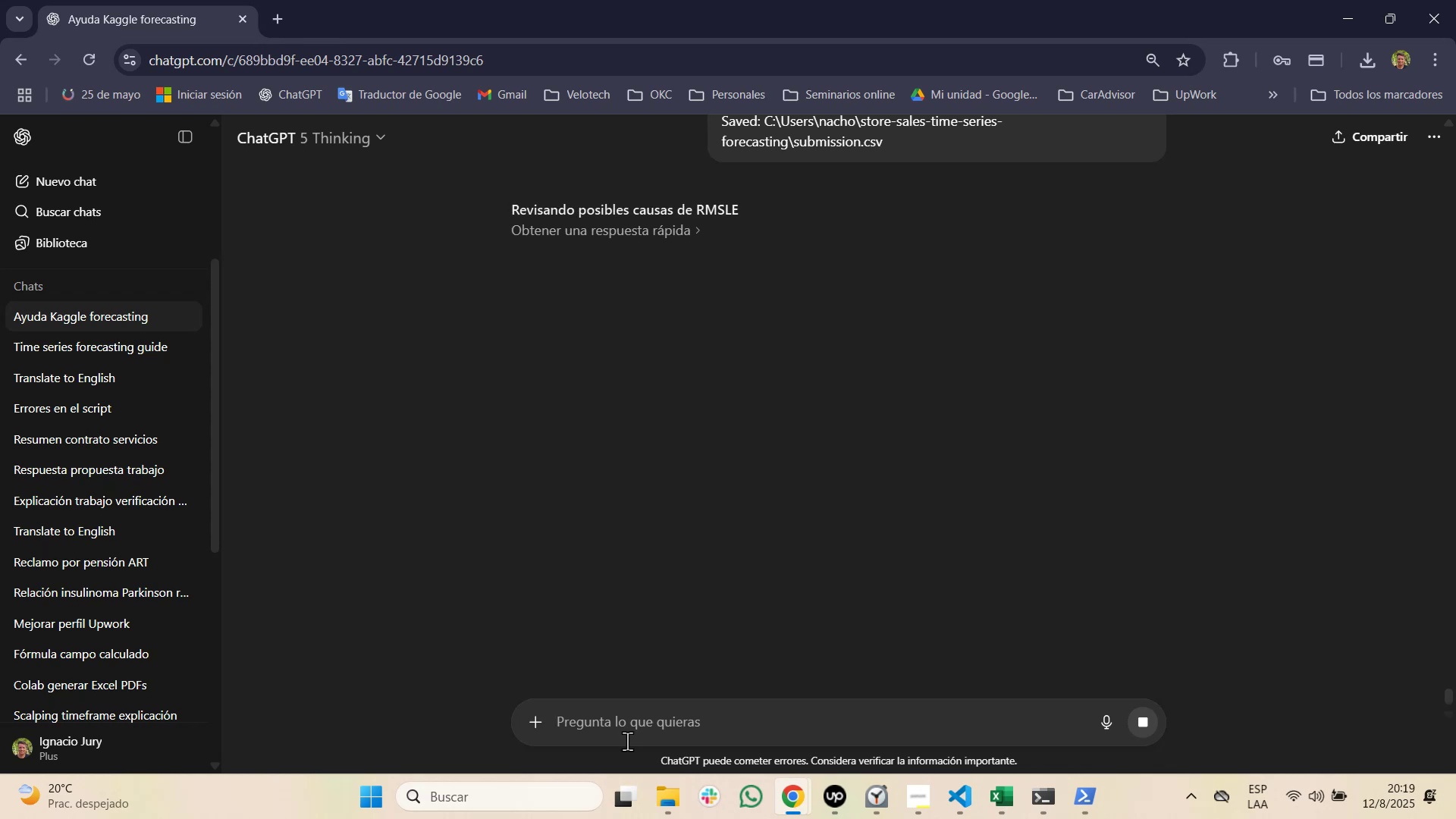 
key(Alt+AltLeft)
 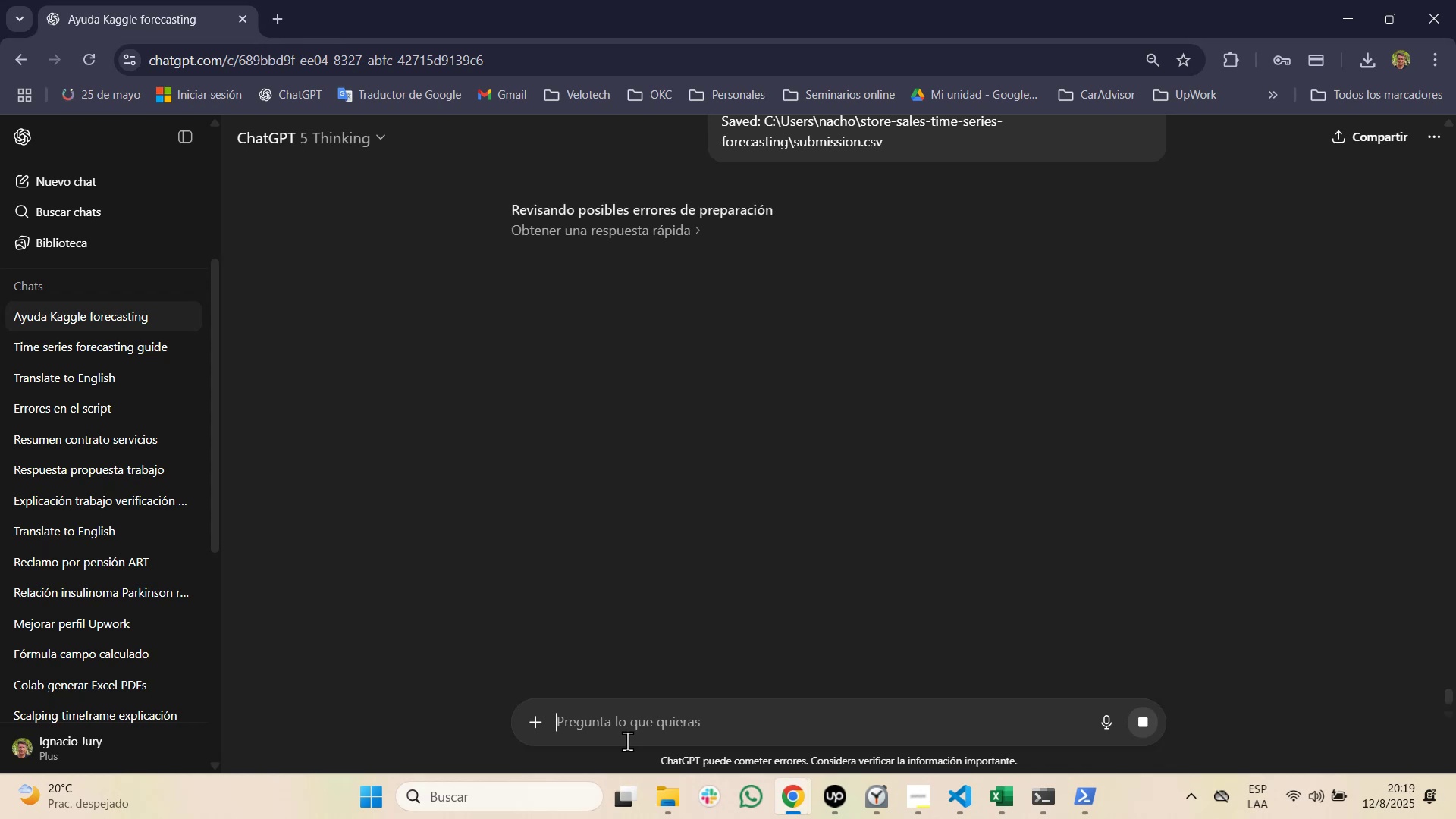 
hold_key(key=Tab, duration=1.17)
 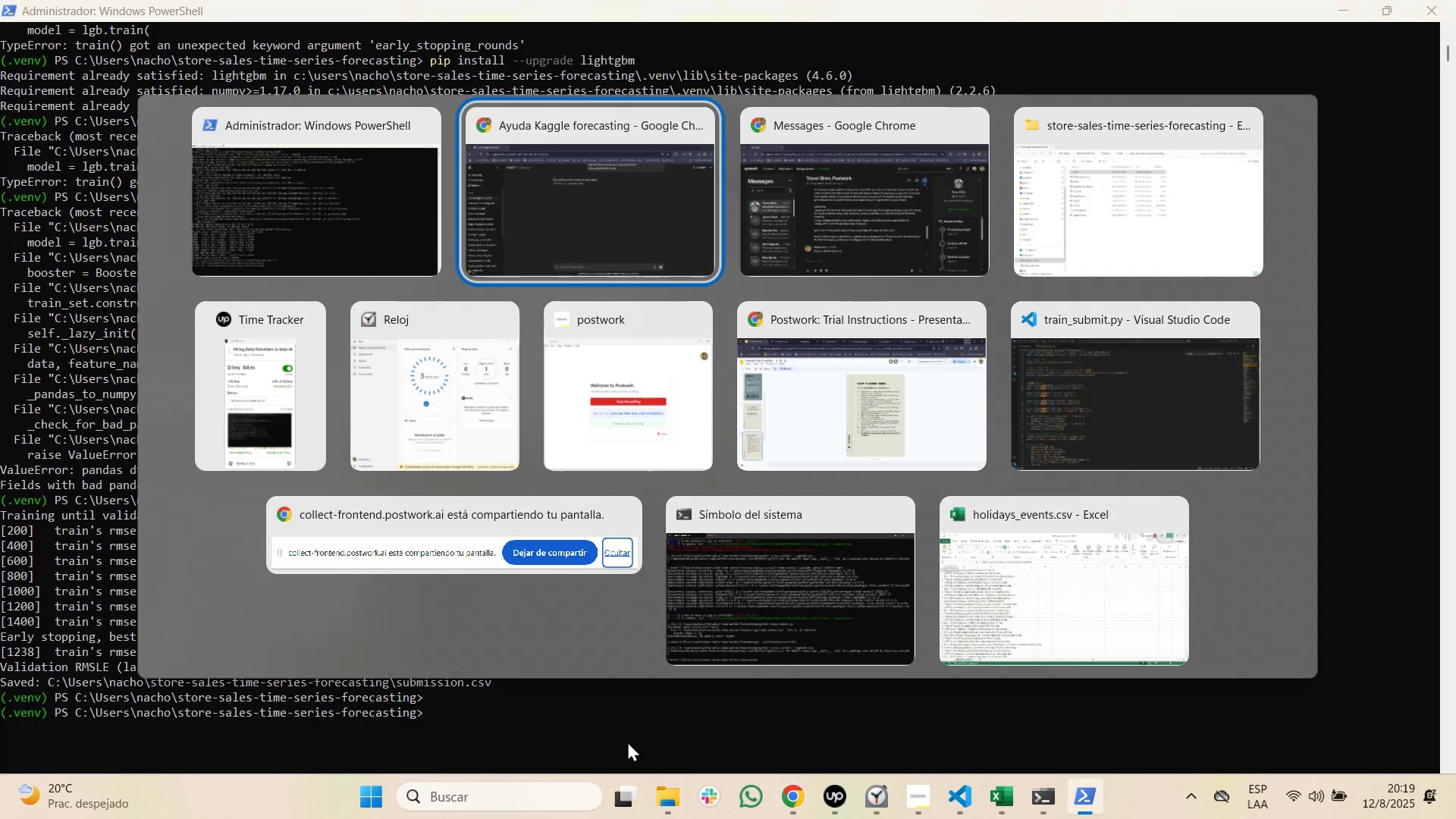 
key(Tab)
 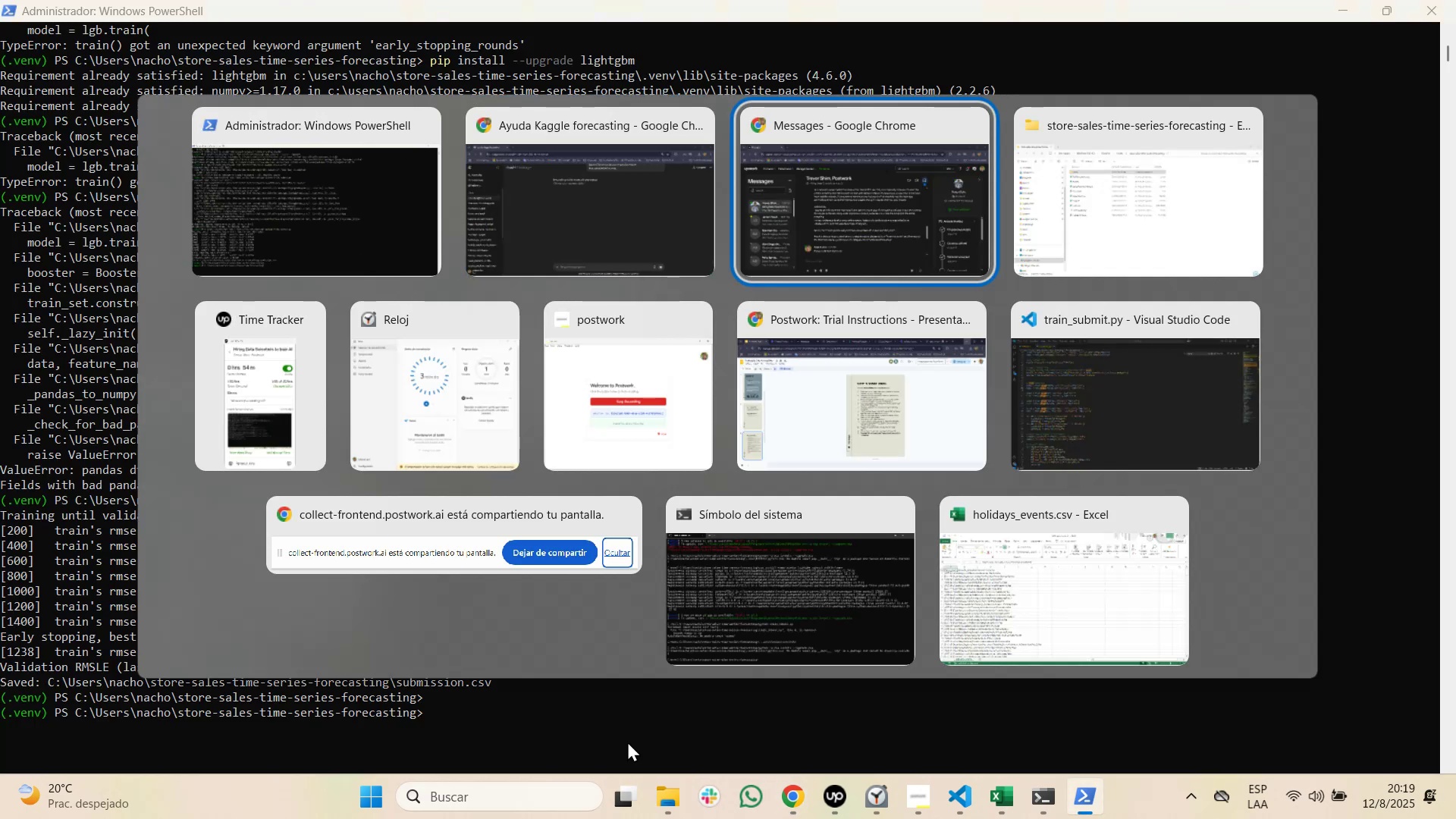 
key(Tab)
 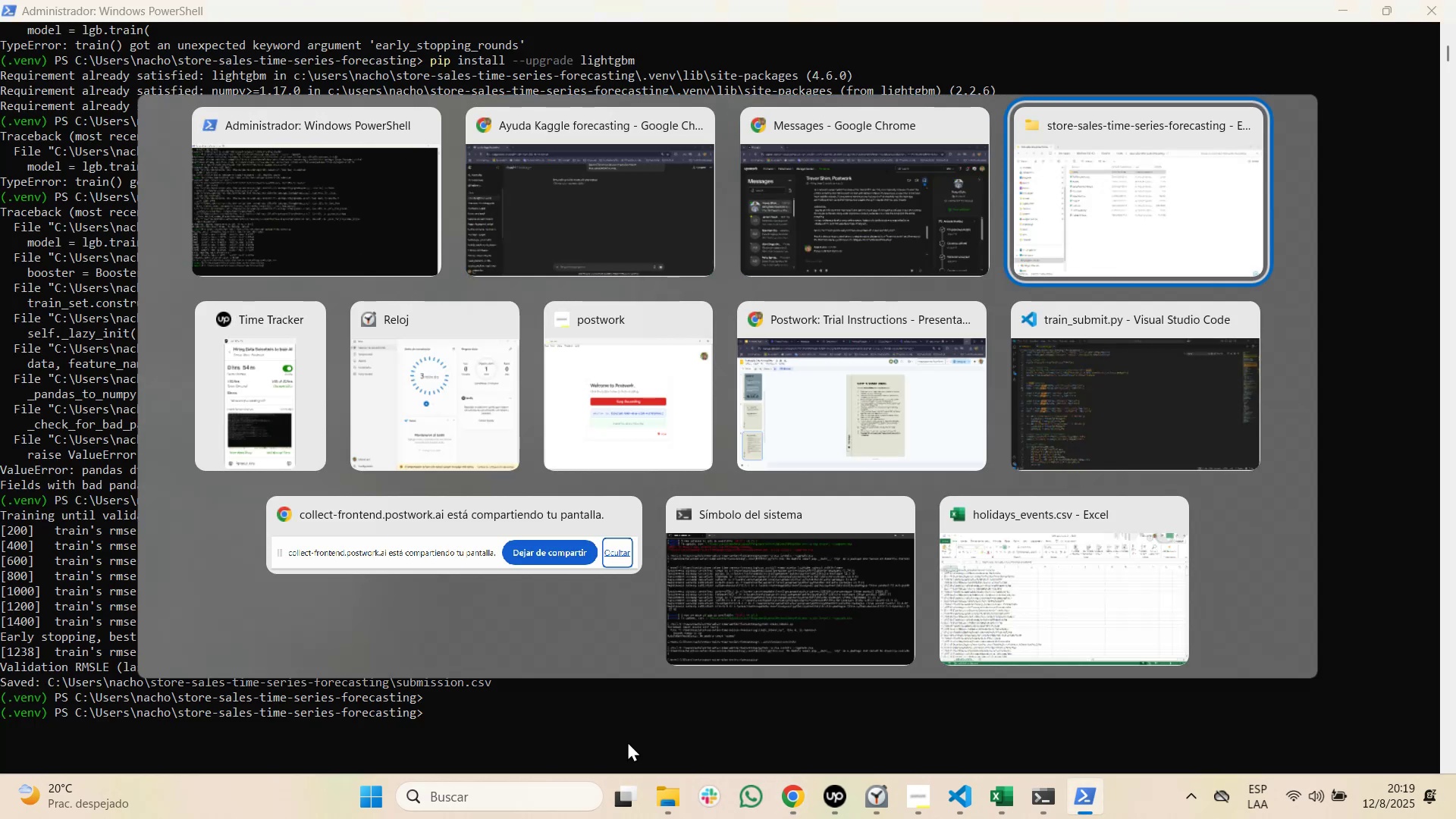 
key(Tab)
 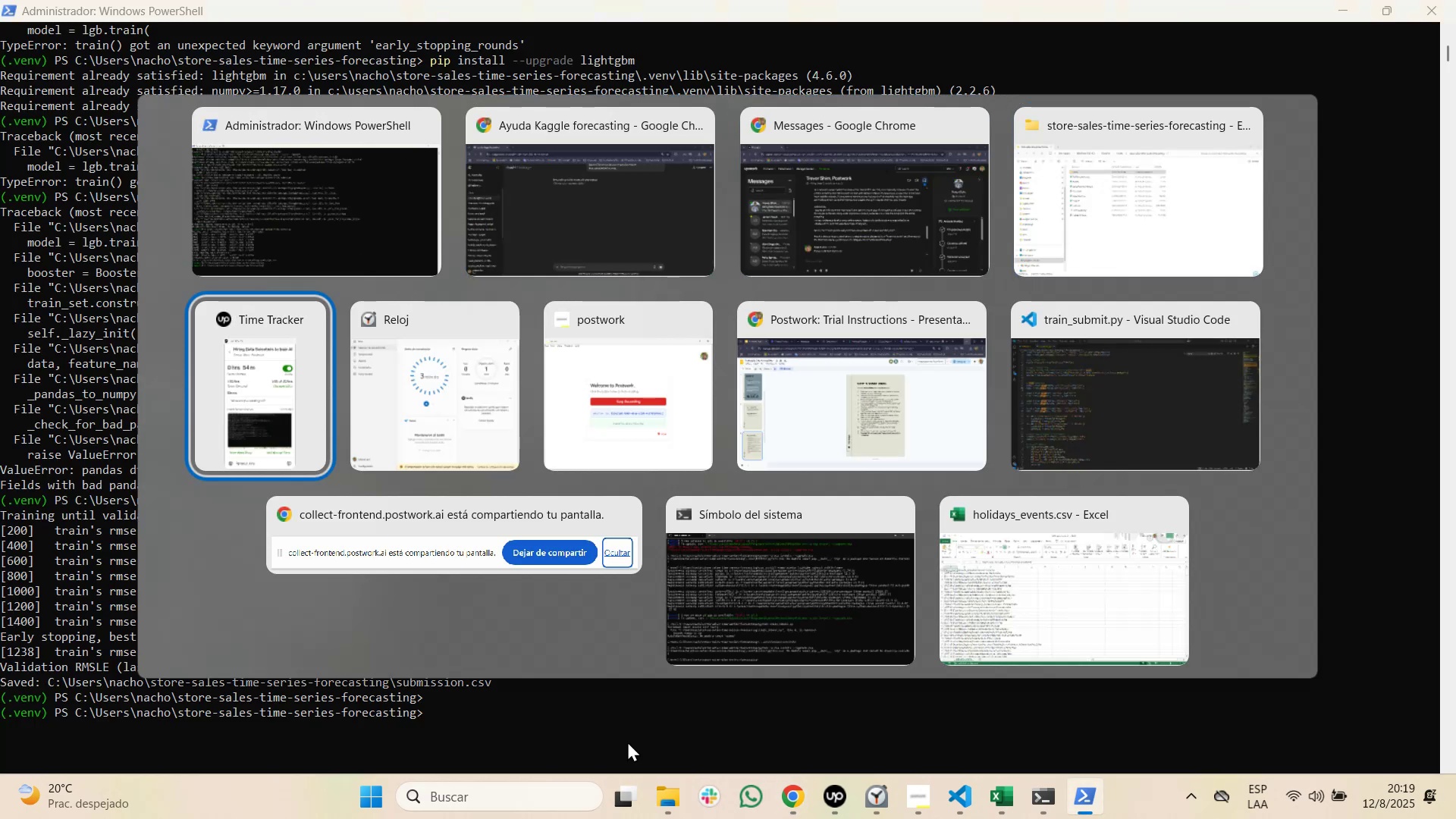 
key(Tab)
 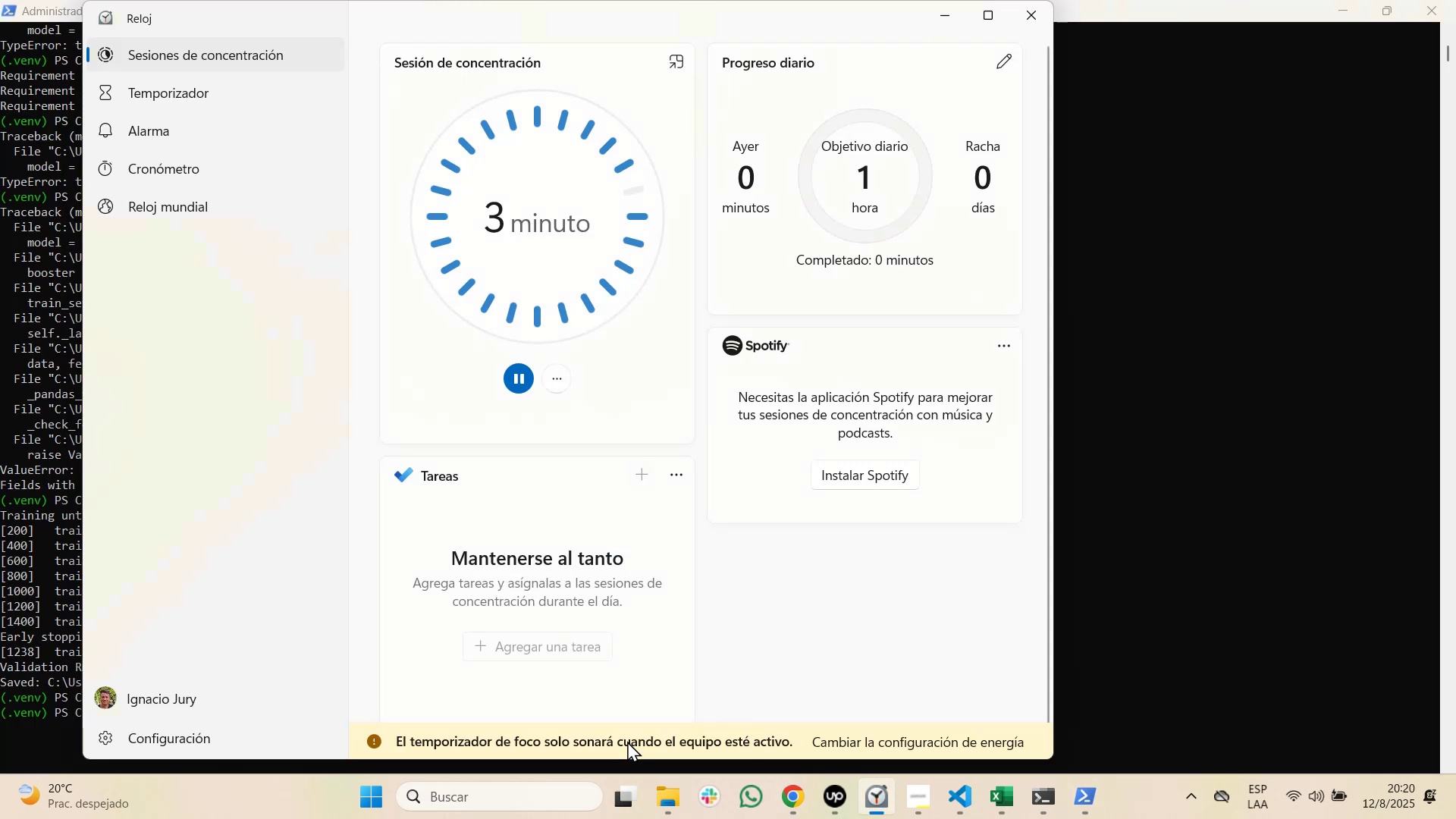 
key(Alt+Tab)
 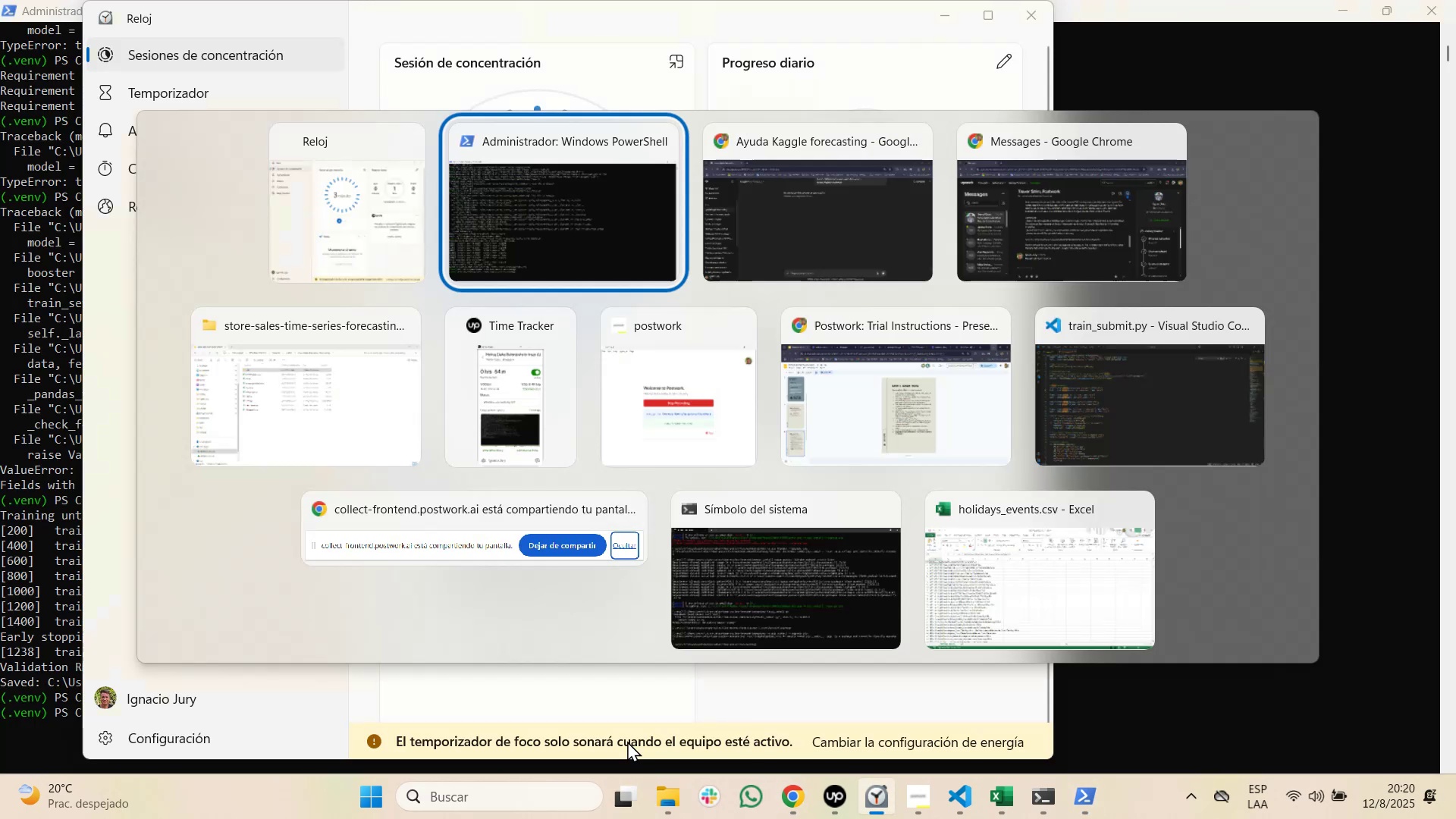 
key(Alt+Tab)
 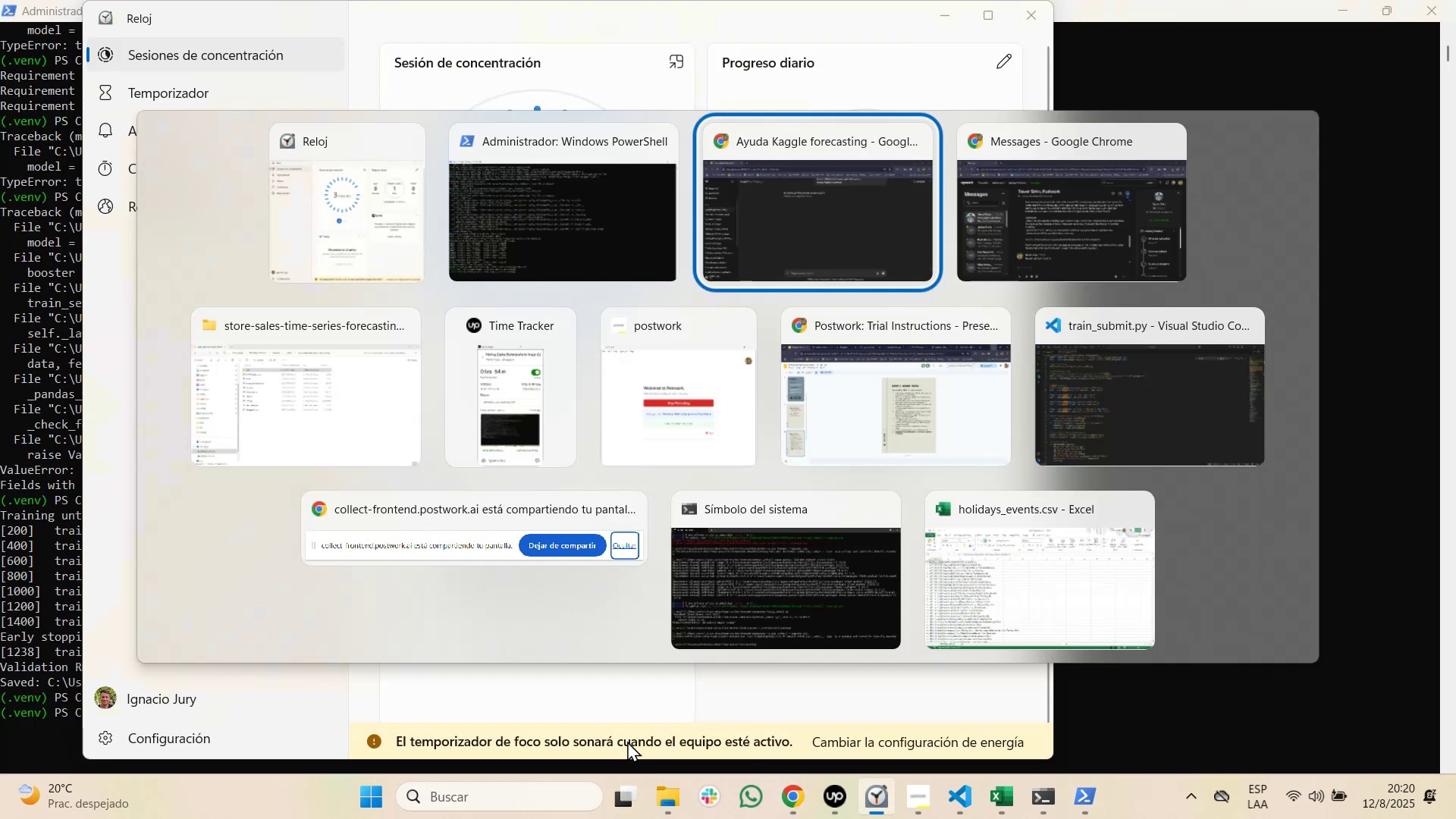 
key(Alt+Tab)
 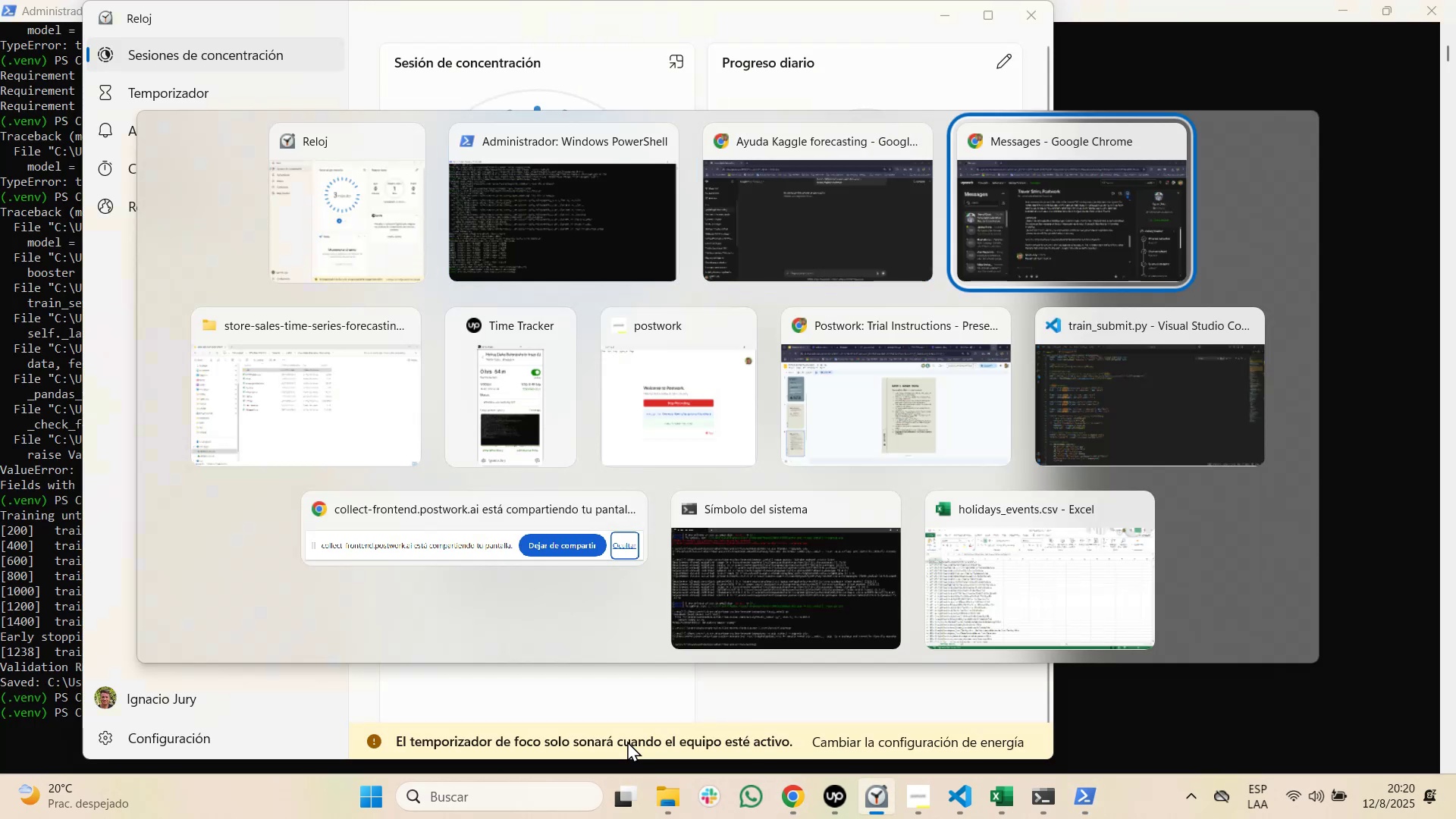 
key(Alt+Tab)
 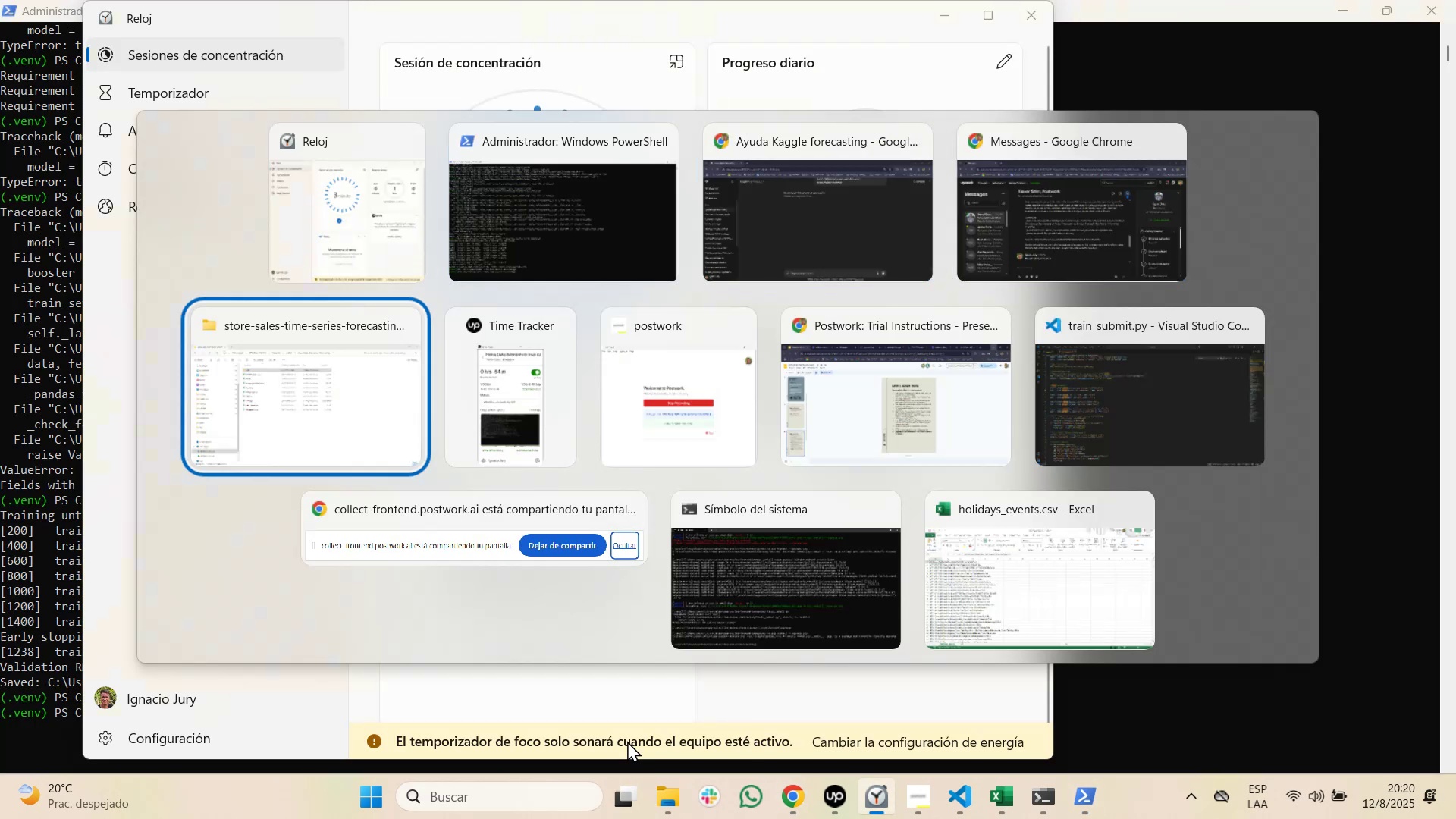 
key(Alt+Tab)
 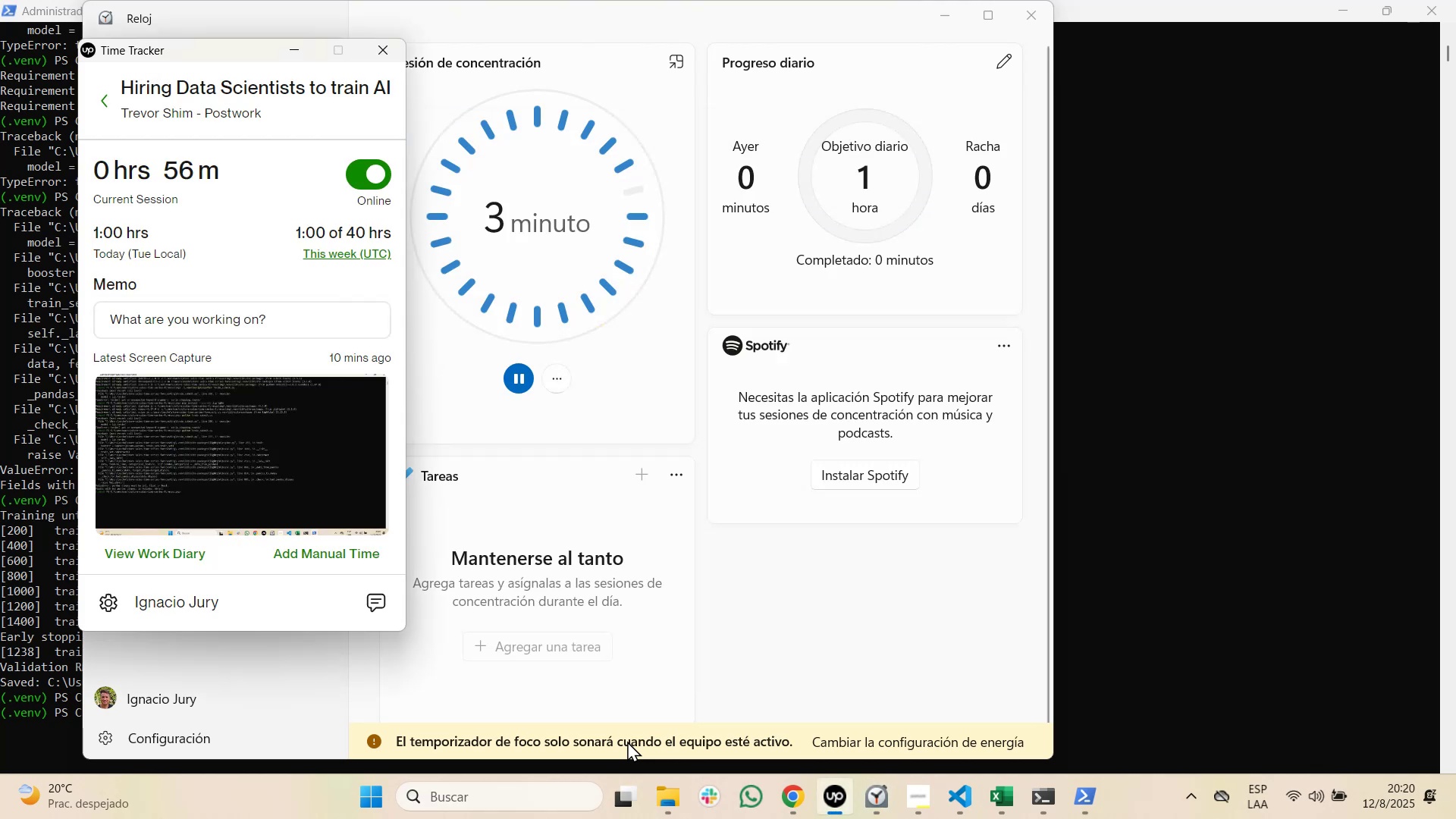 
key(Alt+Tab)
 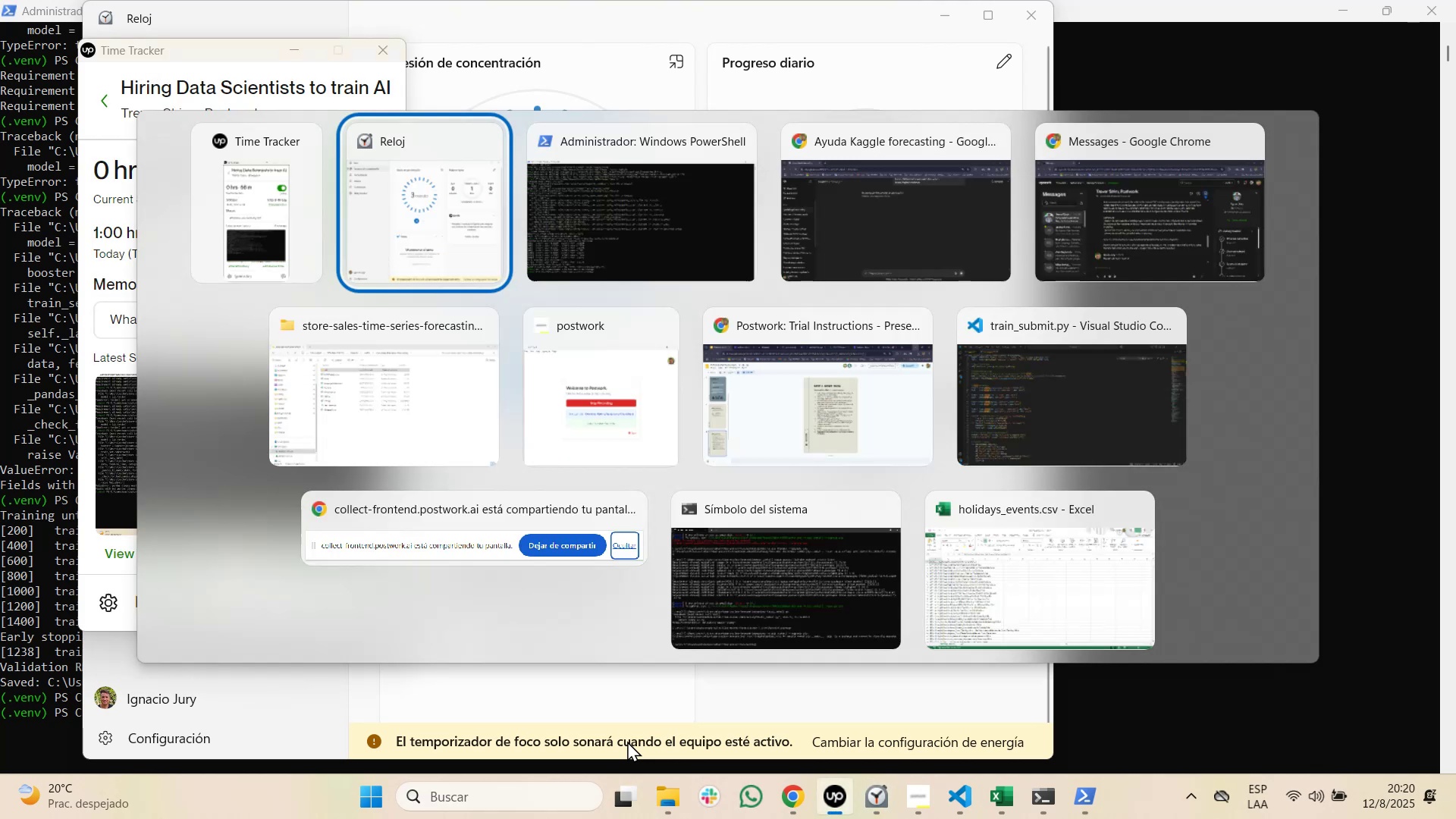 
key(Alt+Tab)
 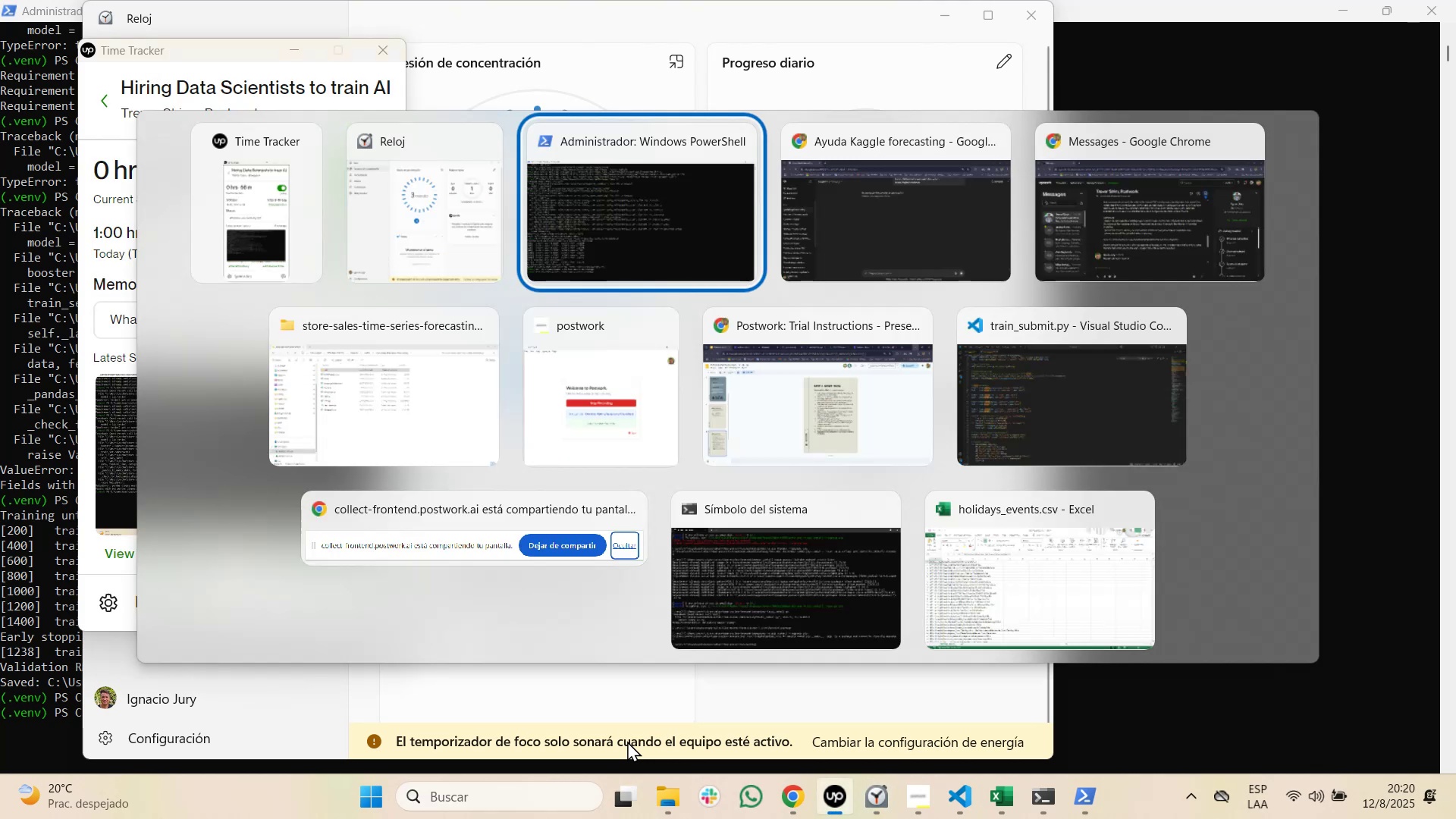 
key(Alt+Tab)
 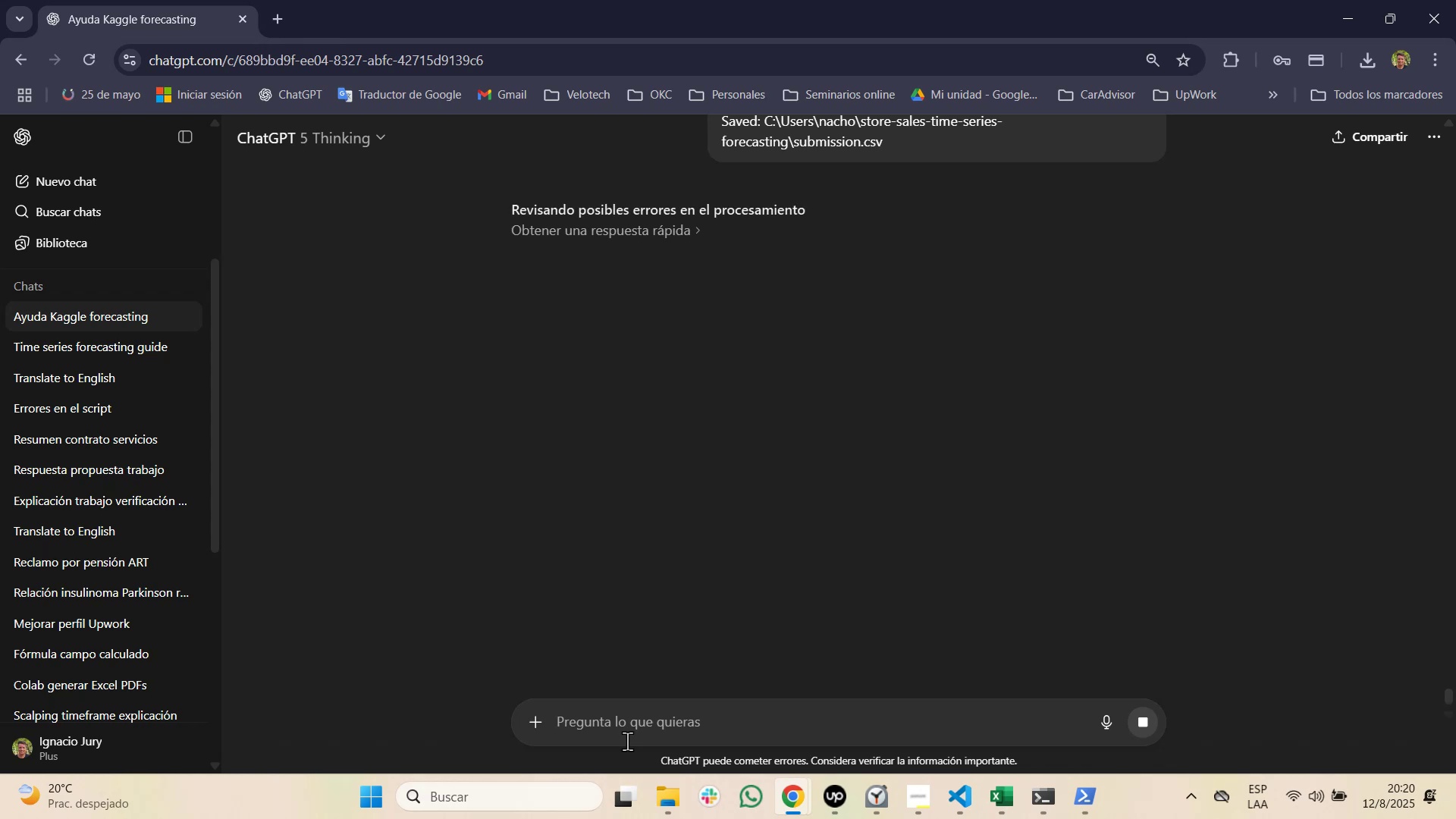 
wait(15.31)
 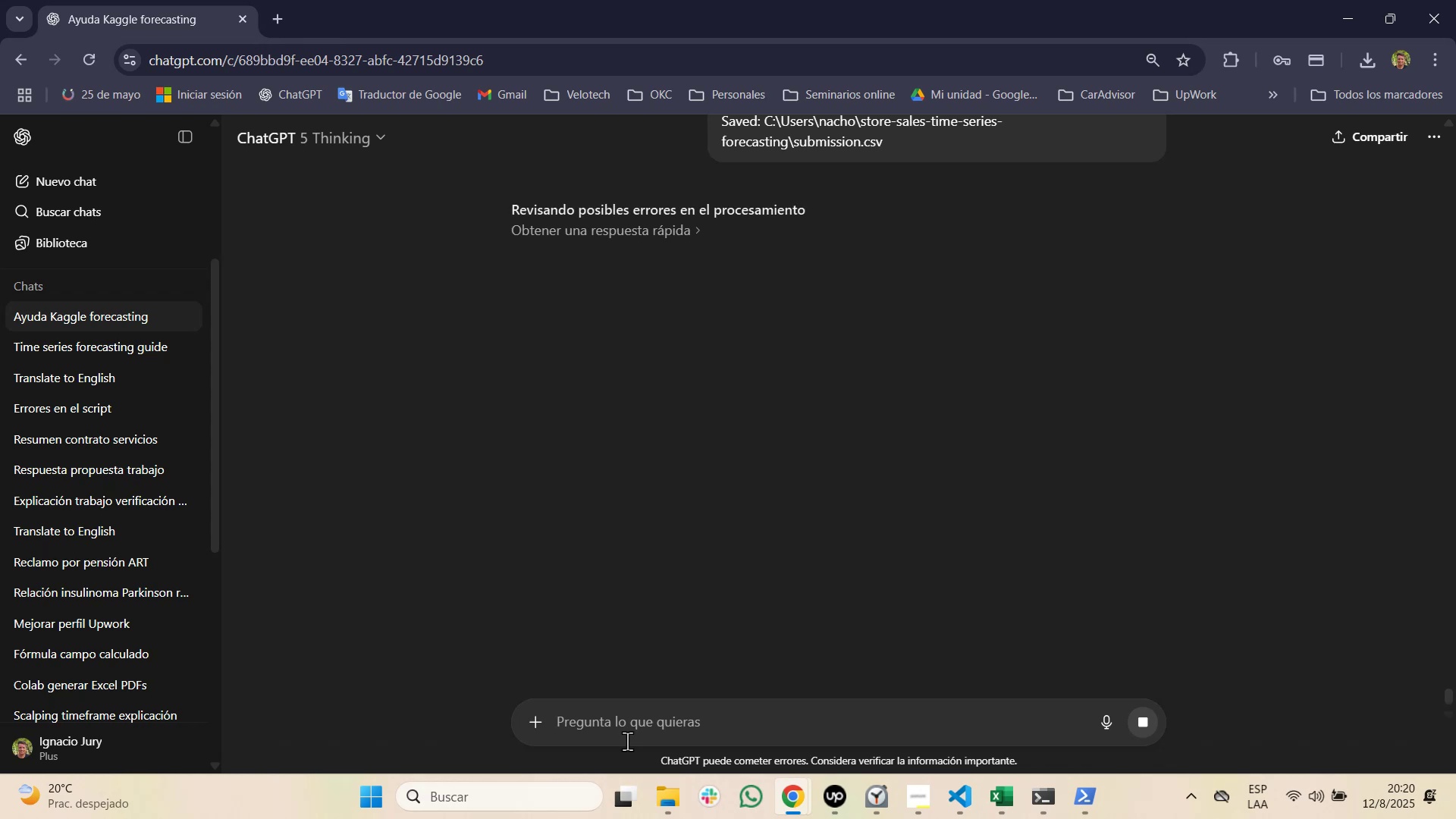 
key(Alt+AltLeft)
 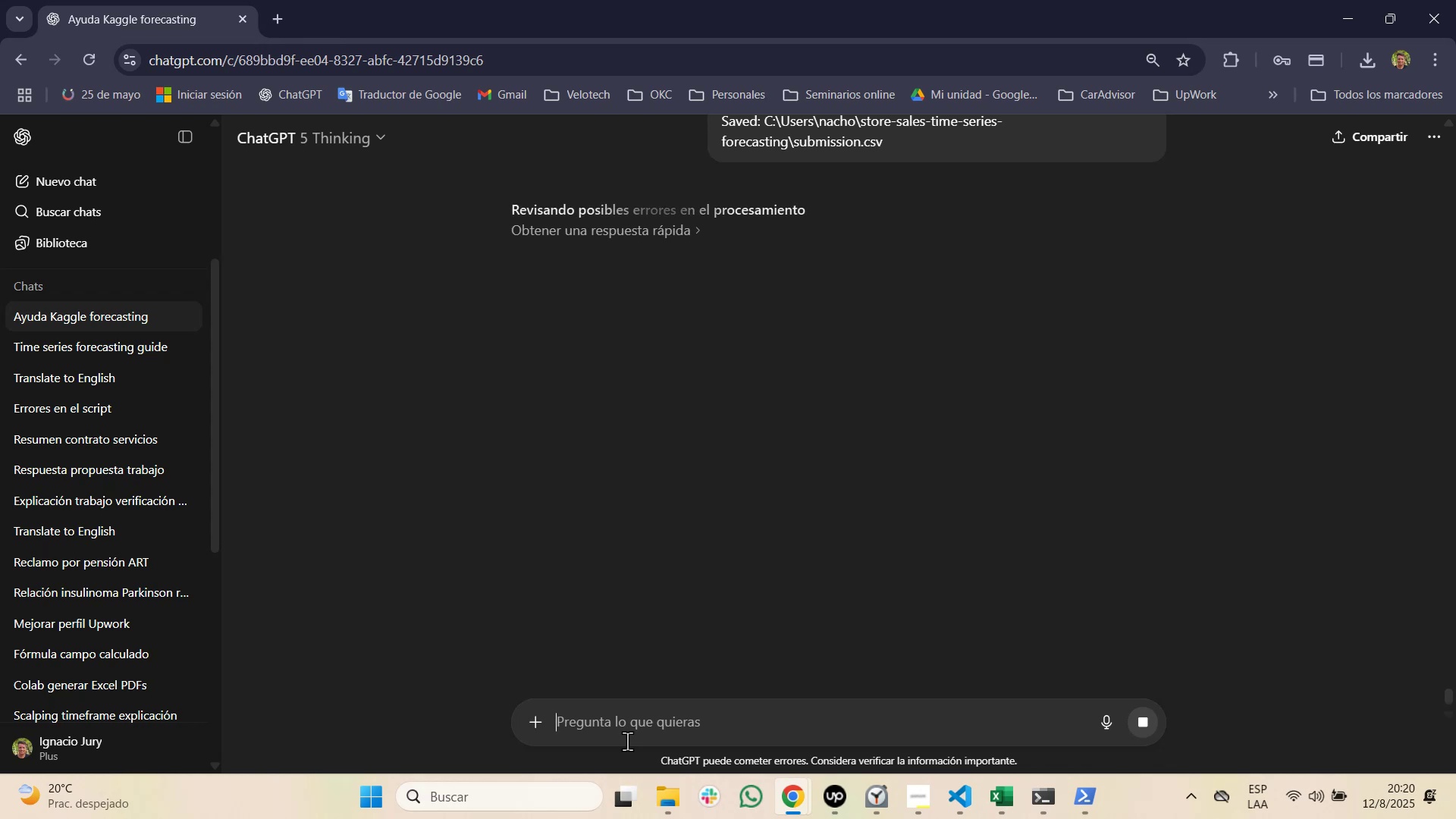 
key(Alt+Tab)
 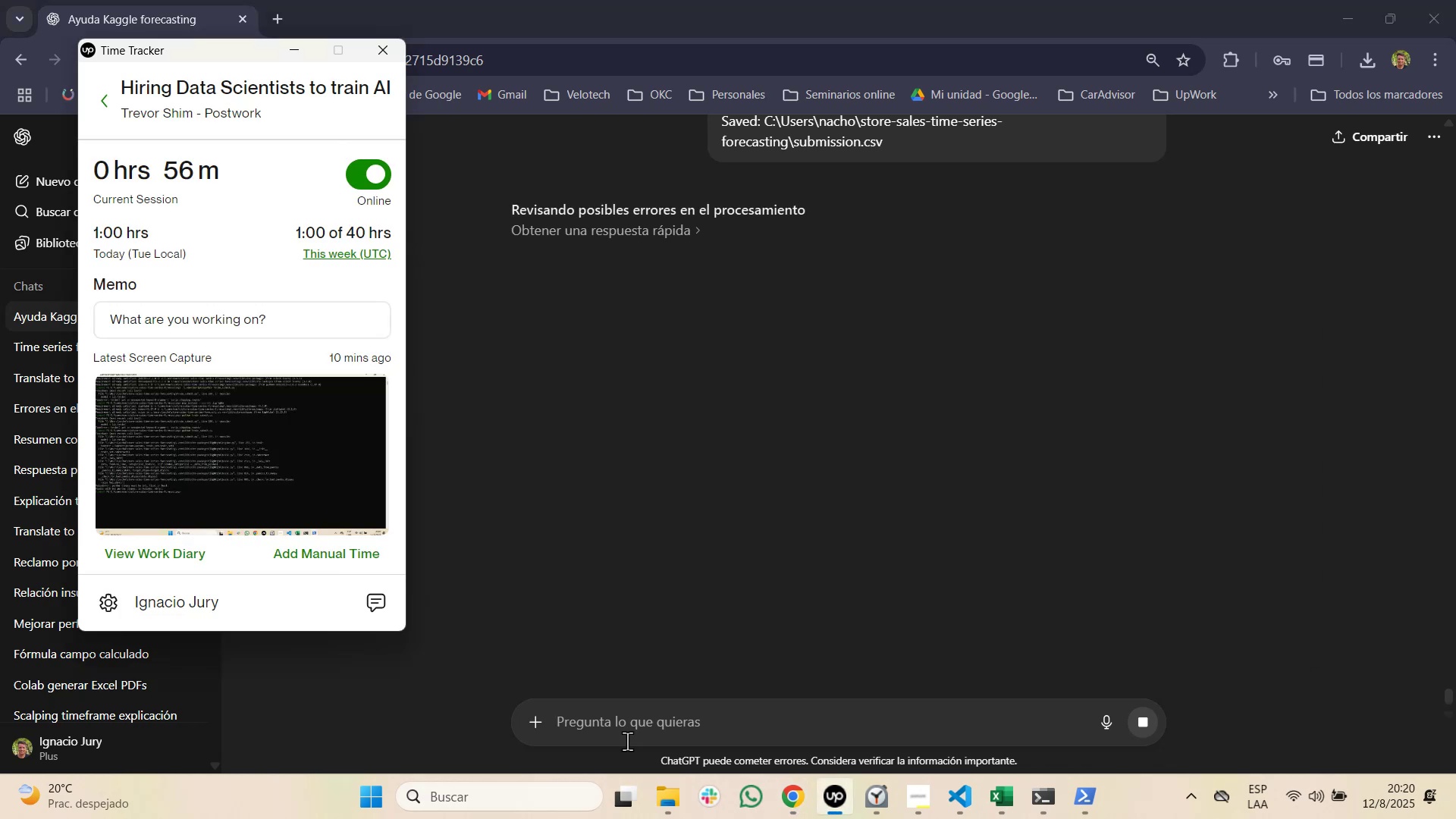 
key(Alt+AltLeft)
 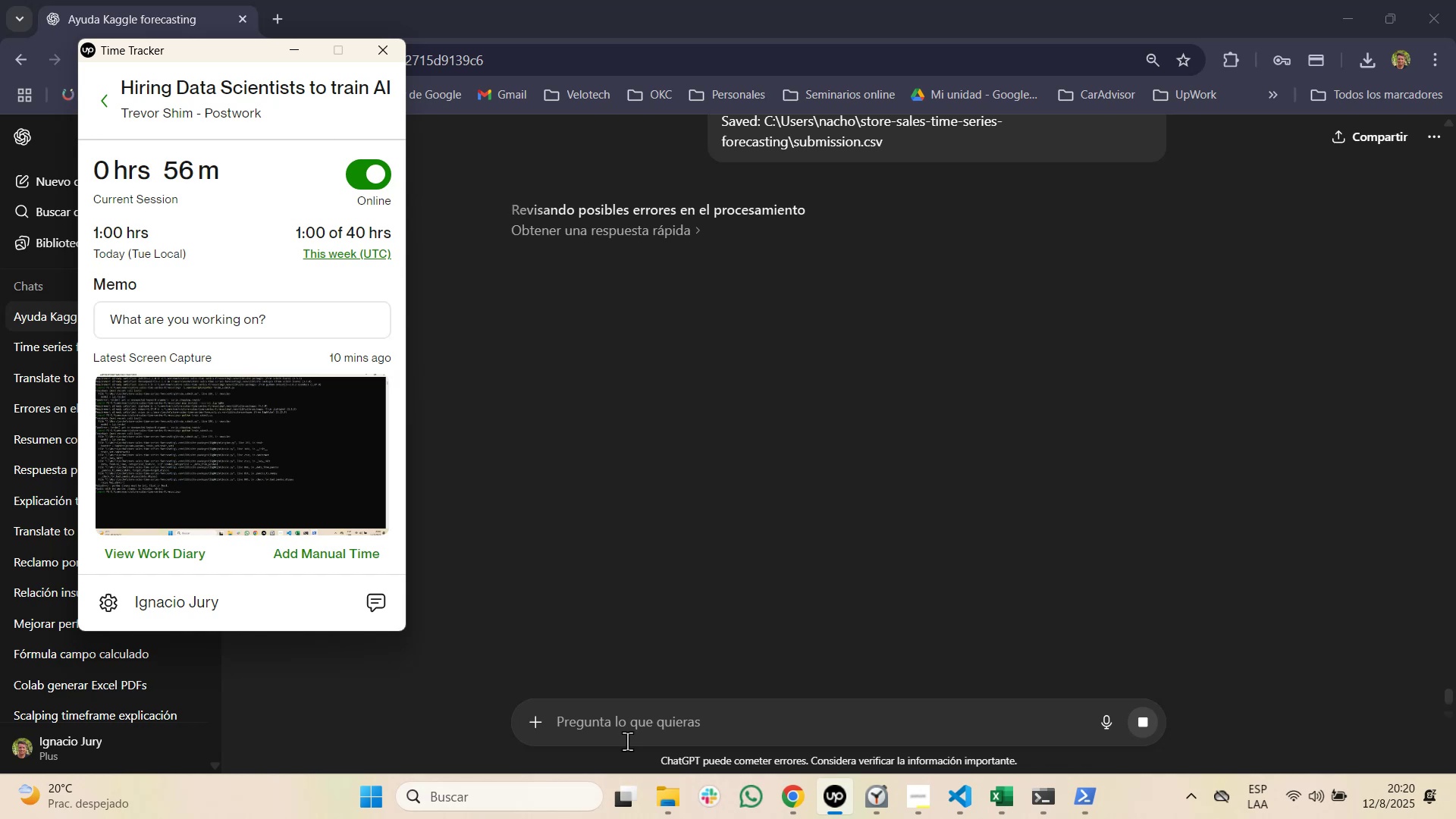 
key(Alt+Tab)
 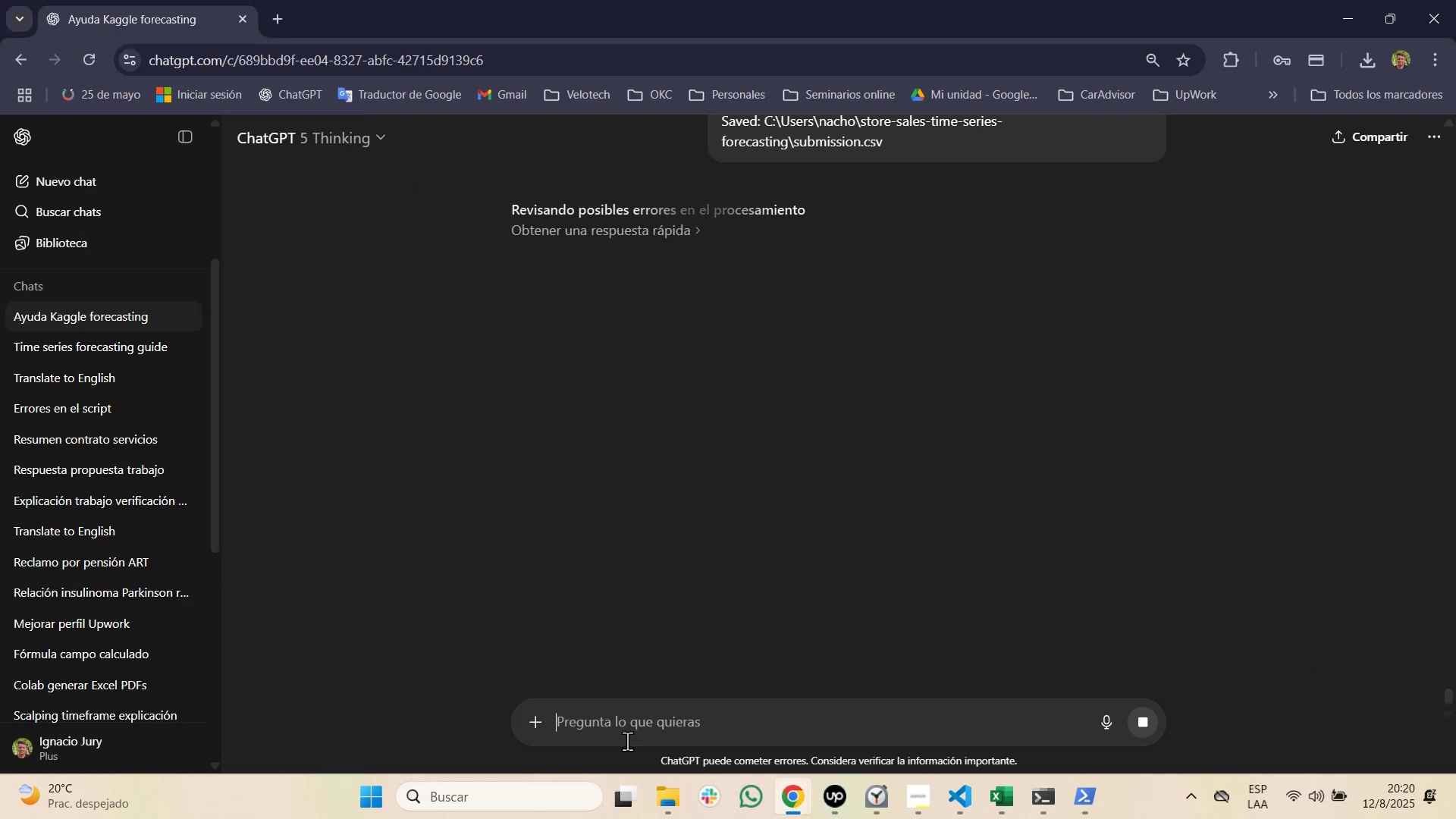 
key(Alt+AltLeft)
 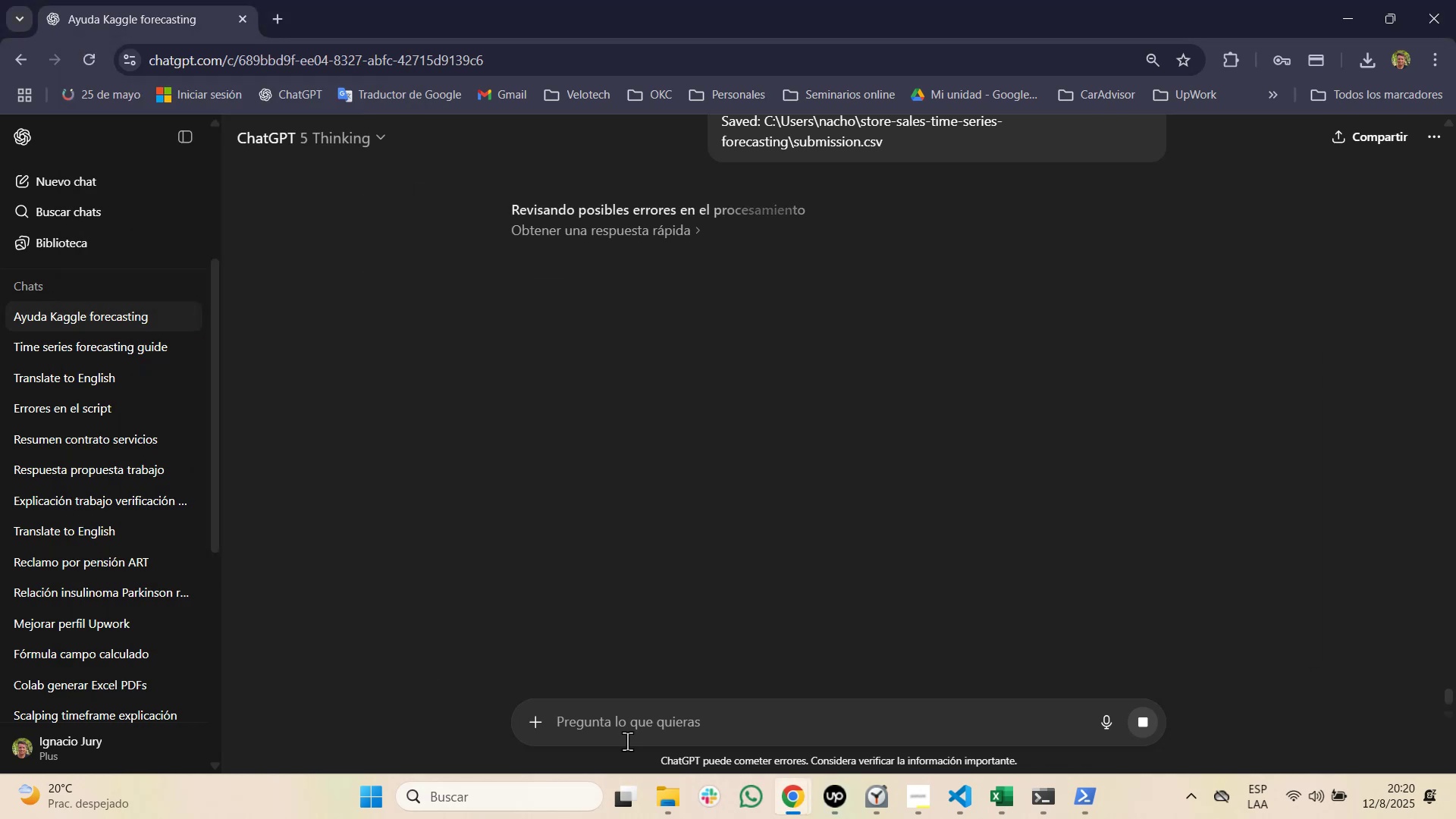 
key(Alt+Tab)
 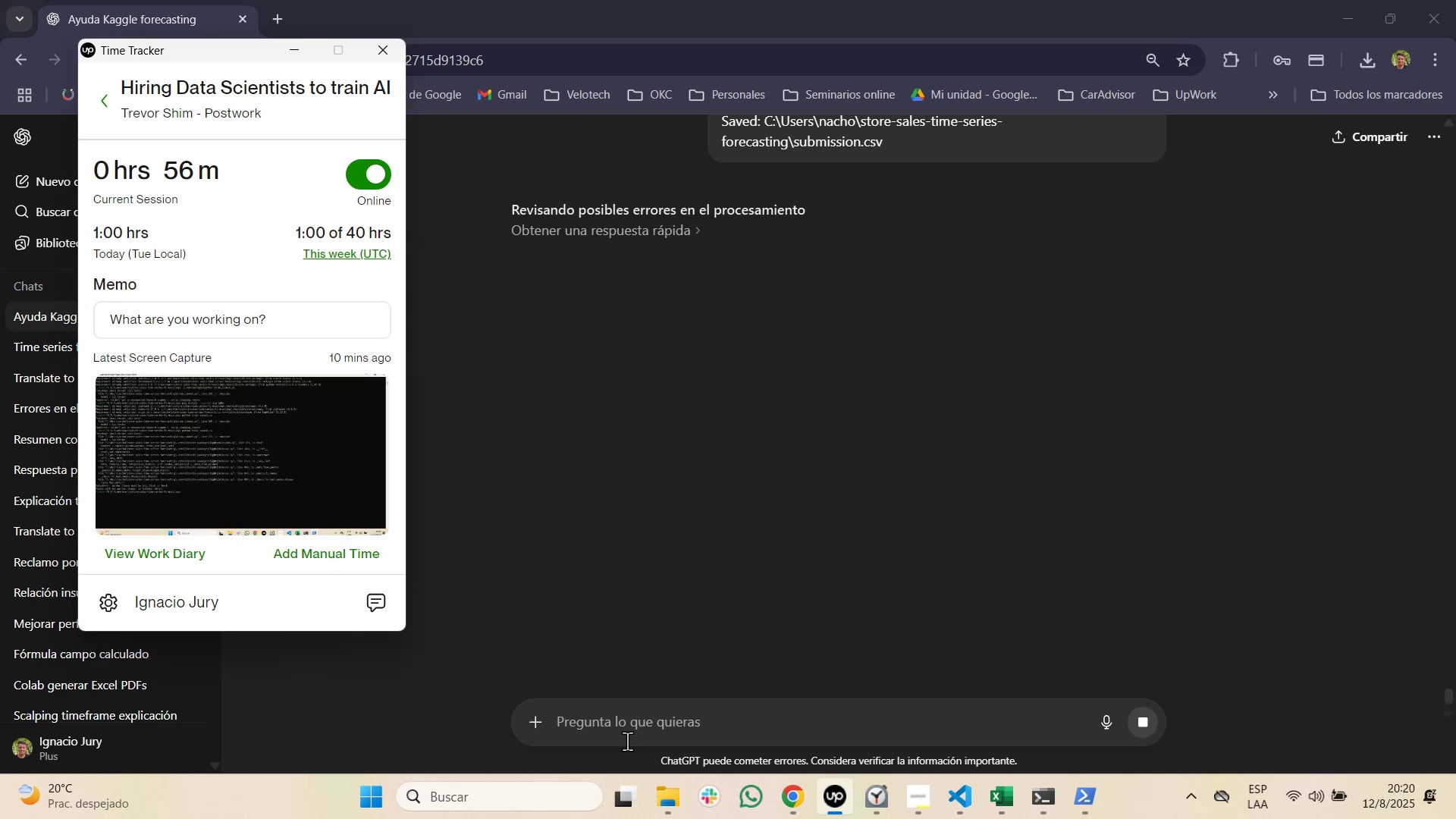 
key(Alt+AltLeft)
 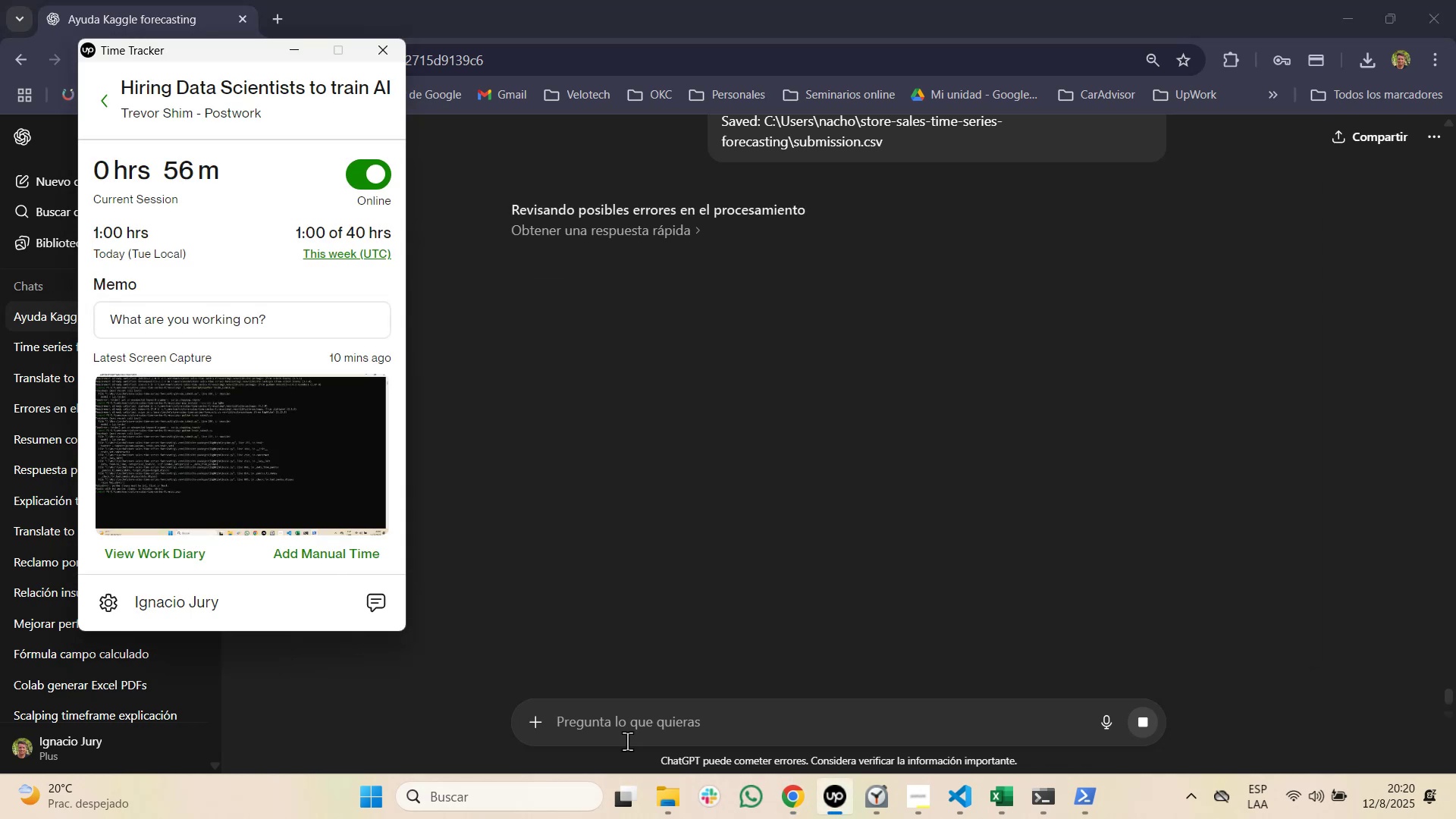 
key(Alt+Tab)
 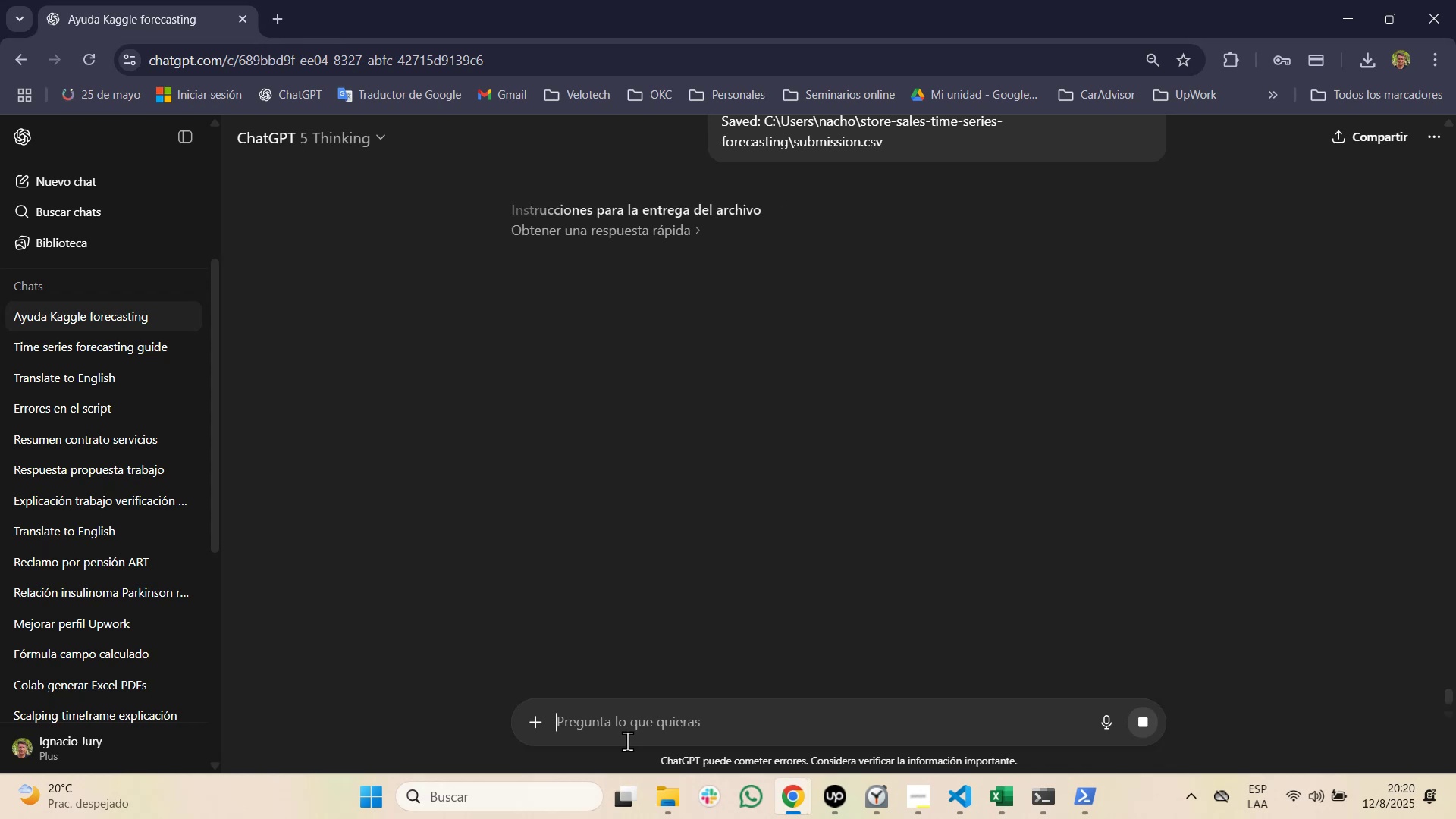 
wait(21.45)
 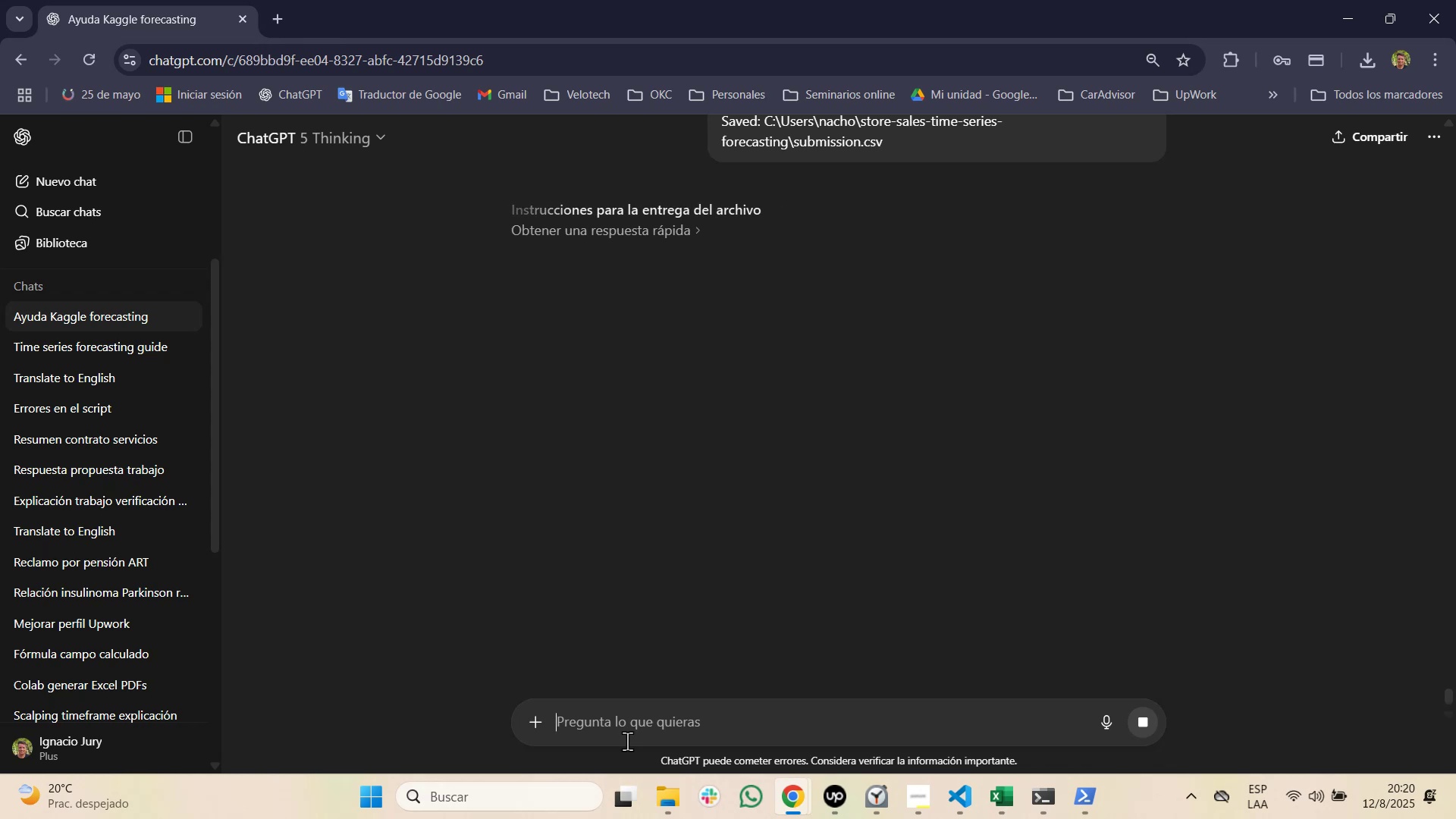 
key(Alt+AltLeft)
 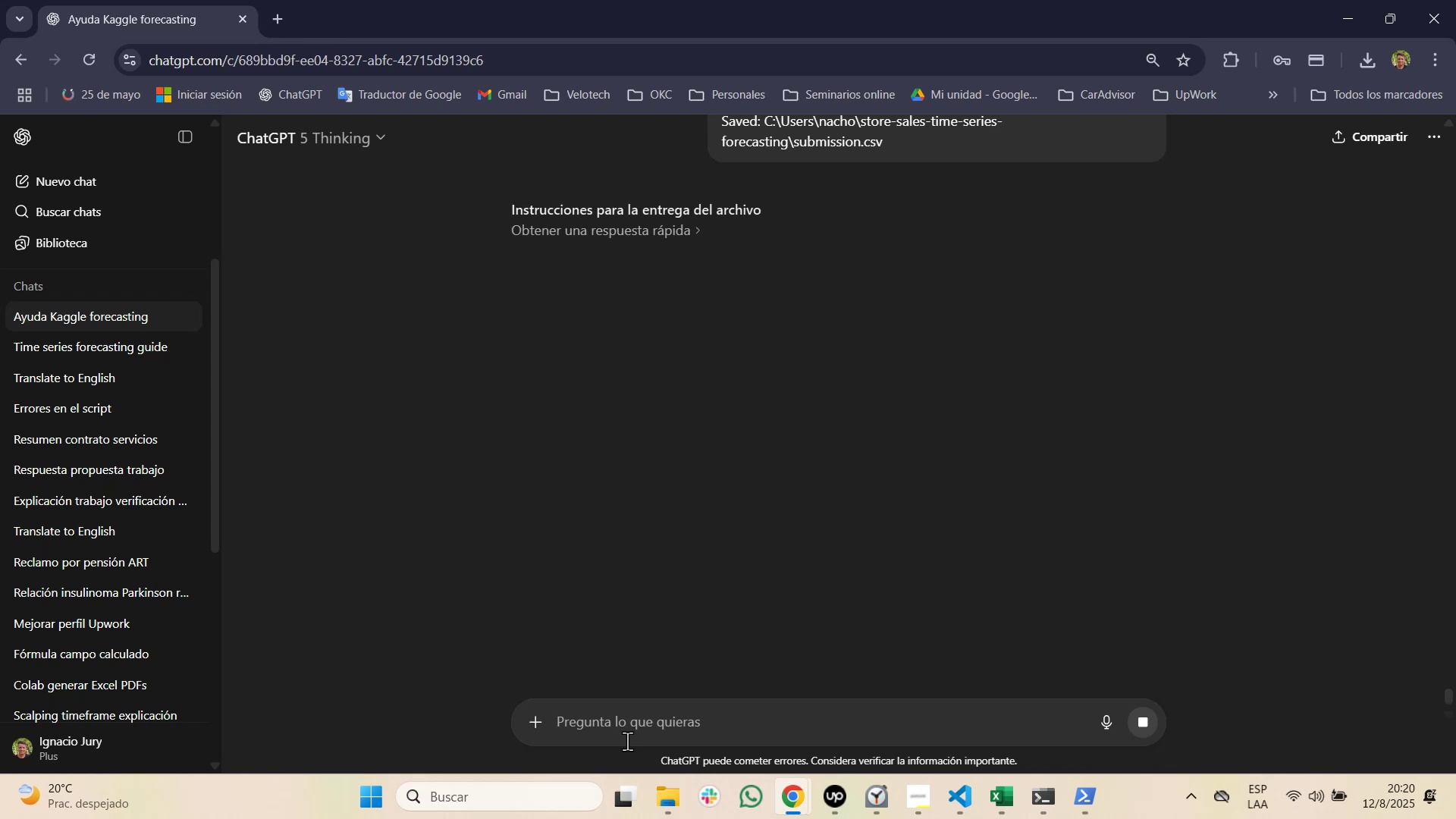 
key(Alt+Tab)
 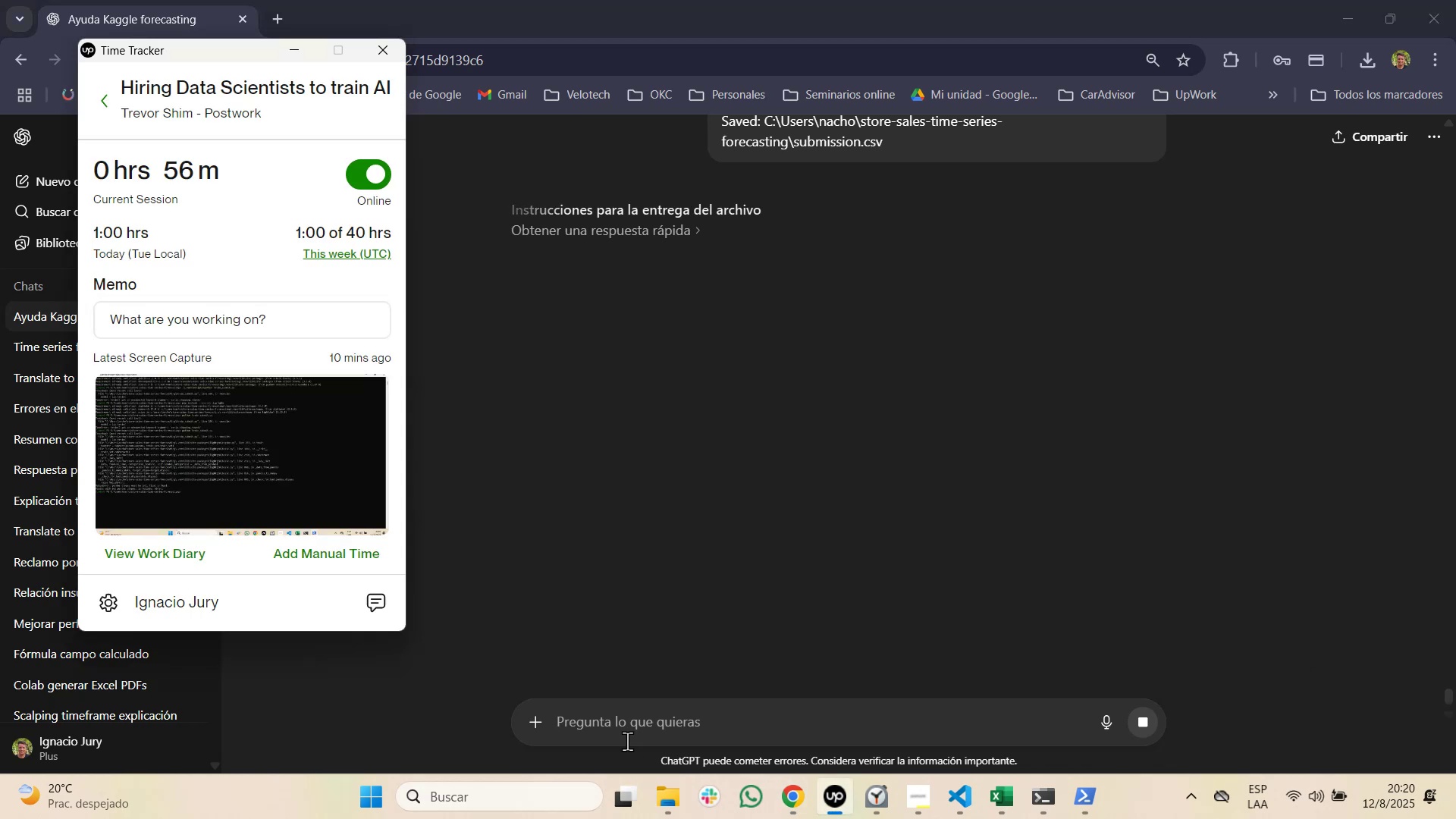 
key(Alt+AltLeft)
 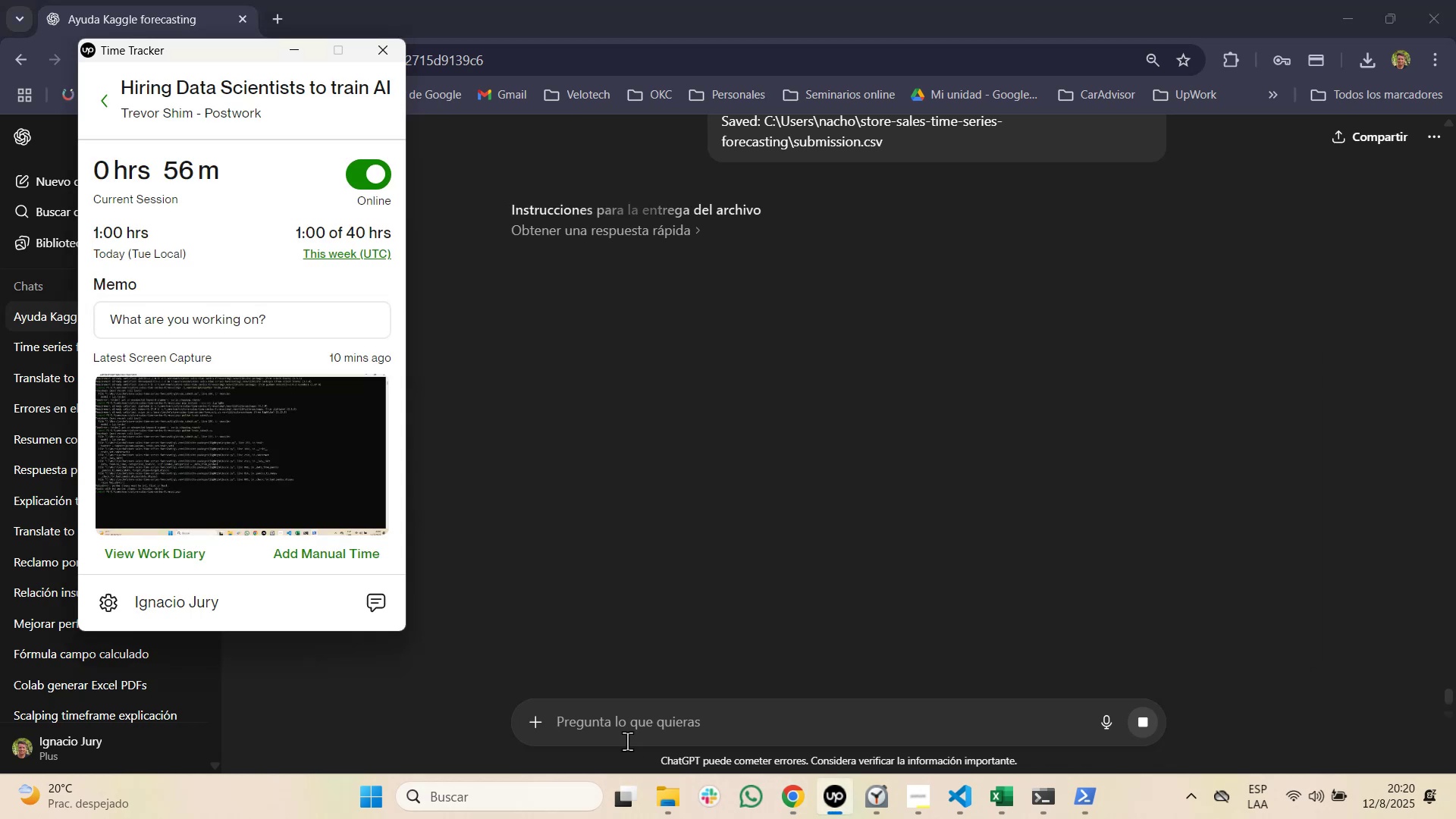 
key(Alt+Tab)
 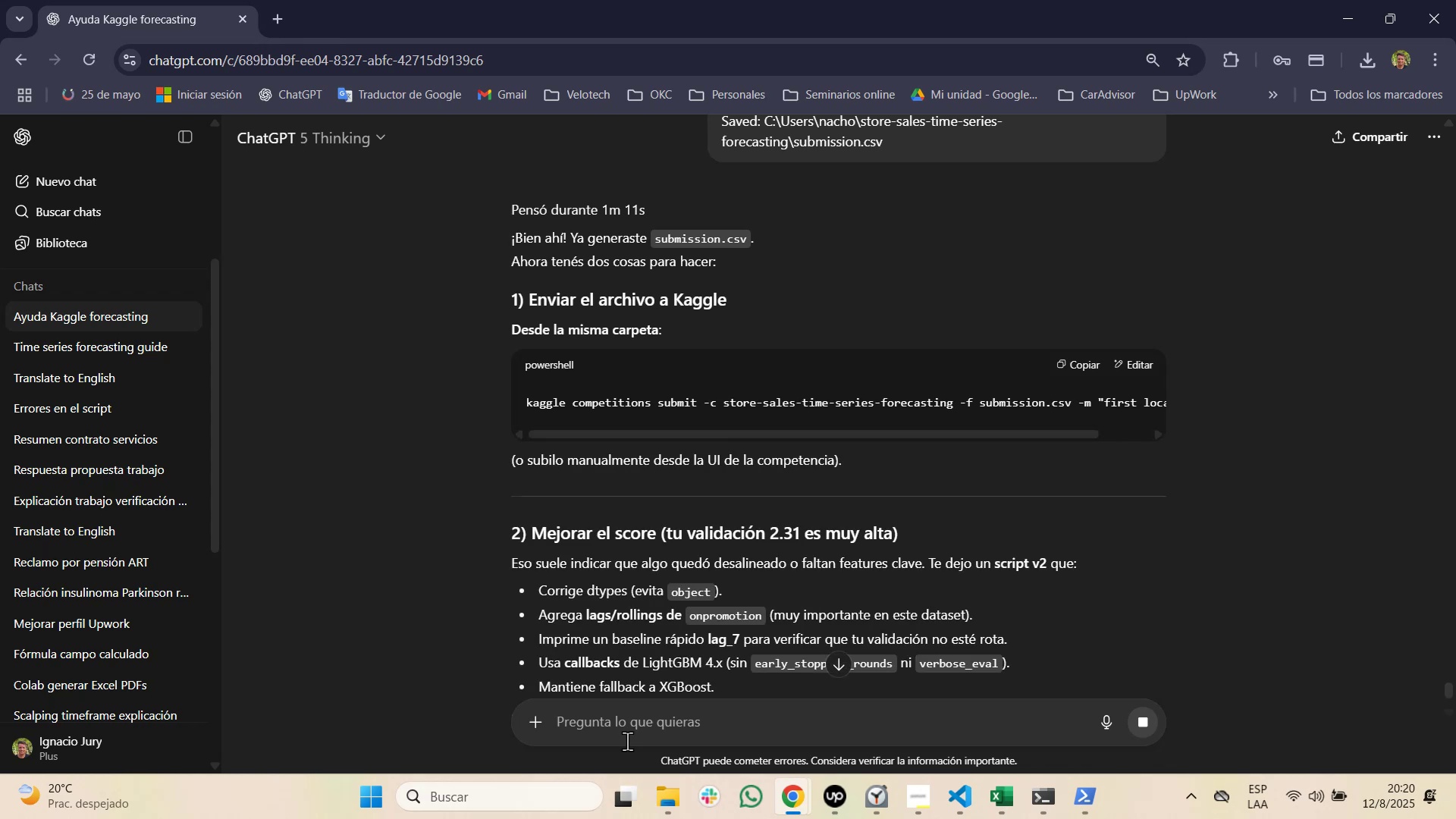 
wait(17.82)
 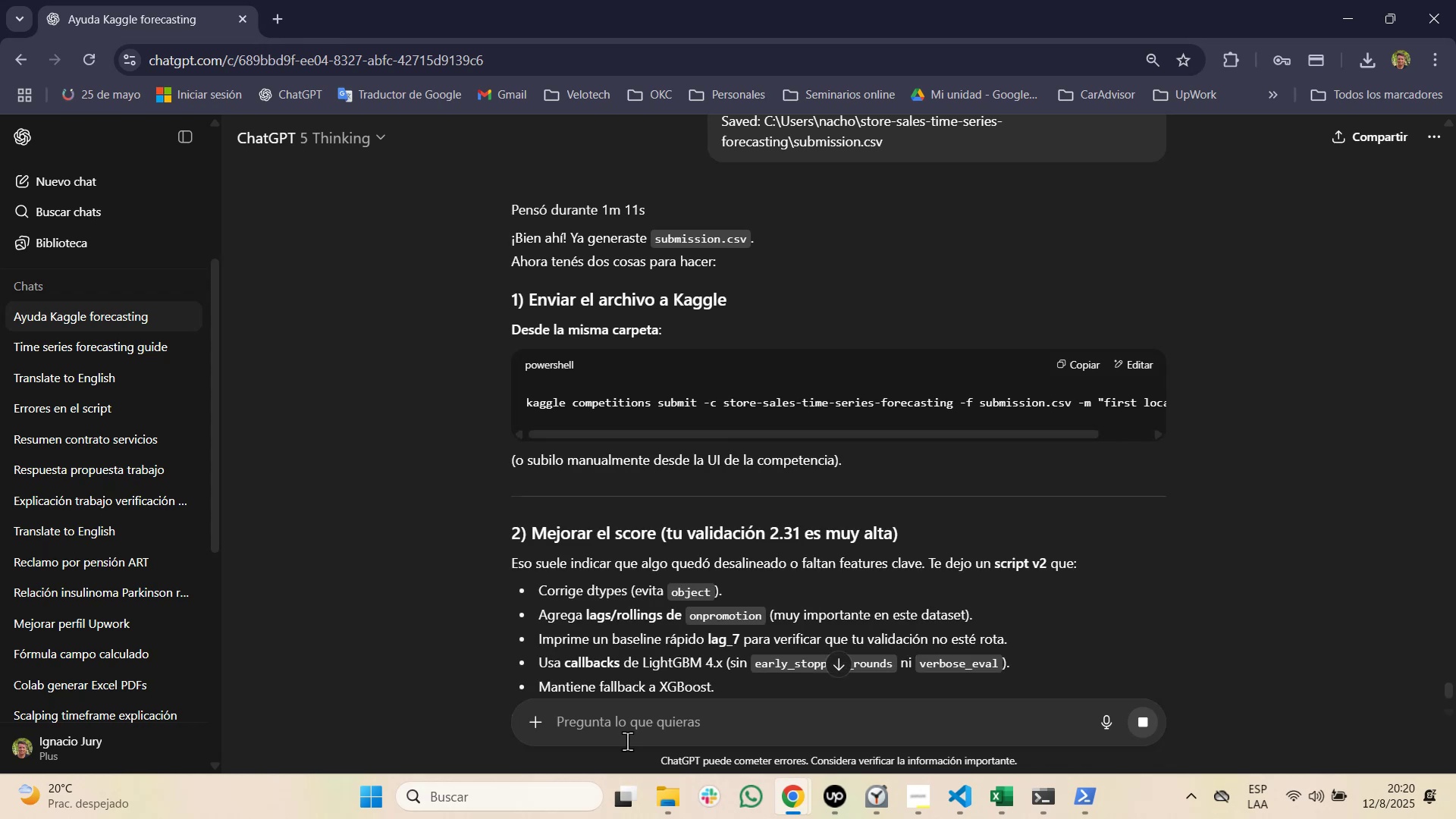 
left_click([1072, 362])
 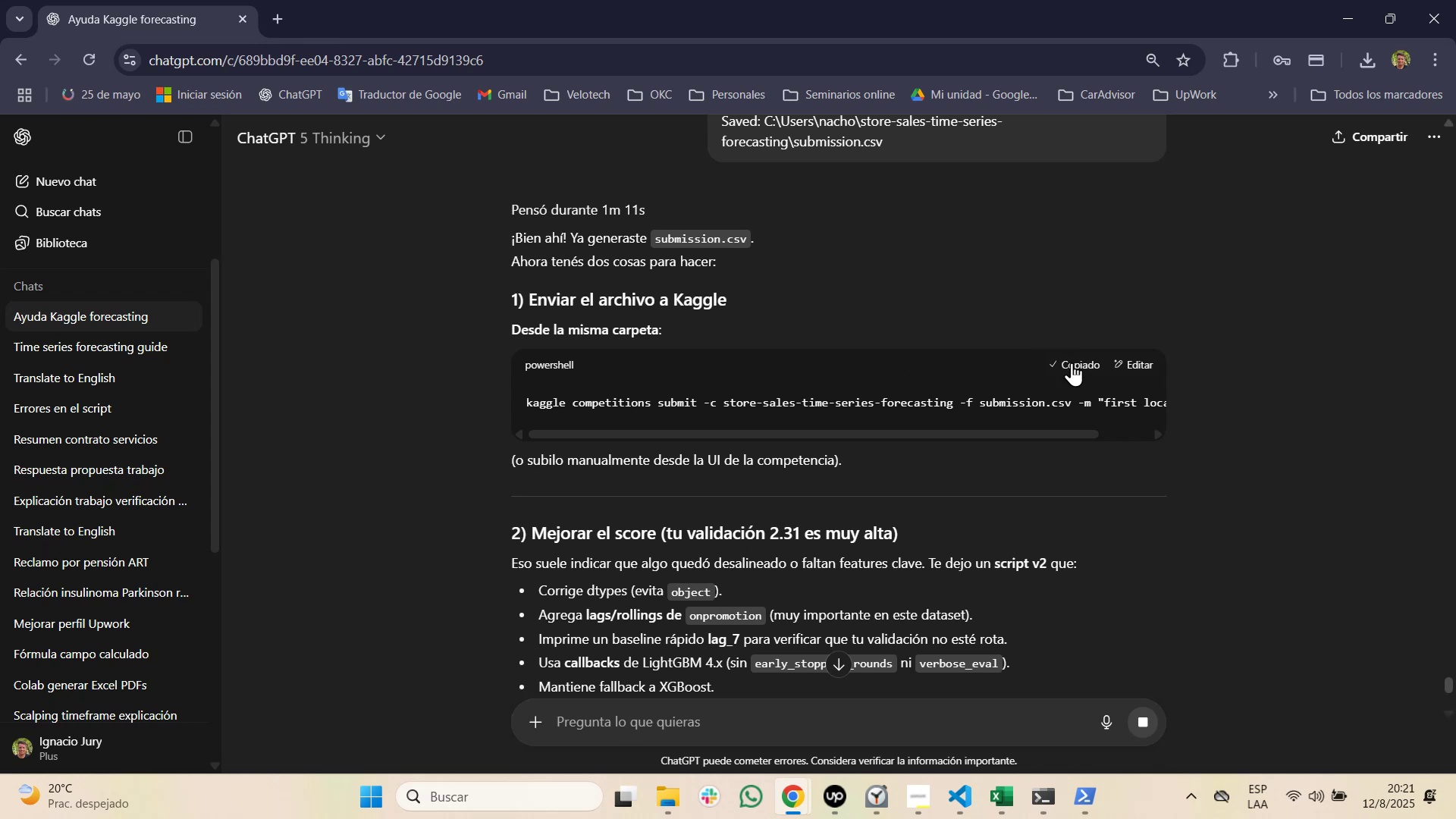 
key(Alt+AltLeft)
 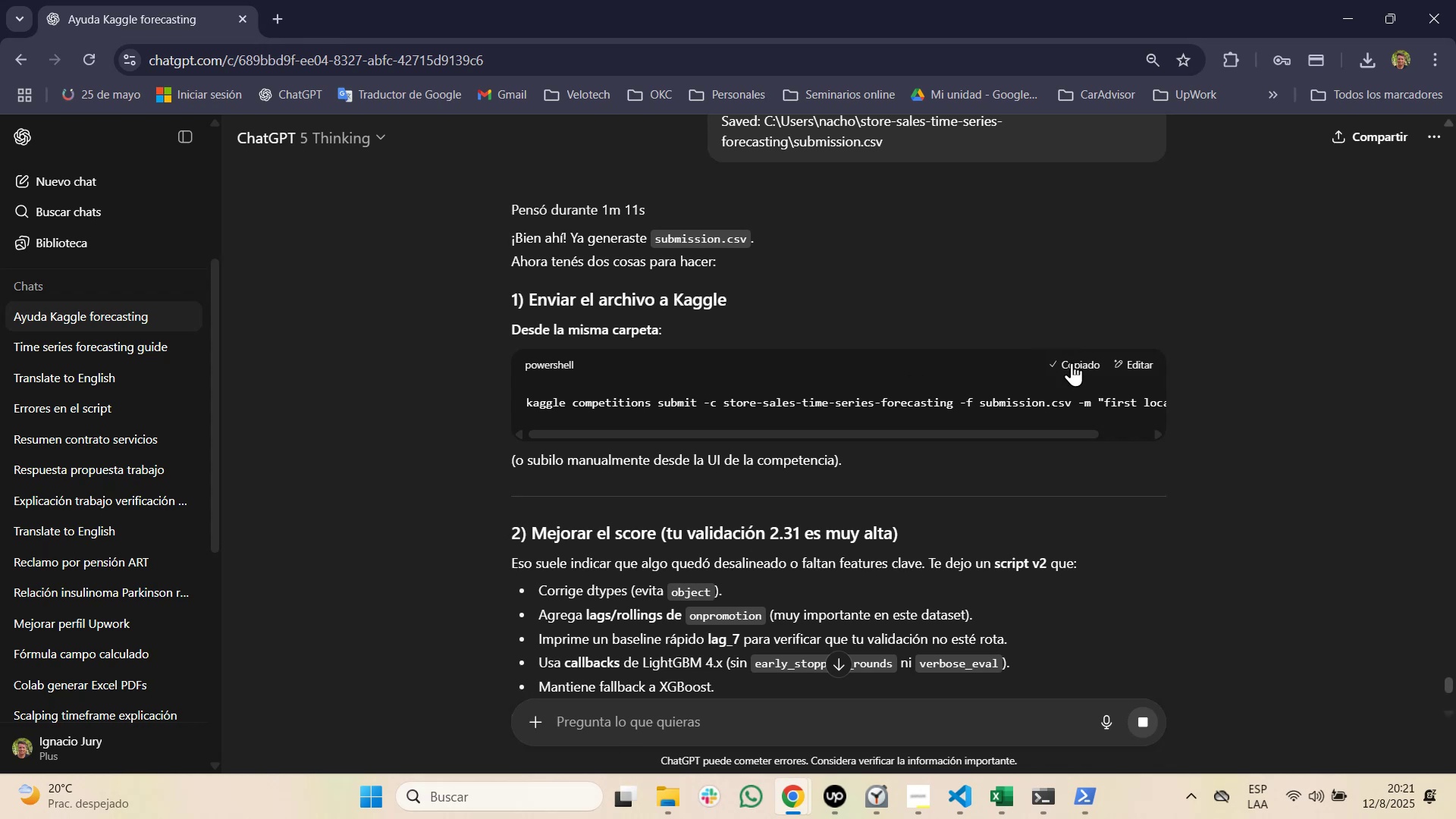 
key(Alt+Tab)
 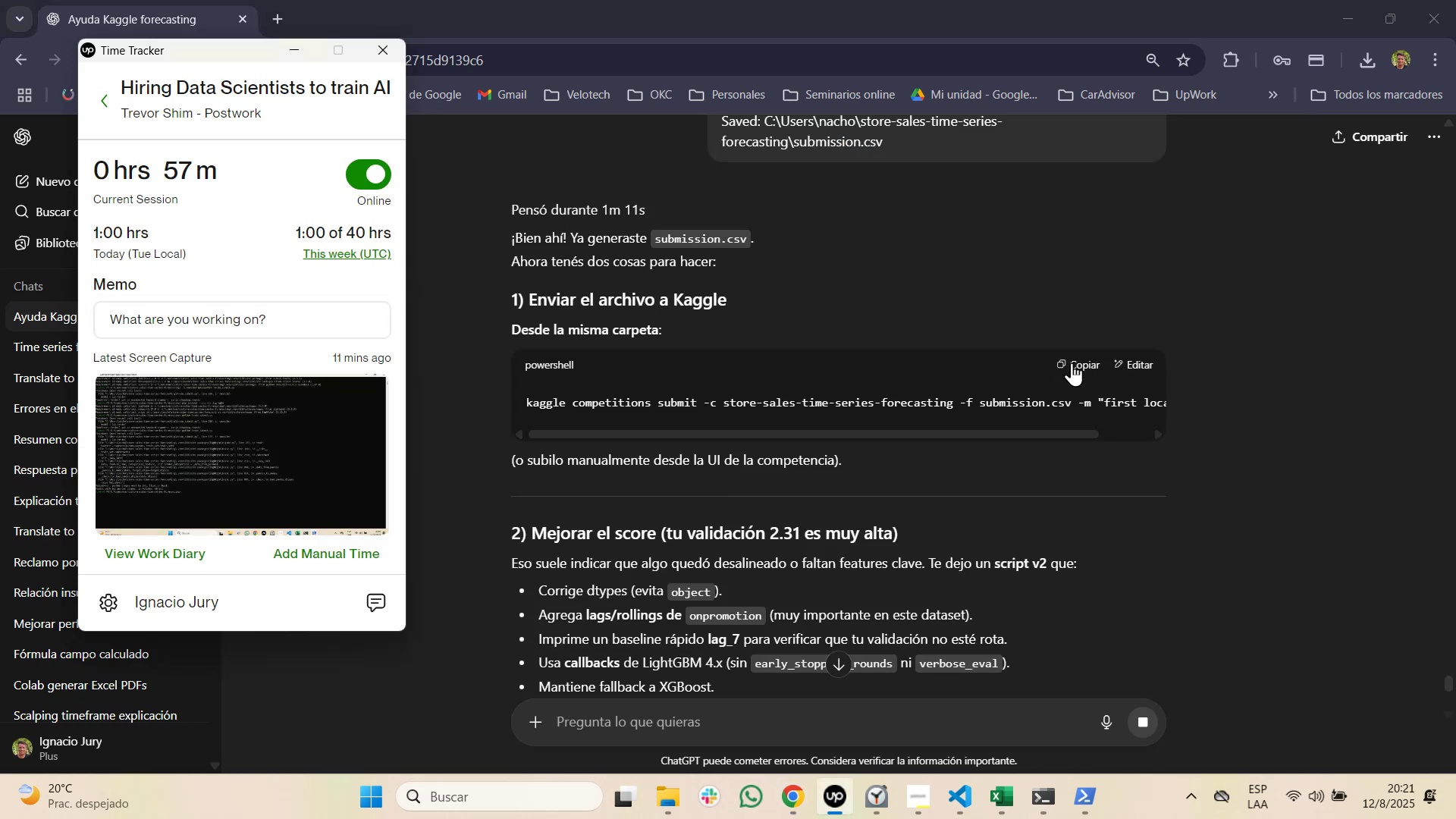 
key(Alt+Tab)
 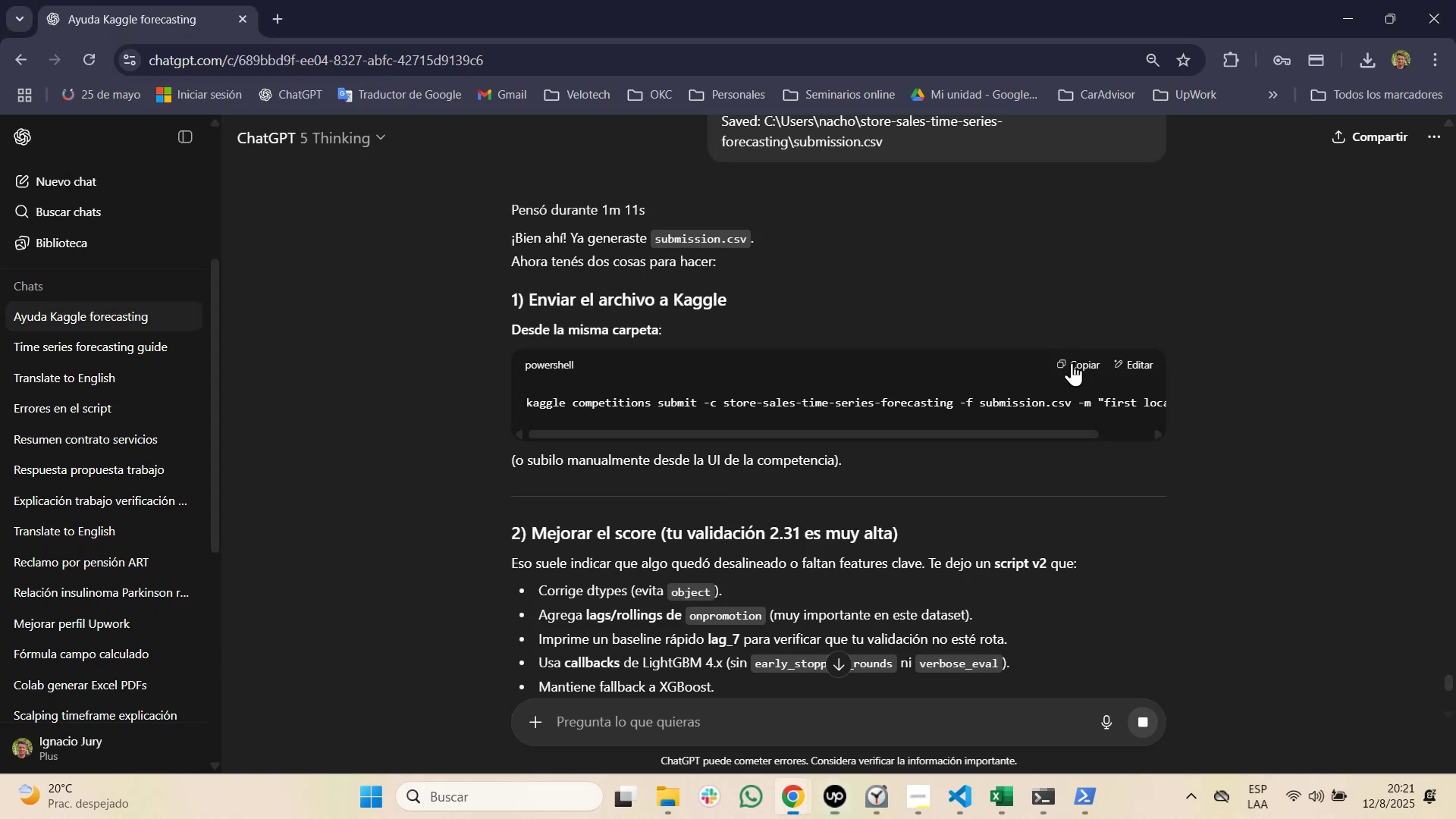 
hold_key(key=Tab, duration=0.3)
 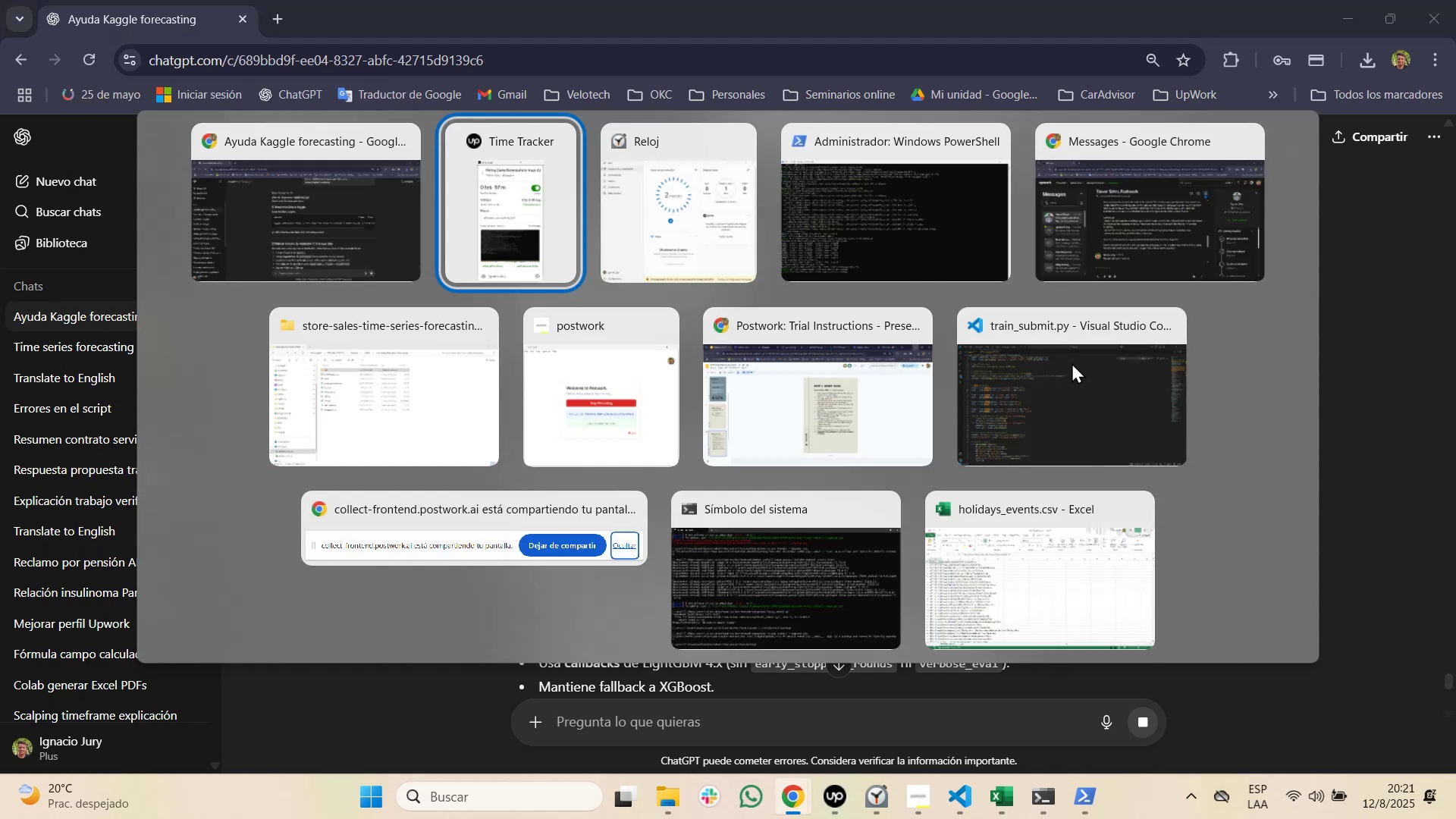 
key(Alt+Tab)
 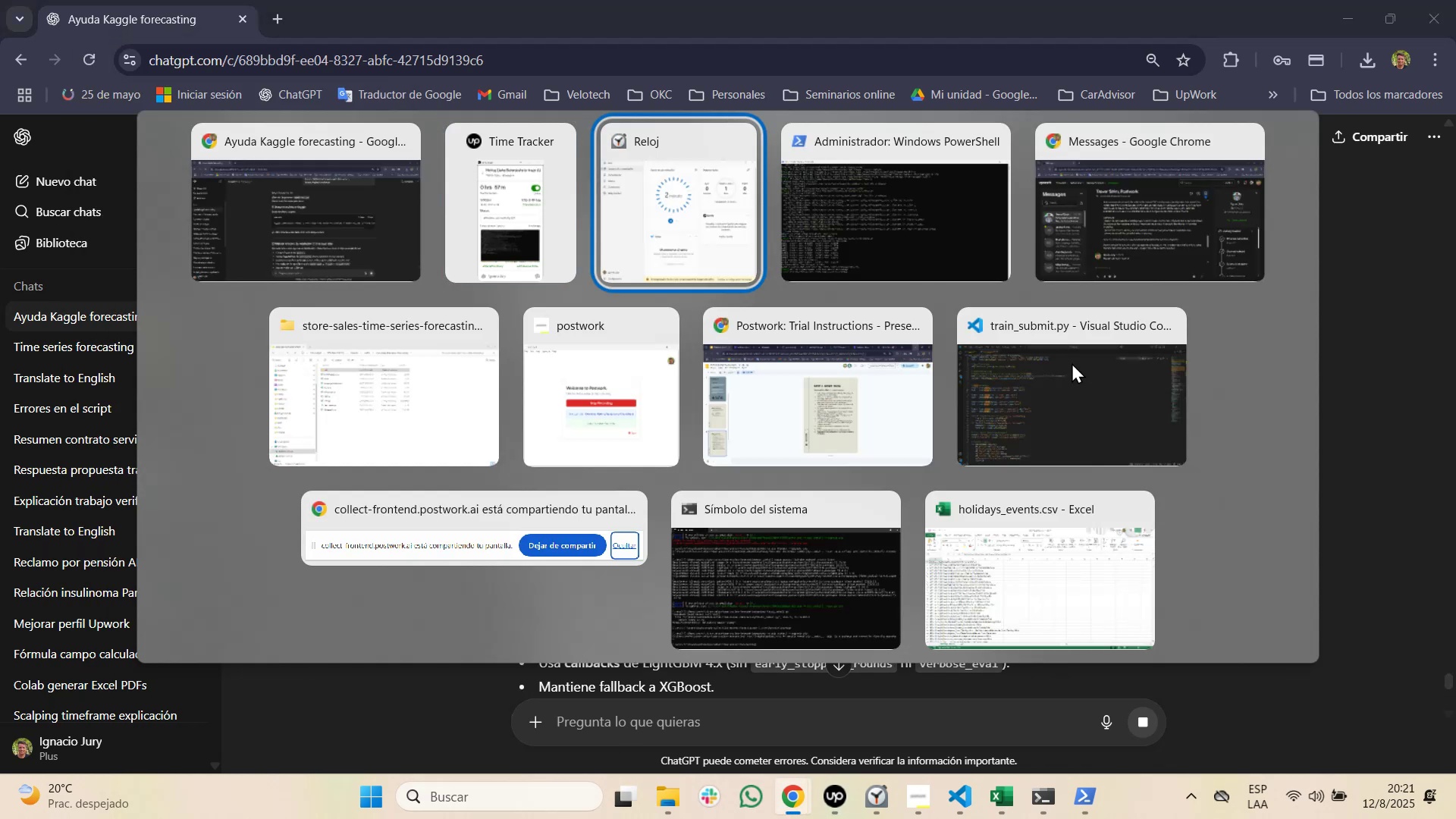 
key(Alt+Tab)
 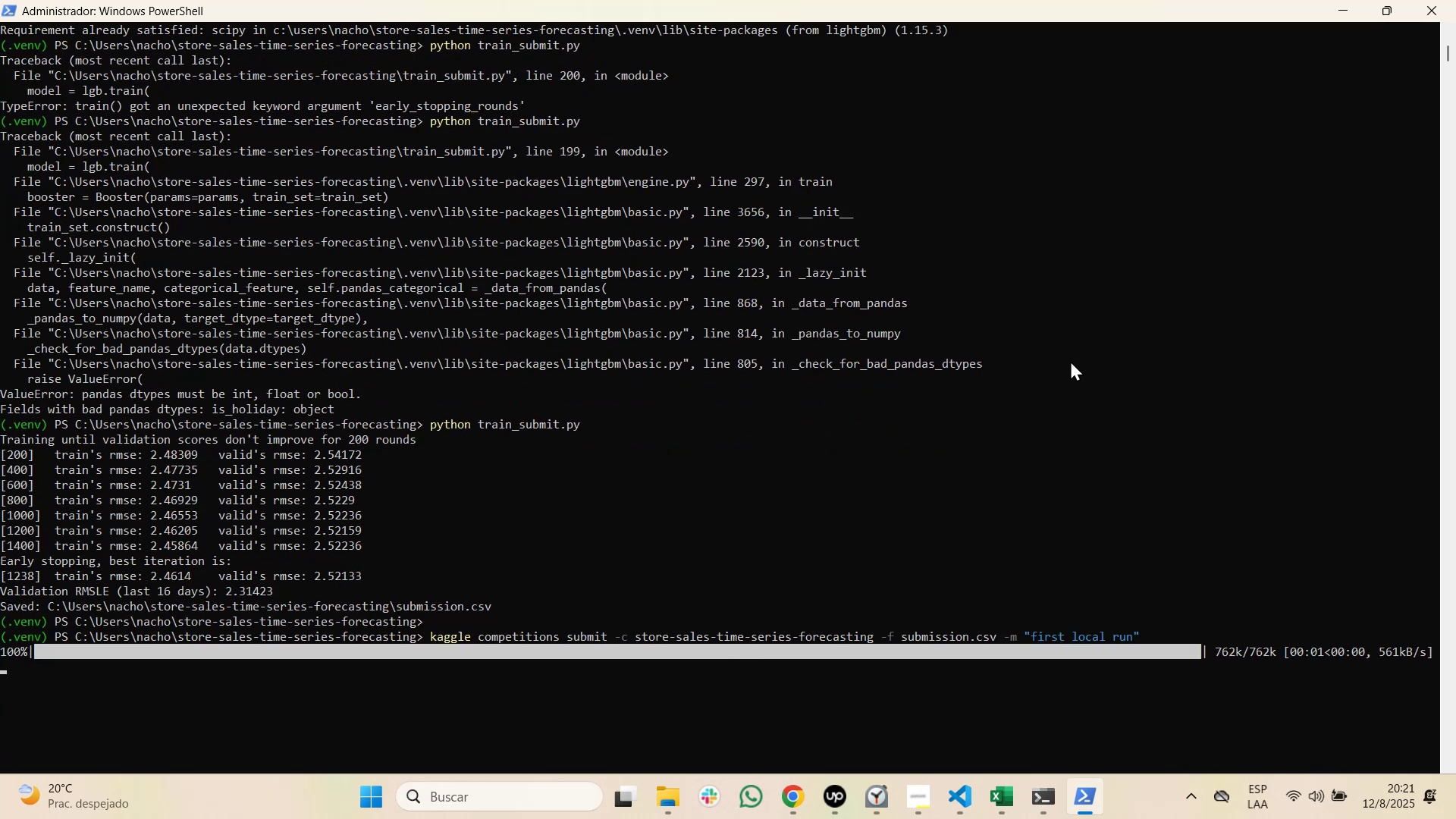 
wait(10.24)
 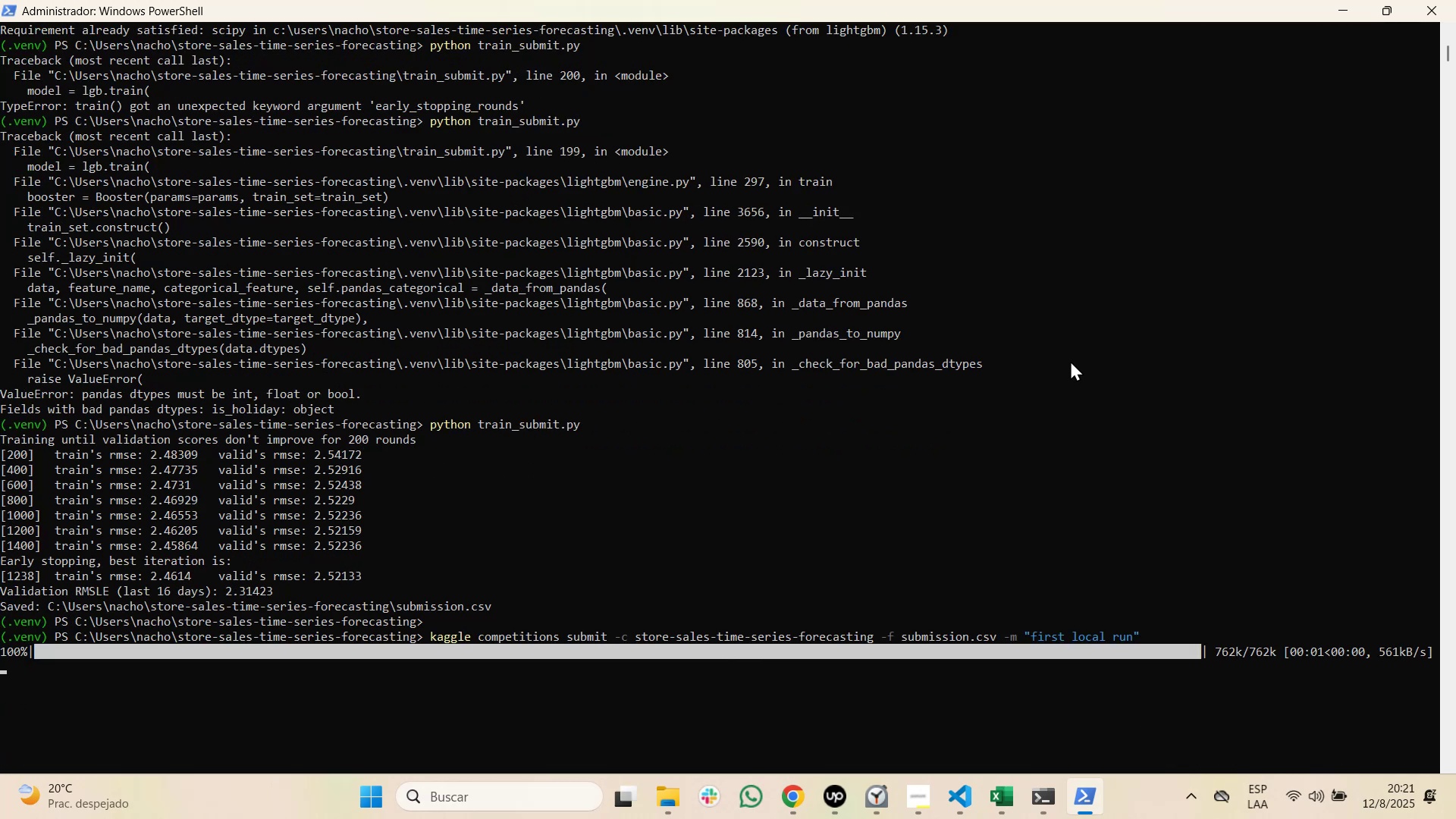 
key(Alt+Tab)
 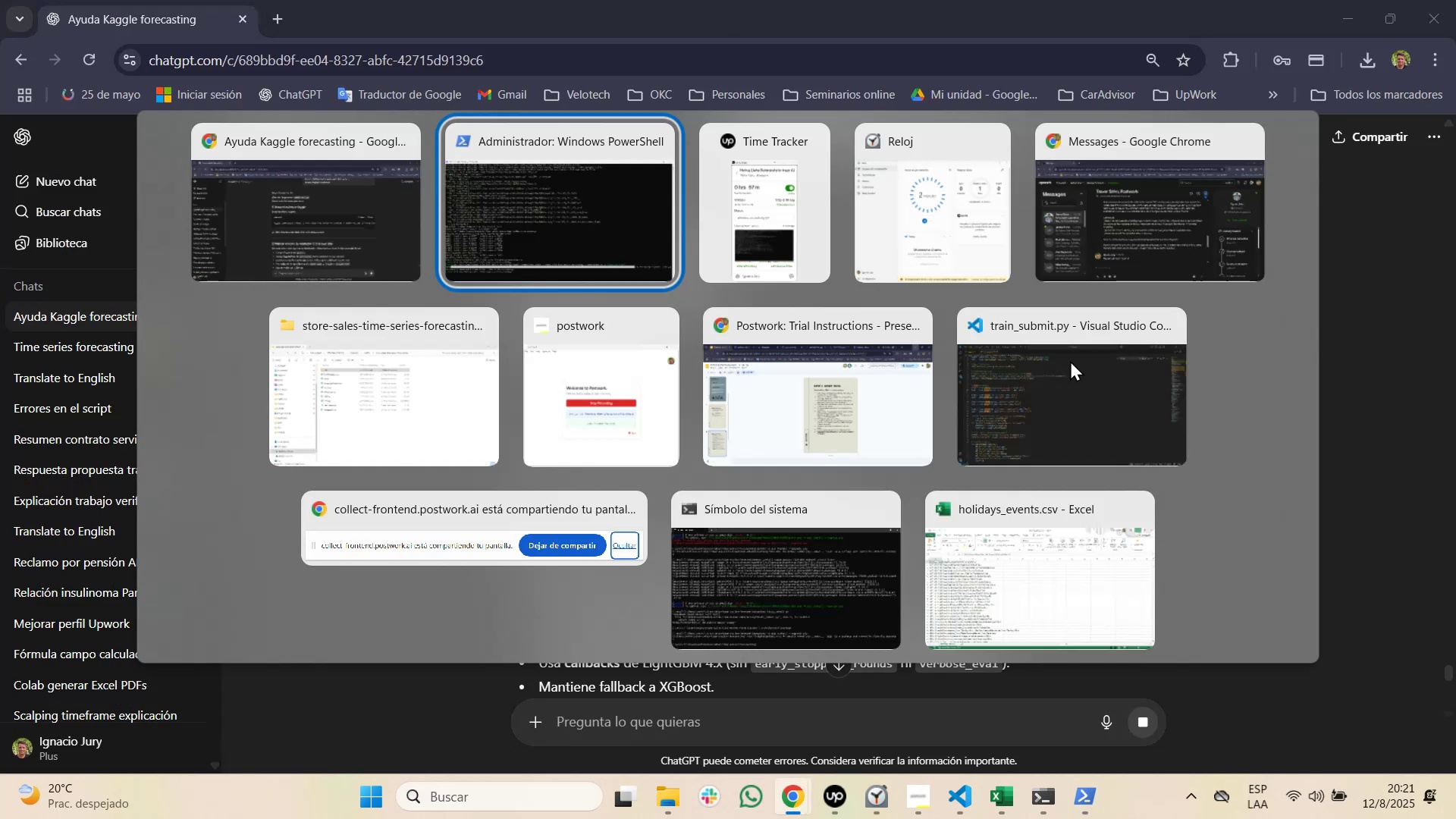 
key(Alt+Tab)
 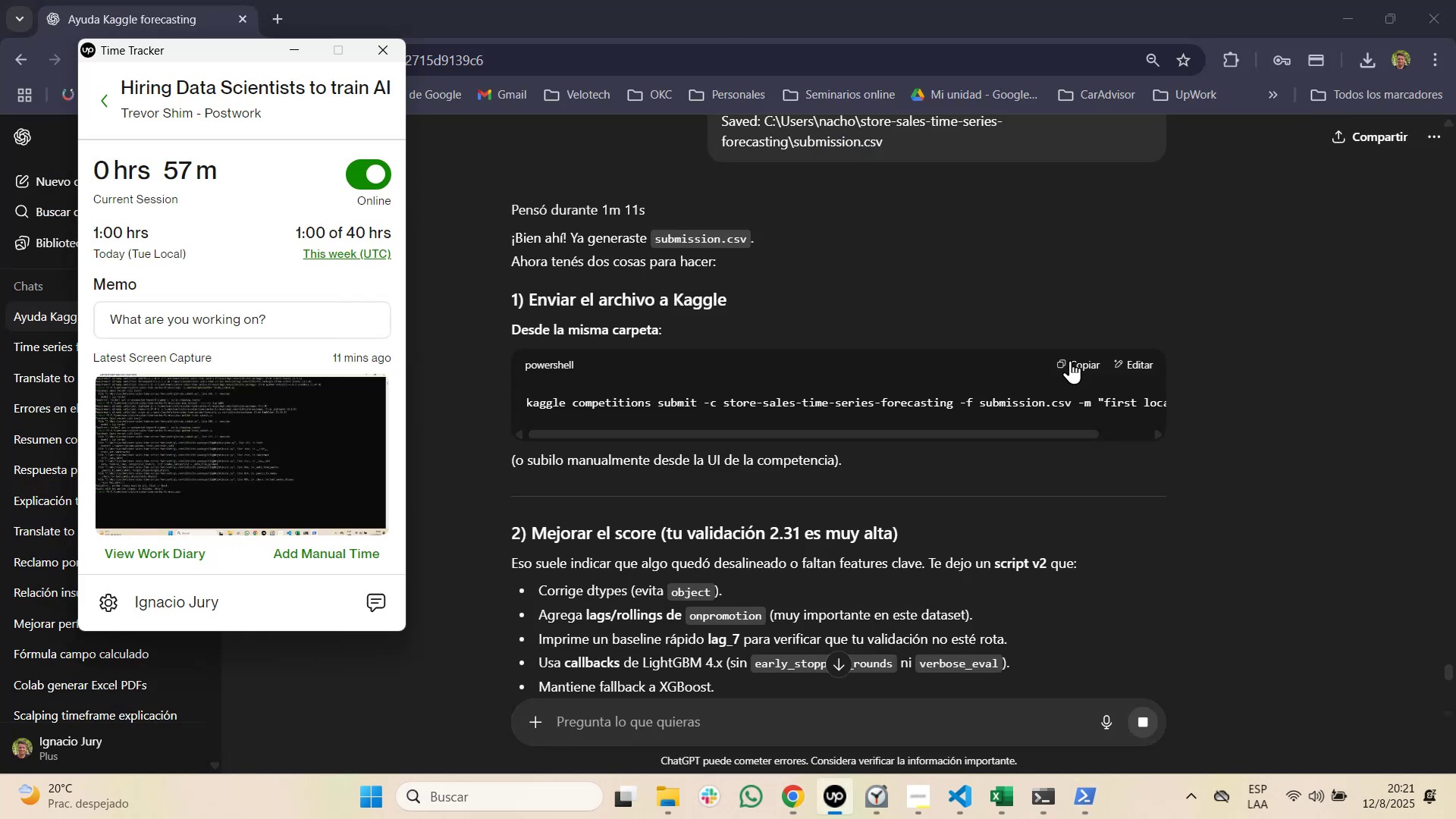 
key(Alt+AltLeft)
 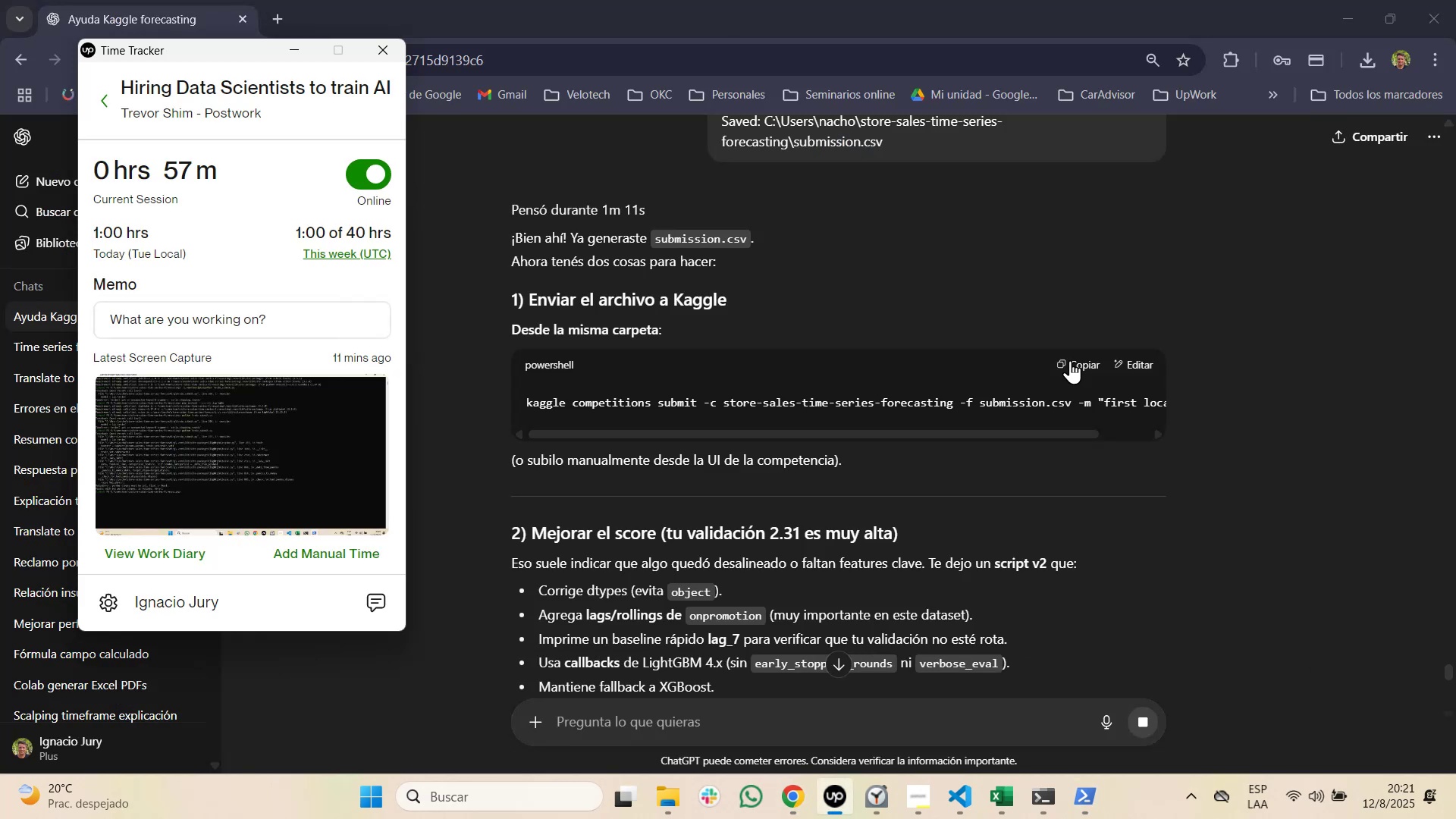 
key(Alt+Tab)
 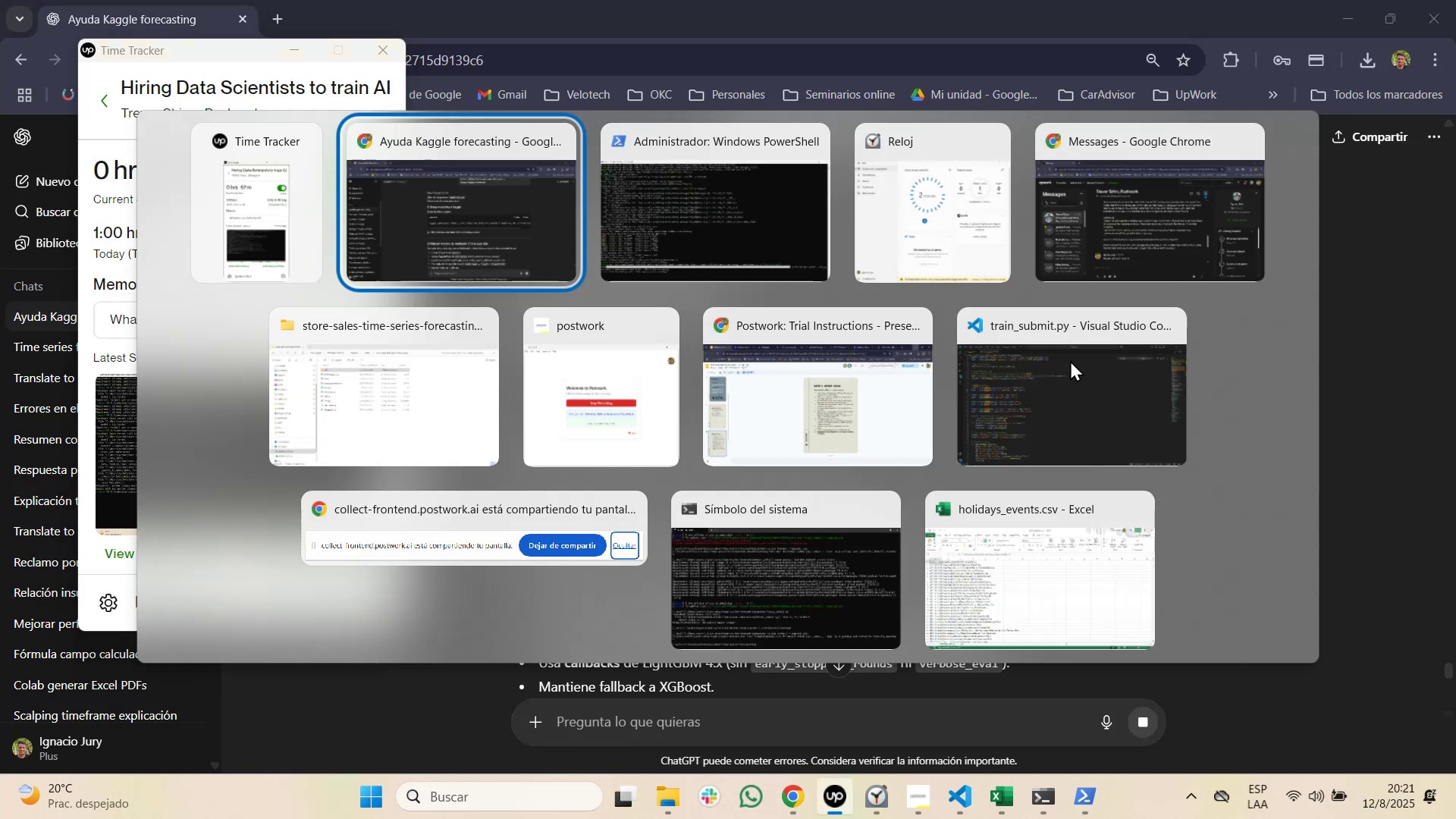 
key(Alt+Tab)
 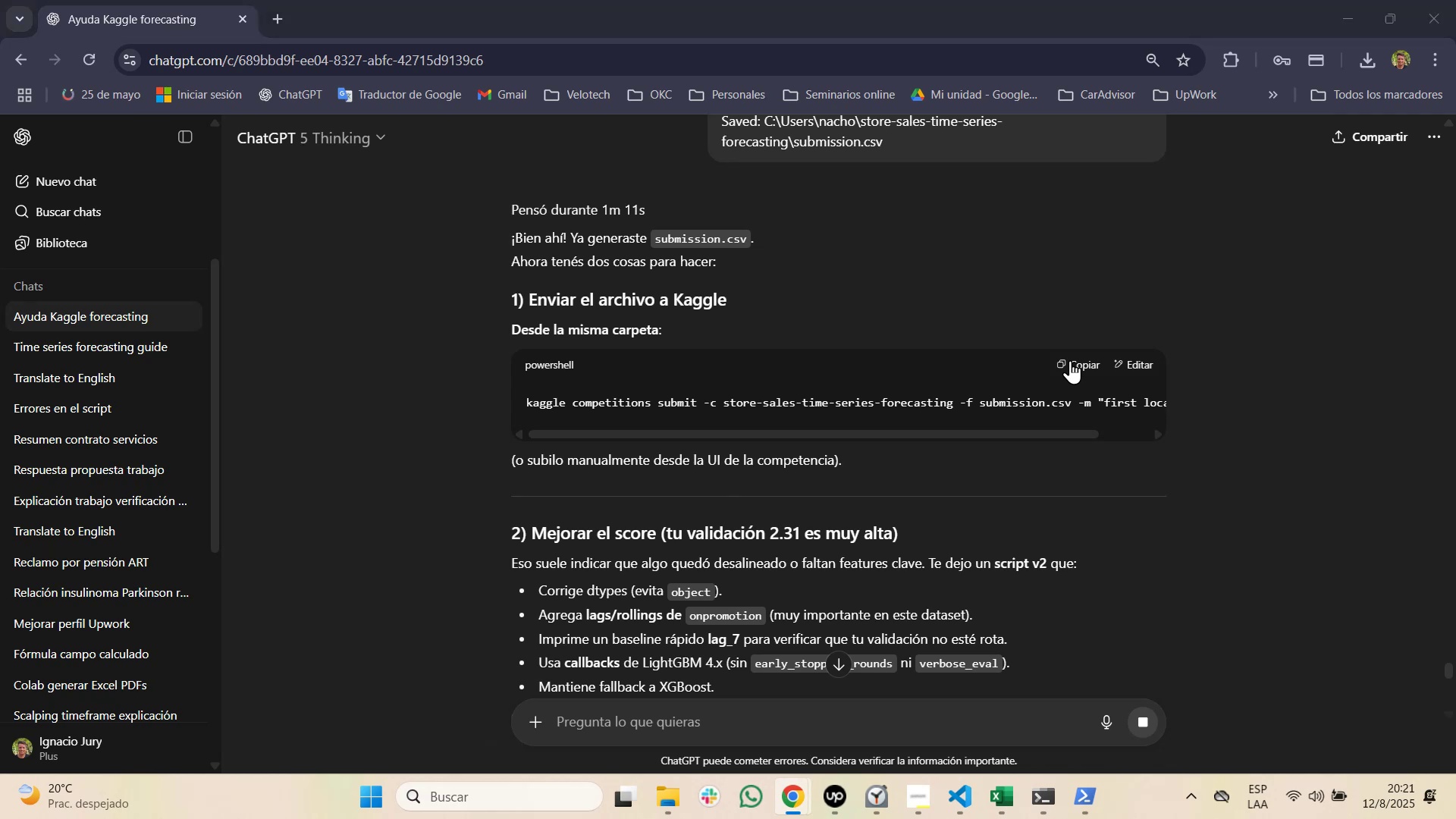 
key(Alt+Tab)
 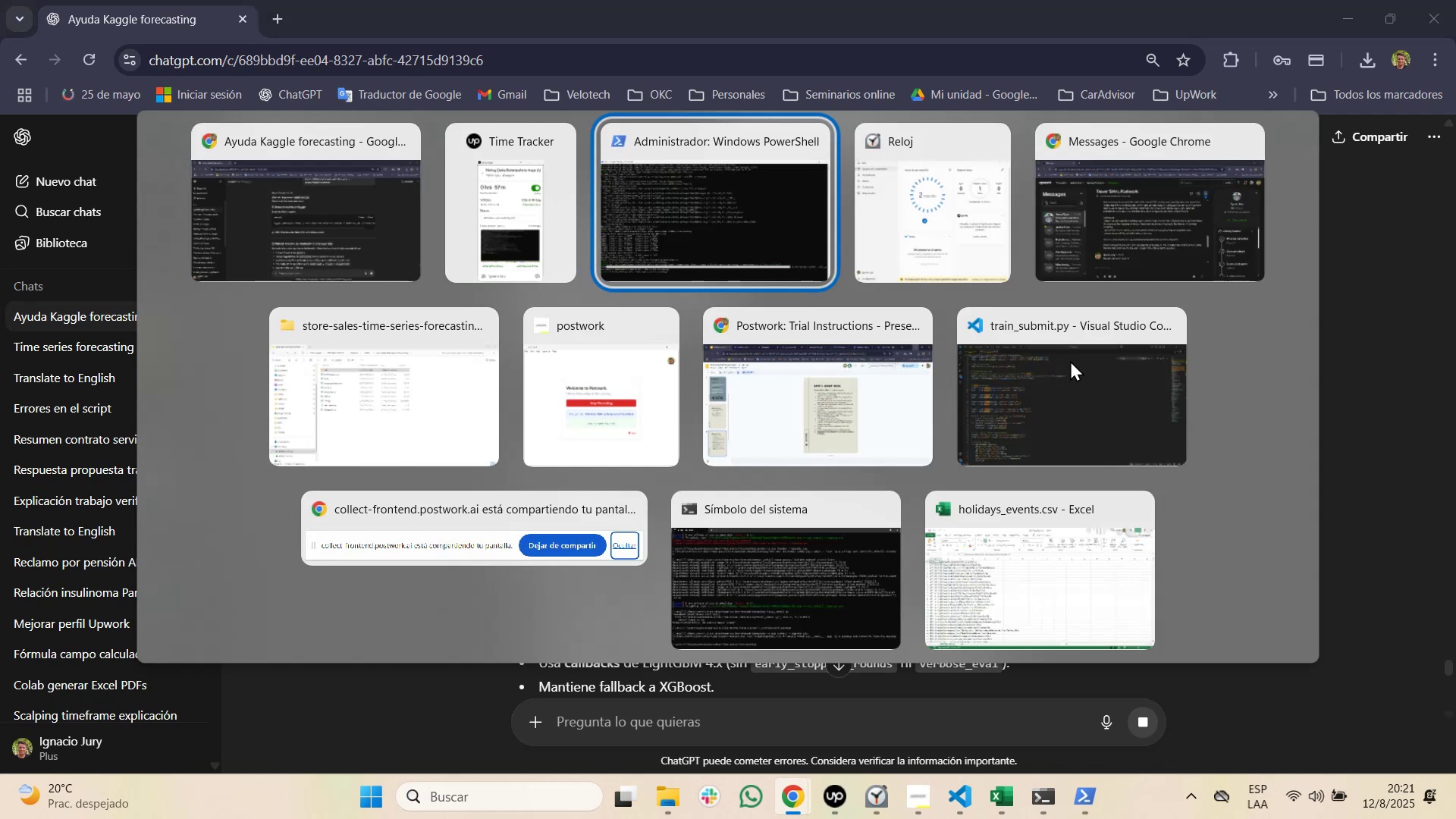 
key(Alt+Shift+Tab)
 